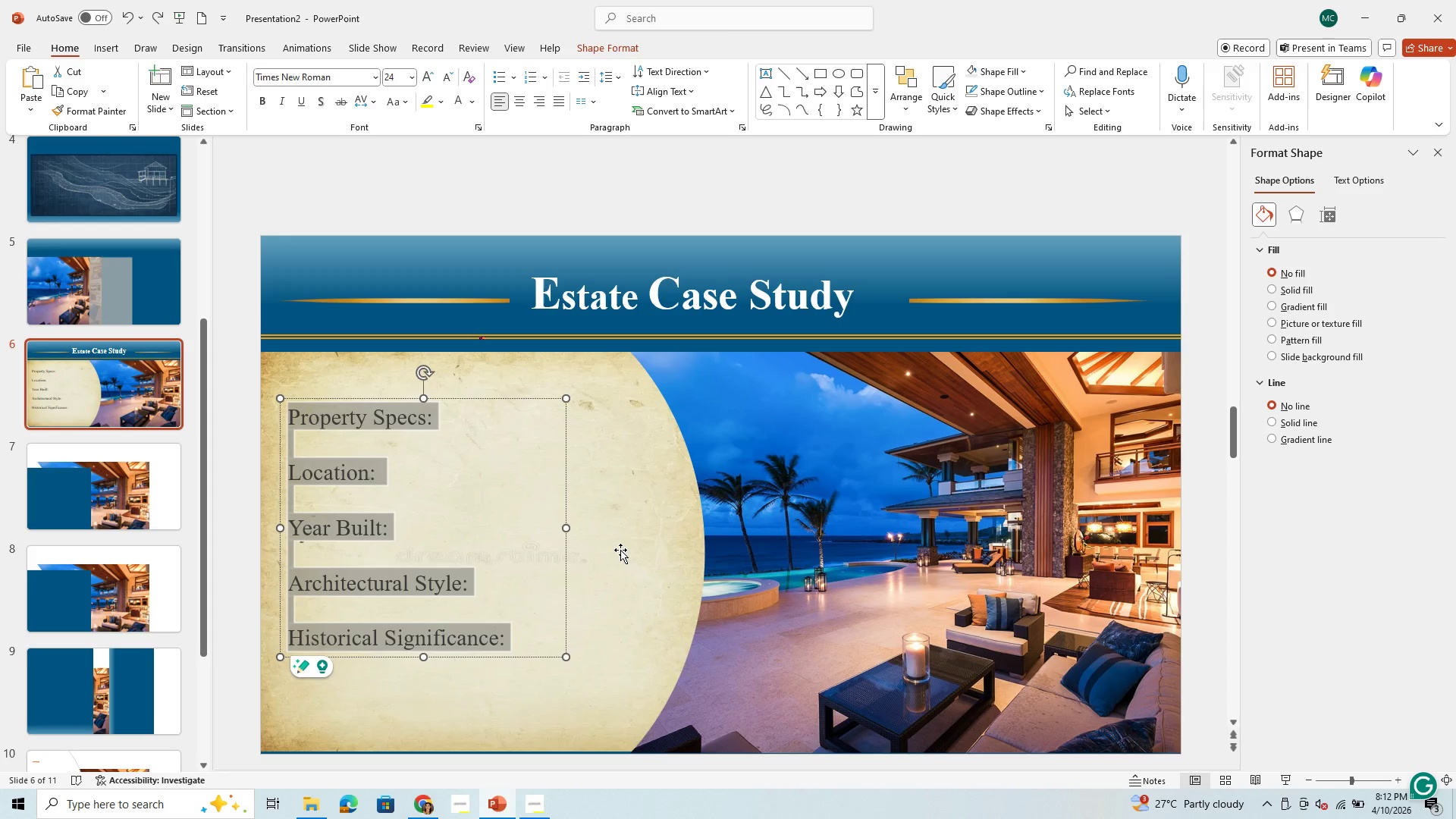 
left_click([620, 550])
 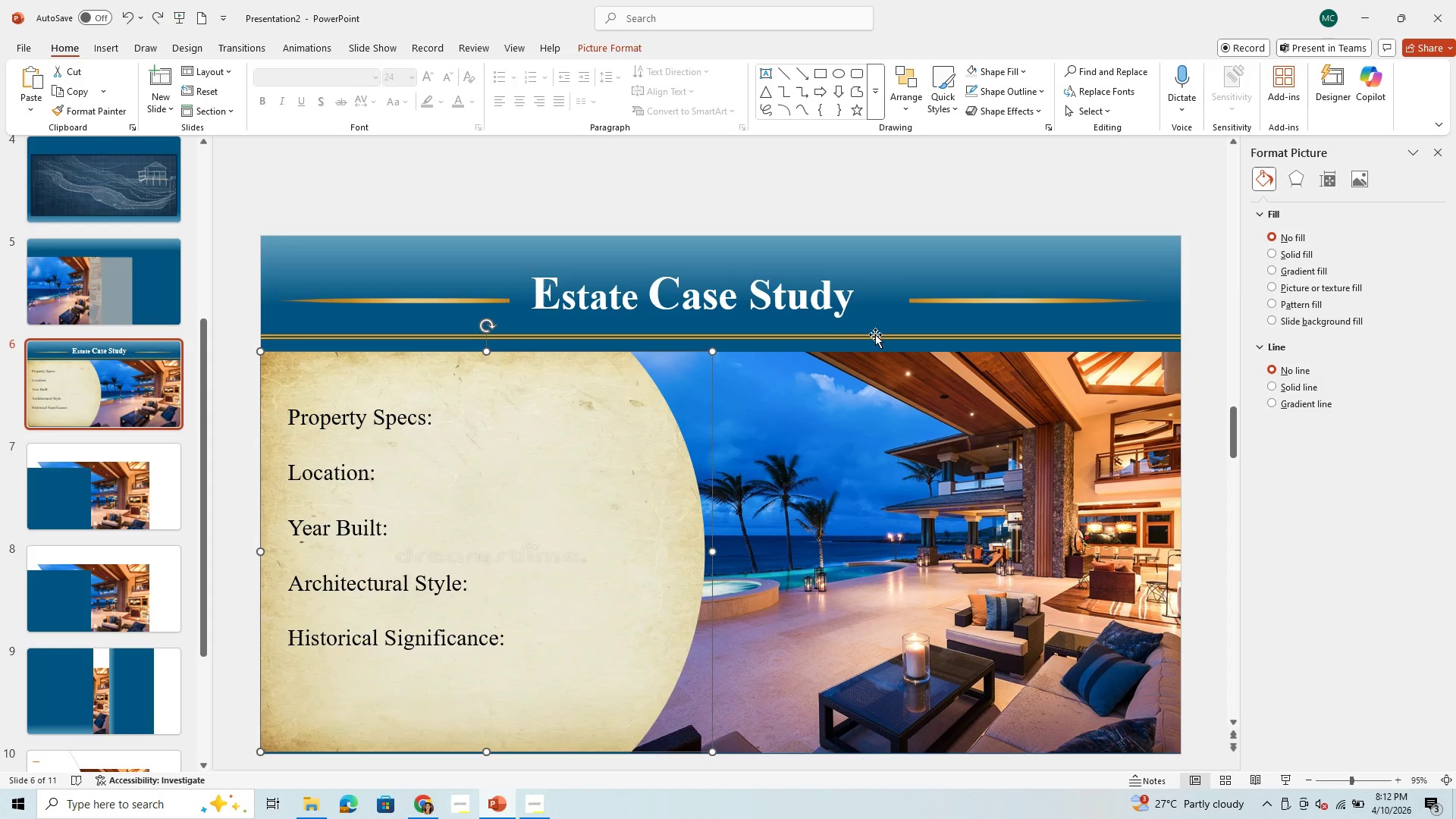 
left_click([899, 281])
 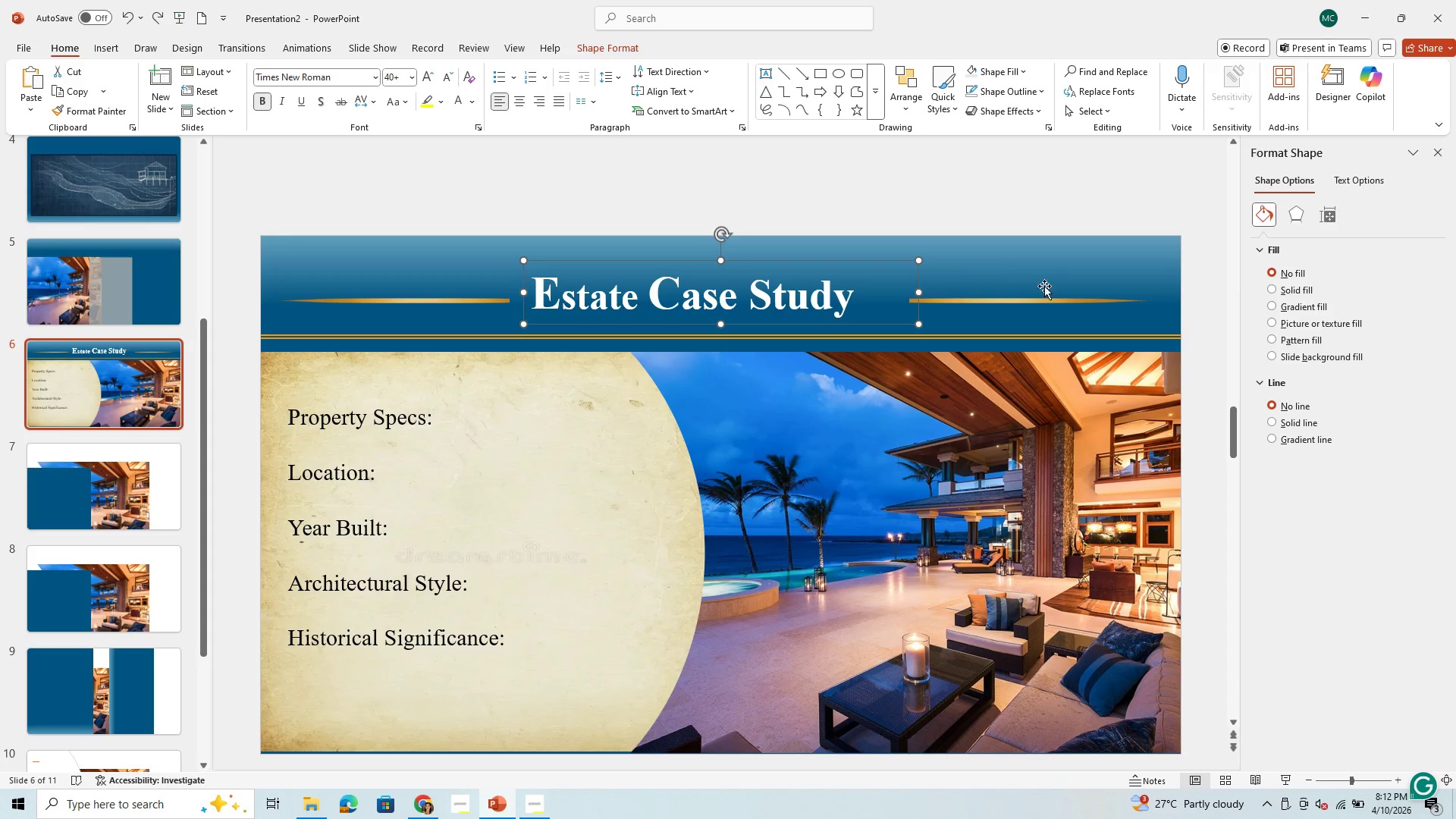 
left_click([1061, 290])
 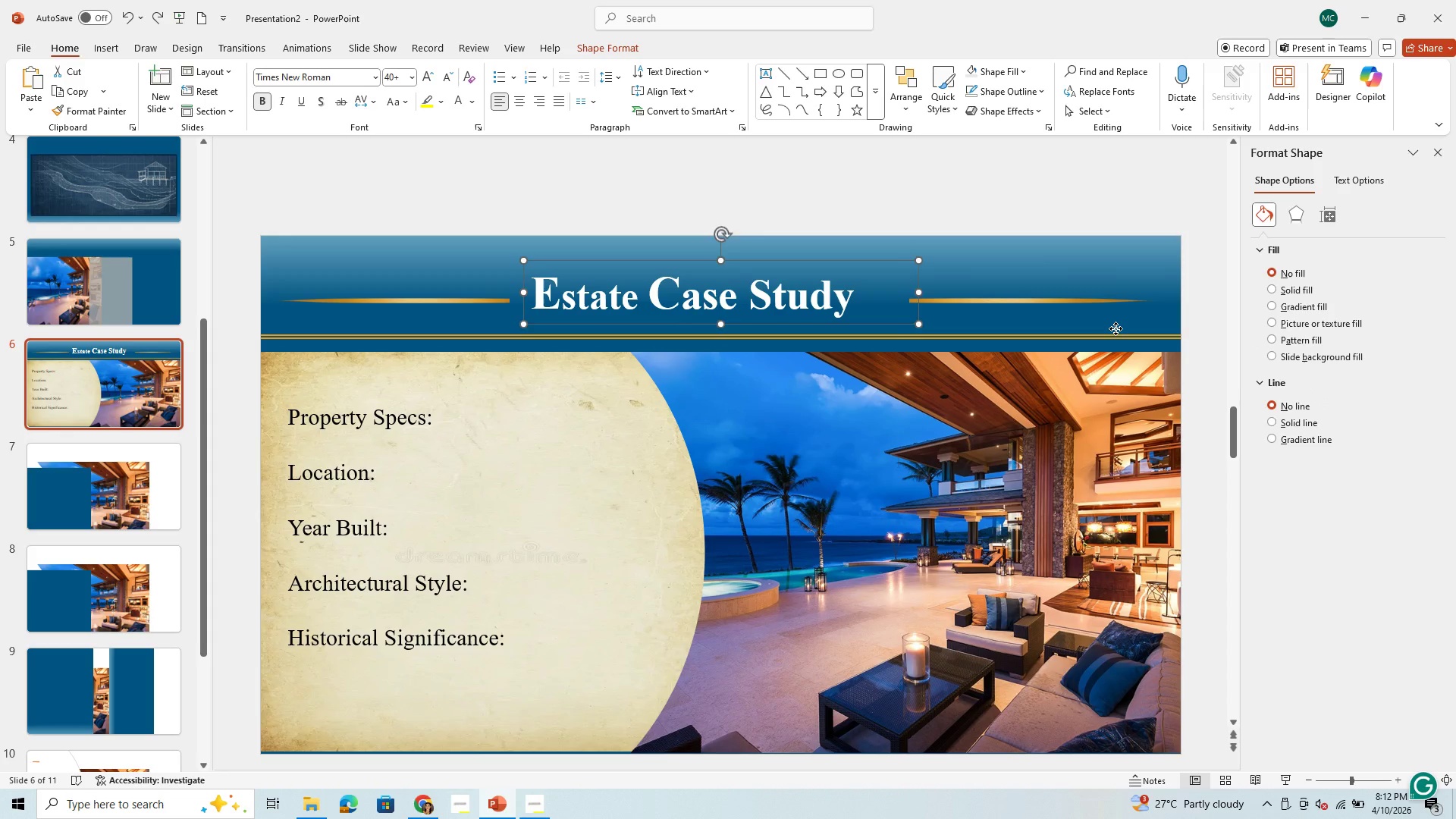 
left_click([1116, 328])
 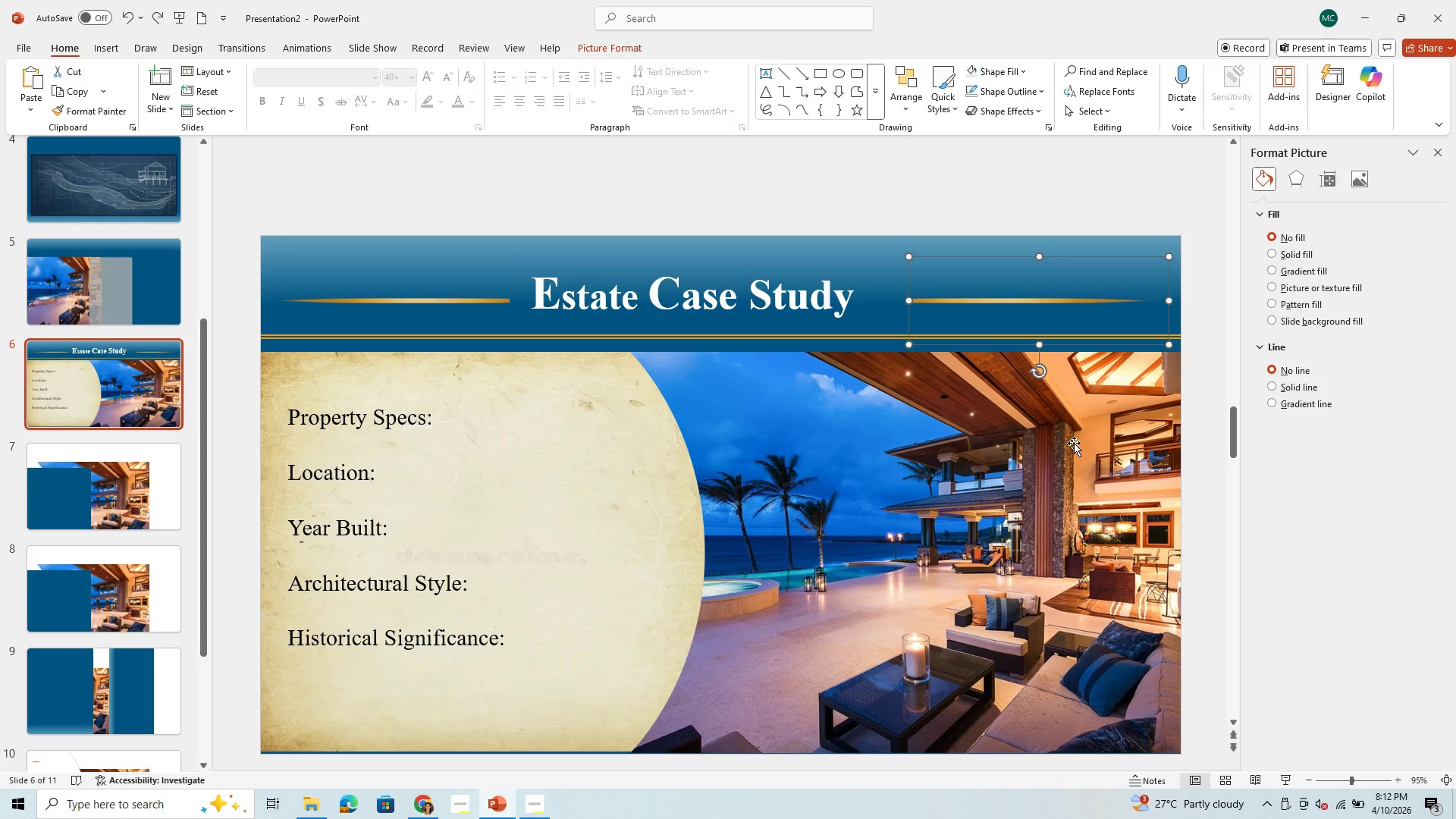 
left_click([1068, 522])
 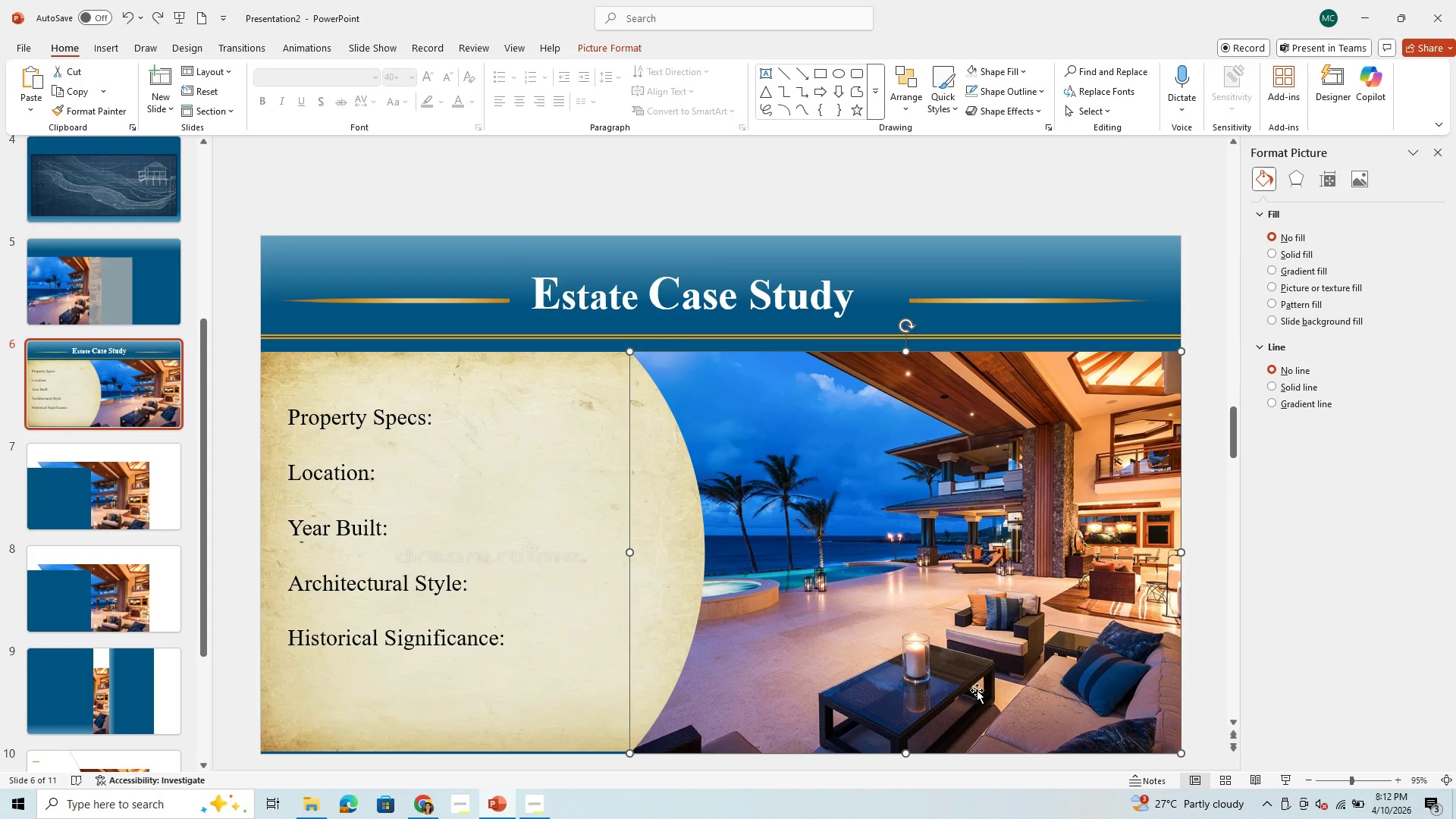 
key(Control+V)
 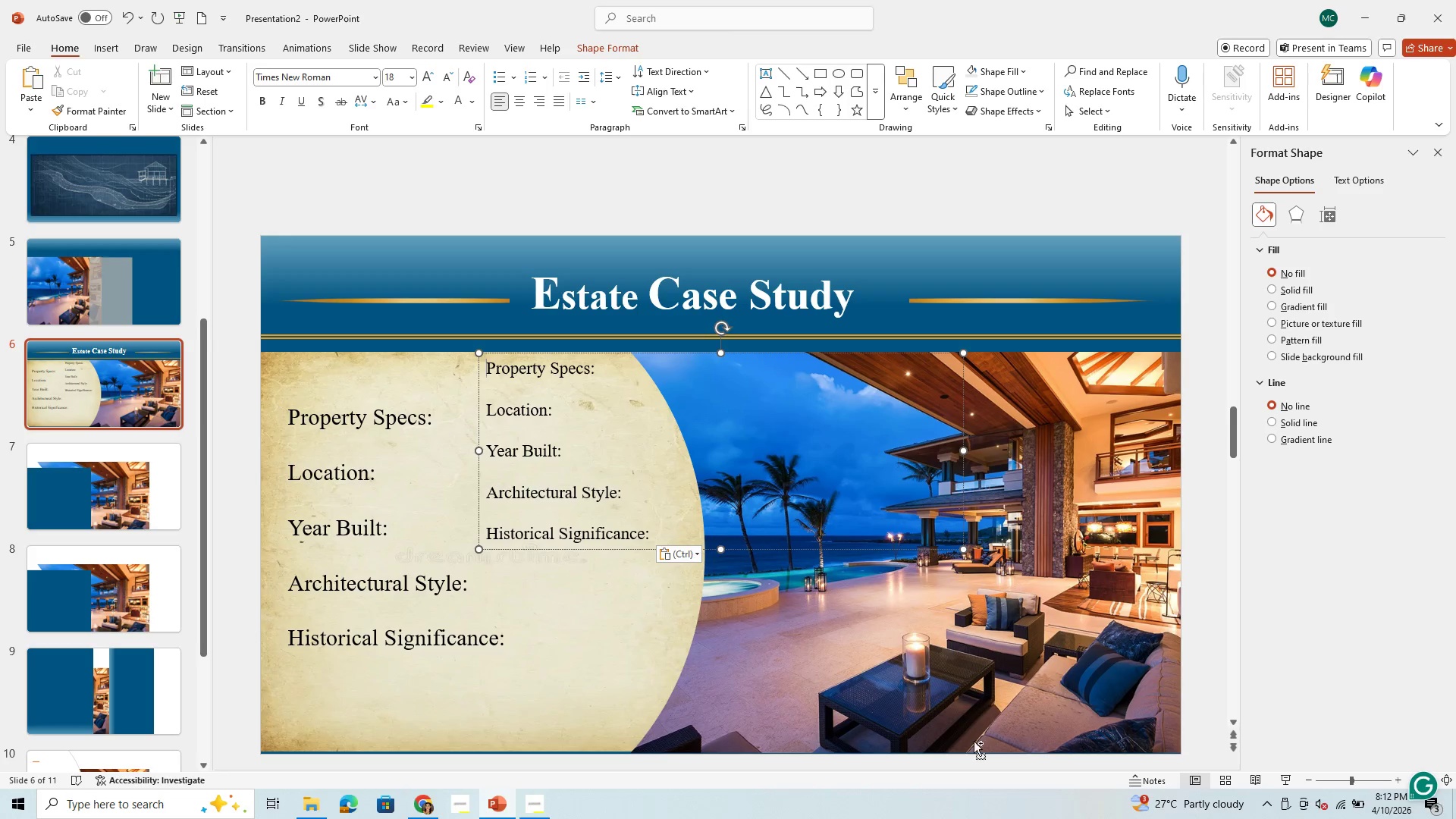 
key(Control+V)
 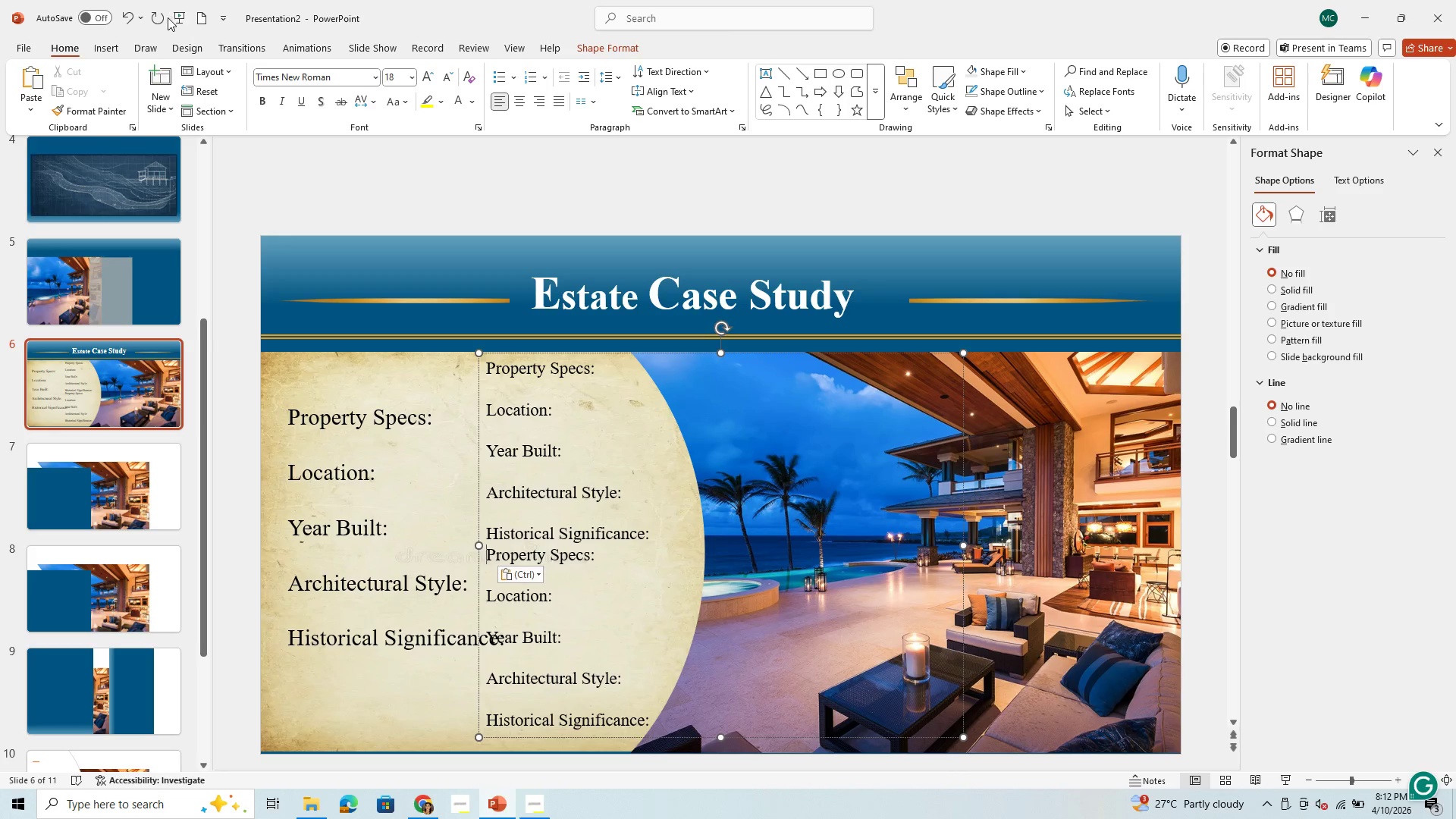 
left_click([139, 15])
 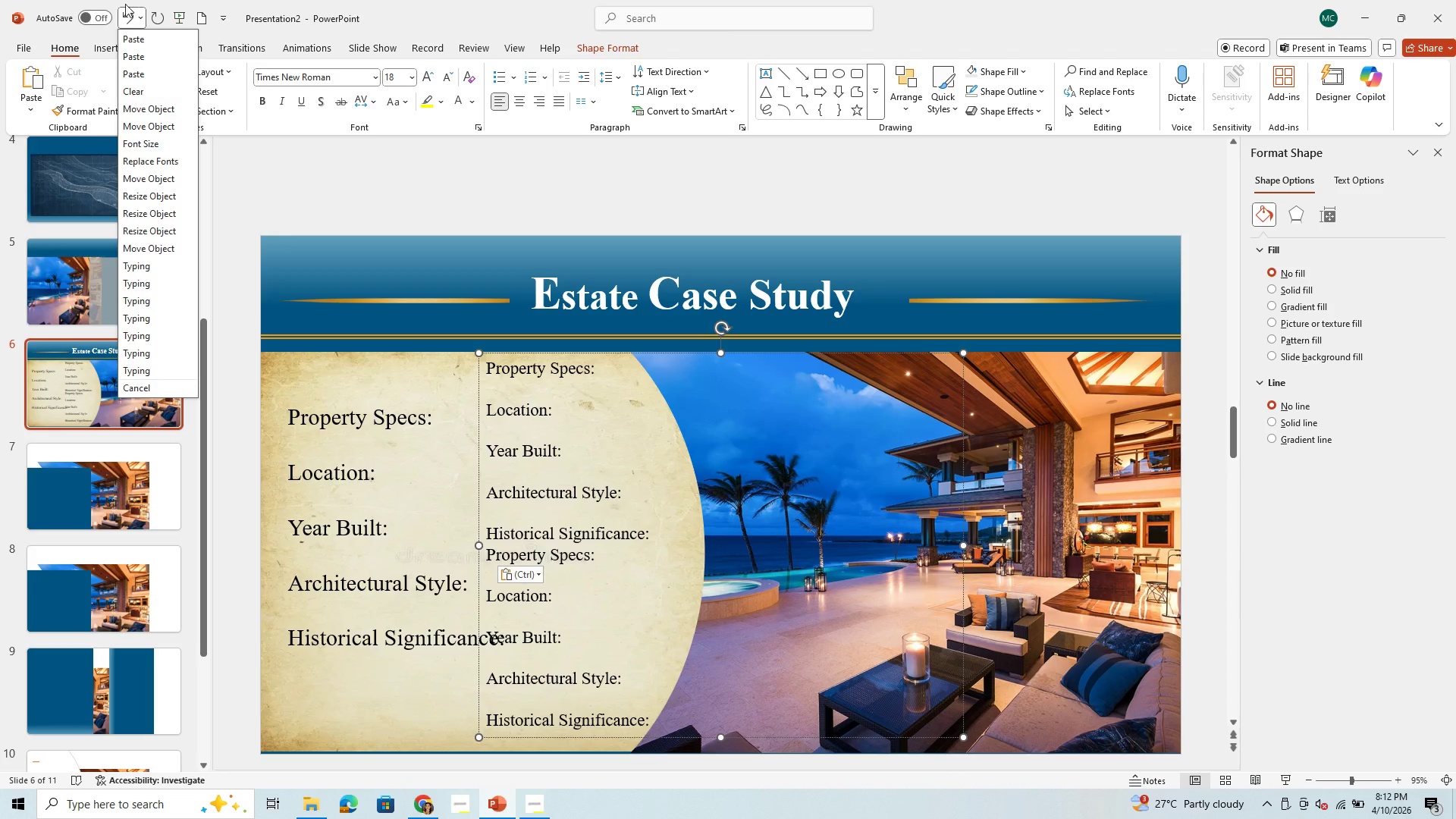 
left_click([121, 4])
 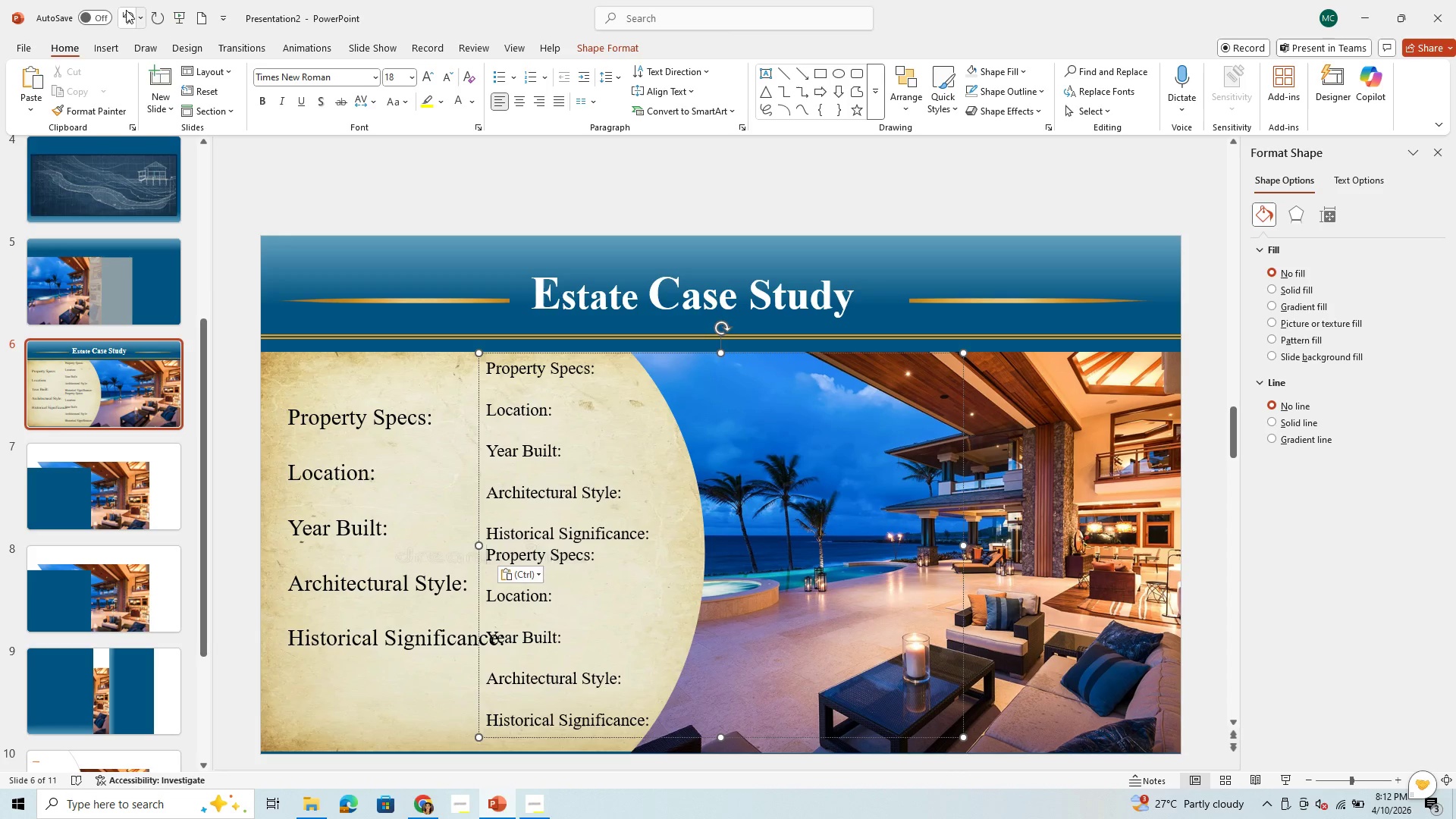 
left_click([127, 11])
 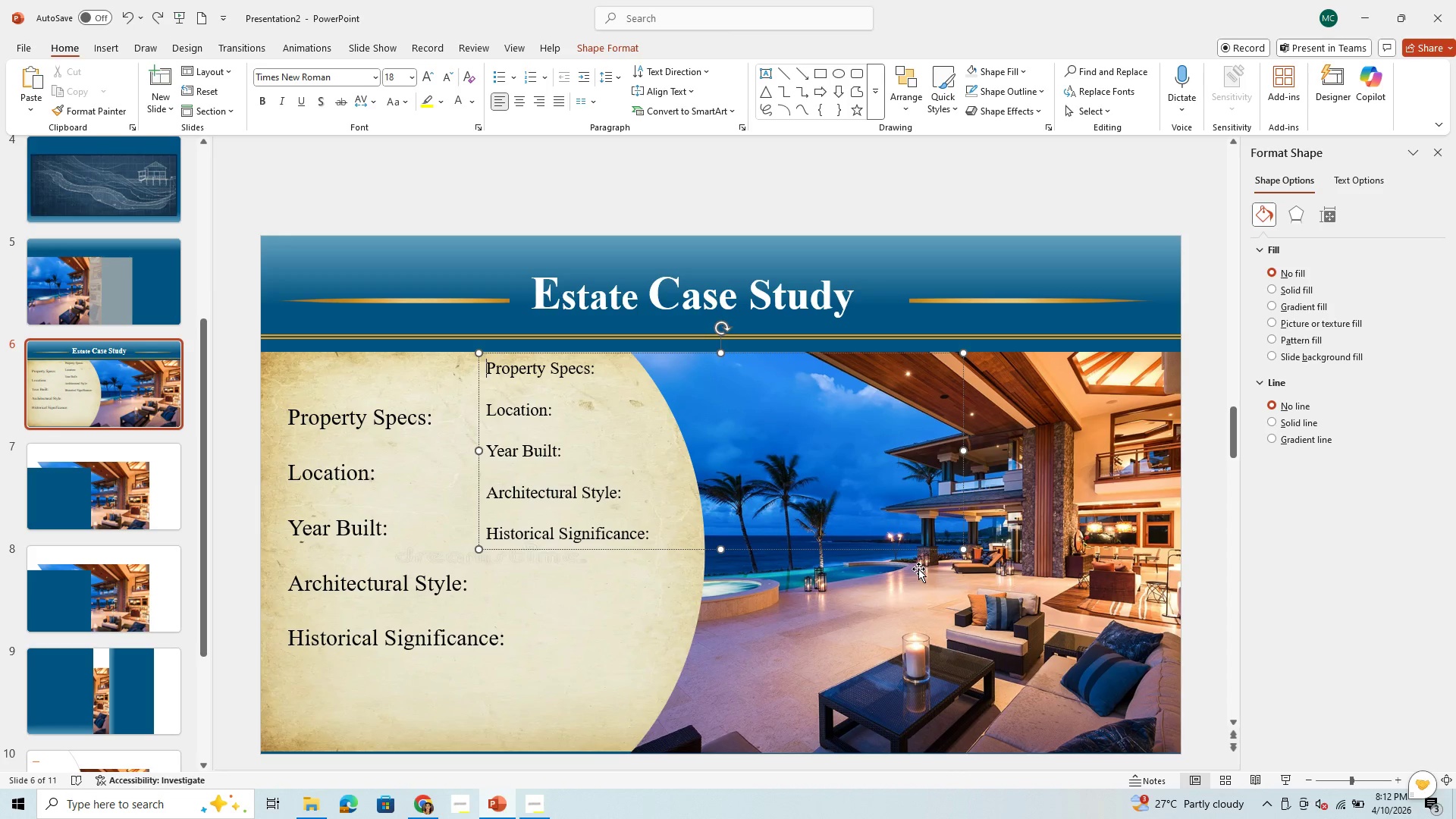 
left_click([929, 626])
 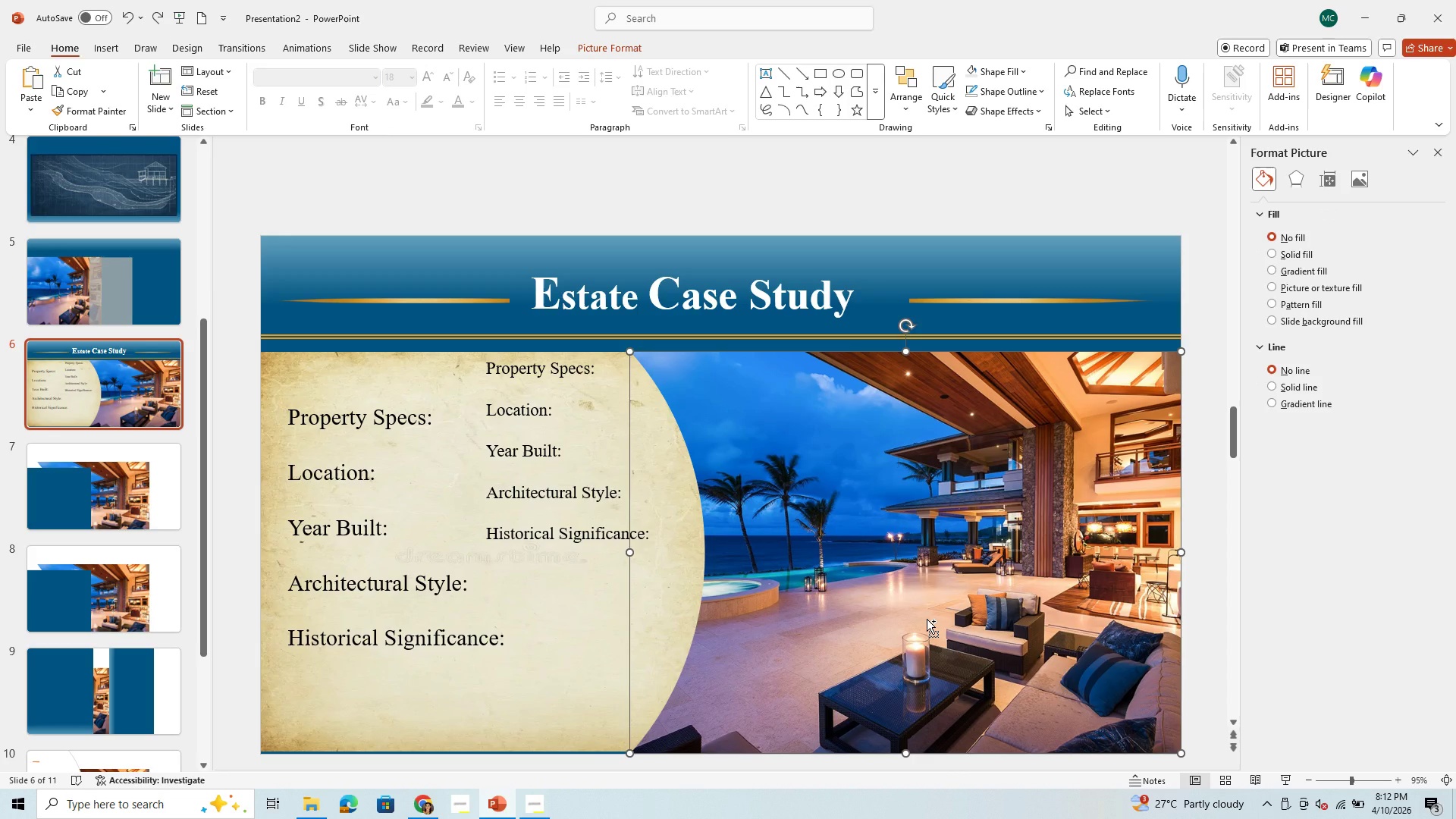 
key(Control+V)
 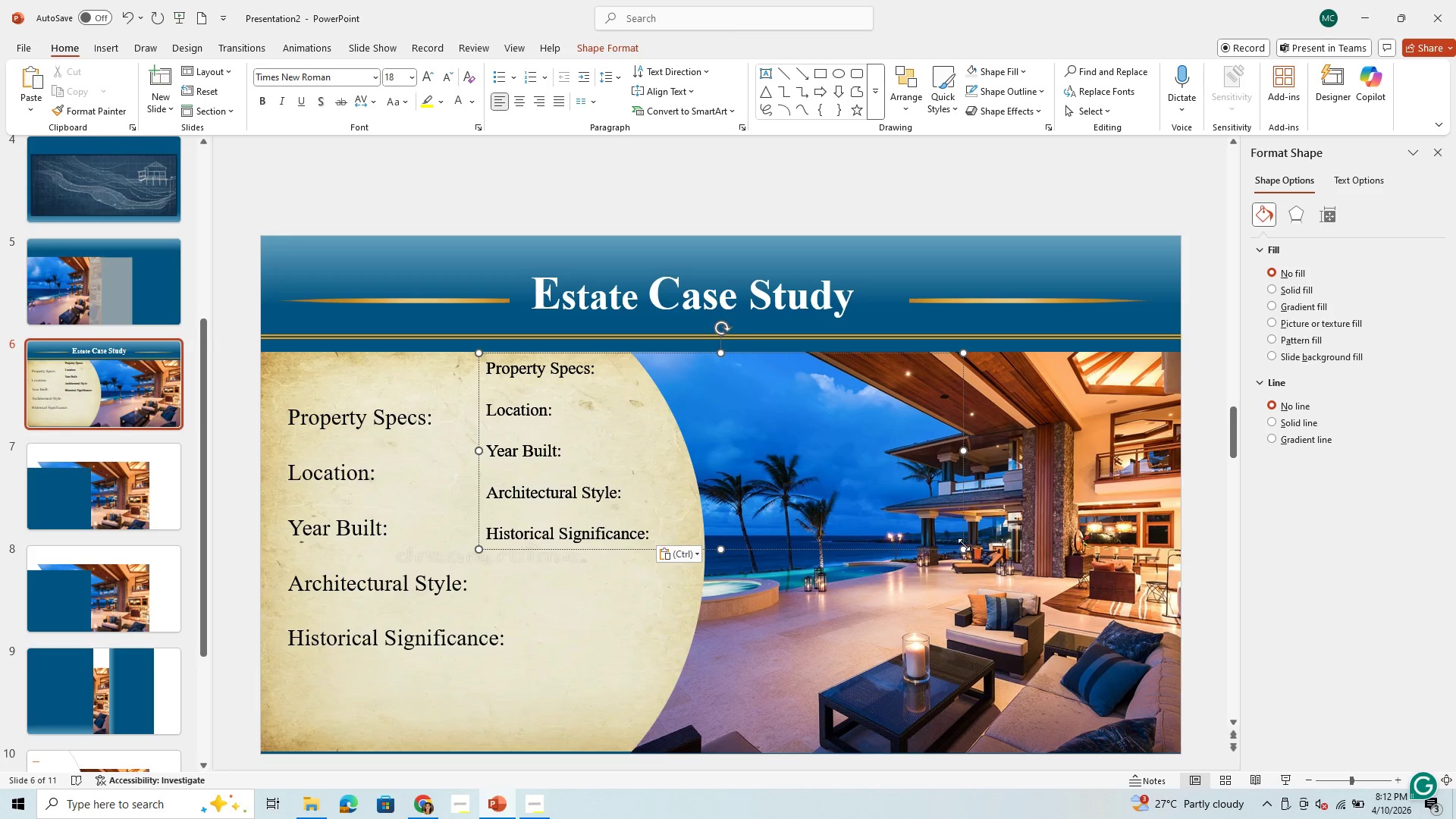 
left_click_drag(start_coordinate=[962, 448], to_coordinate=[702, 453])
 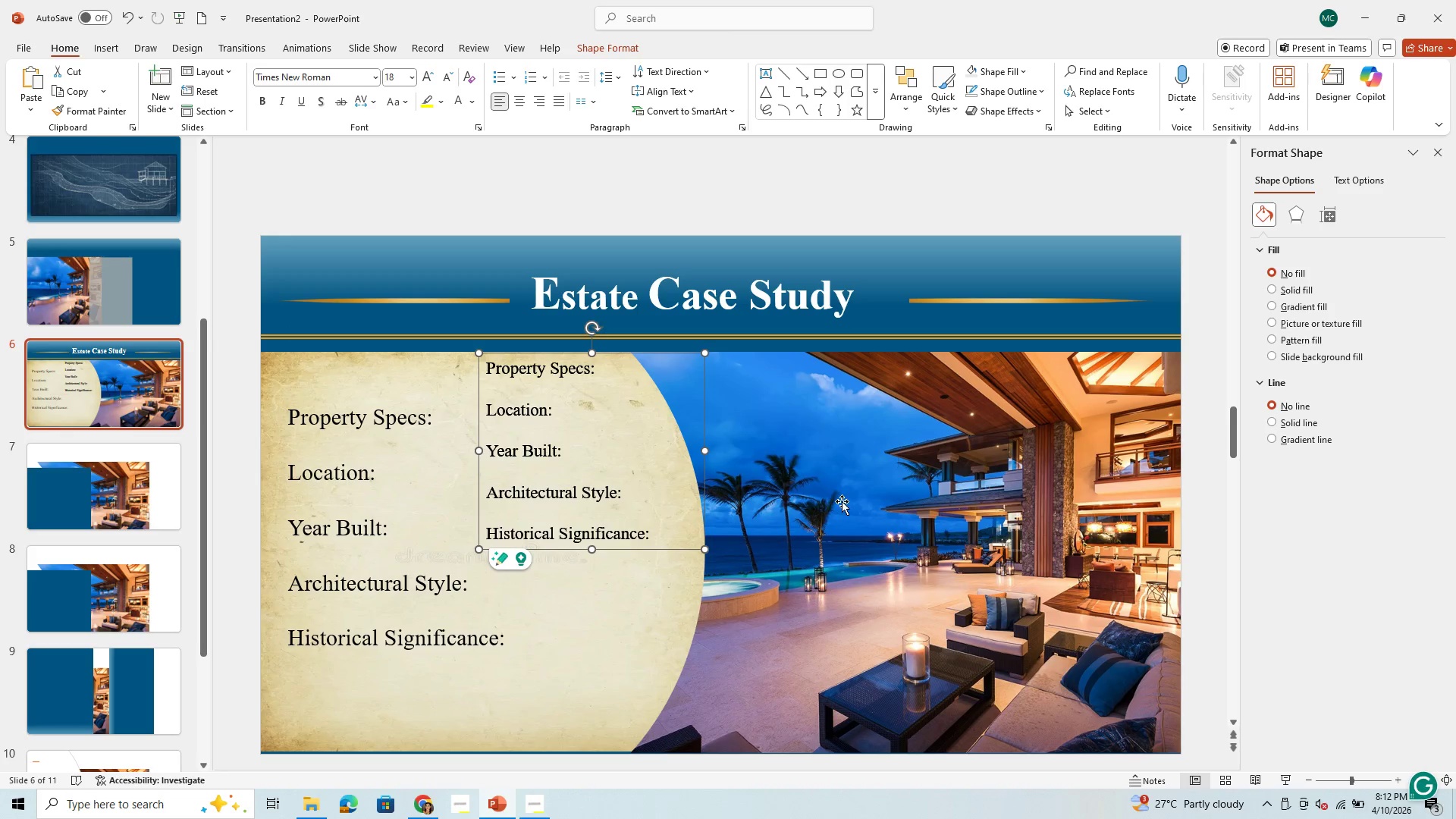 
left_click([842, 501])
 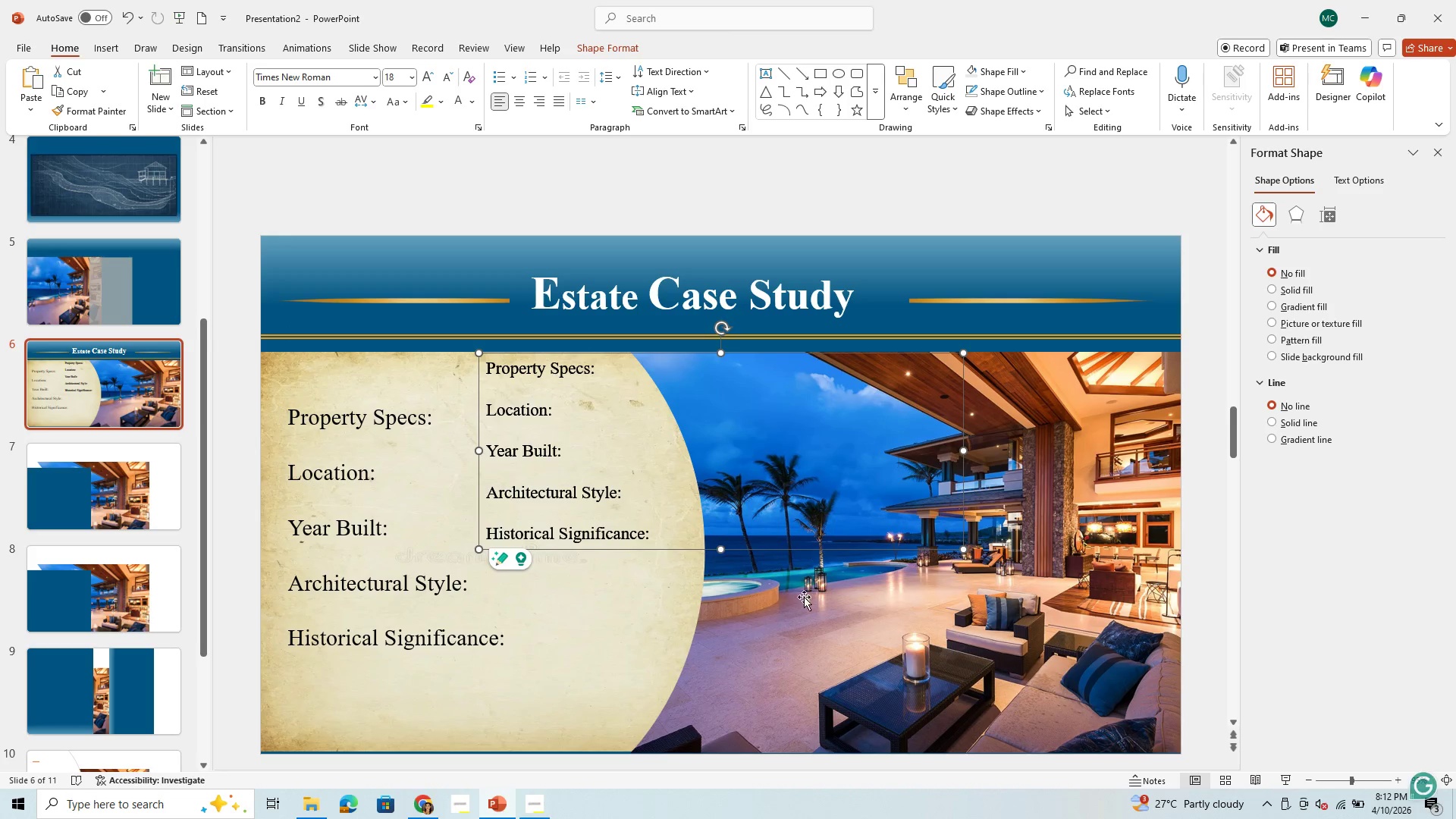 
left_click([786, 661])
 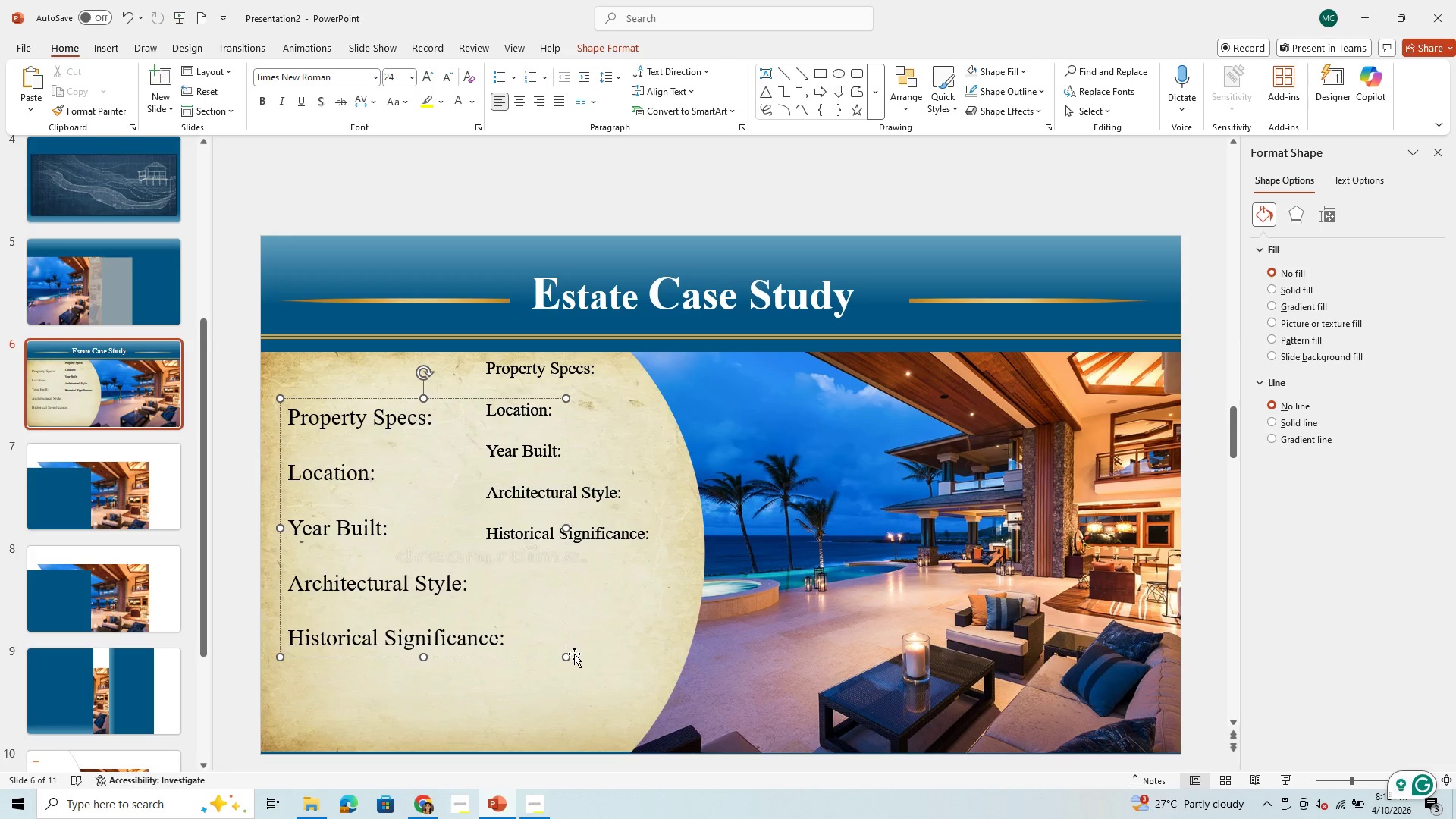 
left_click_drag(start_coordinate=[565, 657], to_coordinate=[452, 579])
 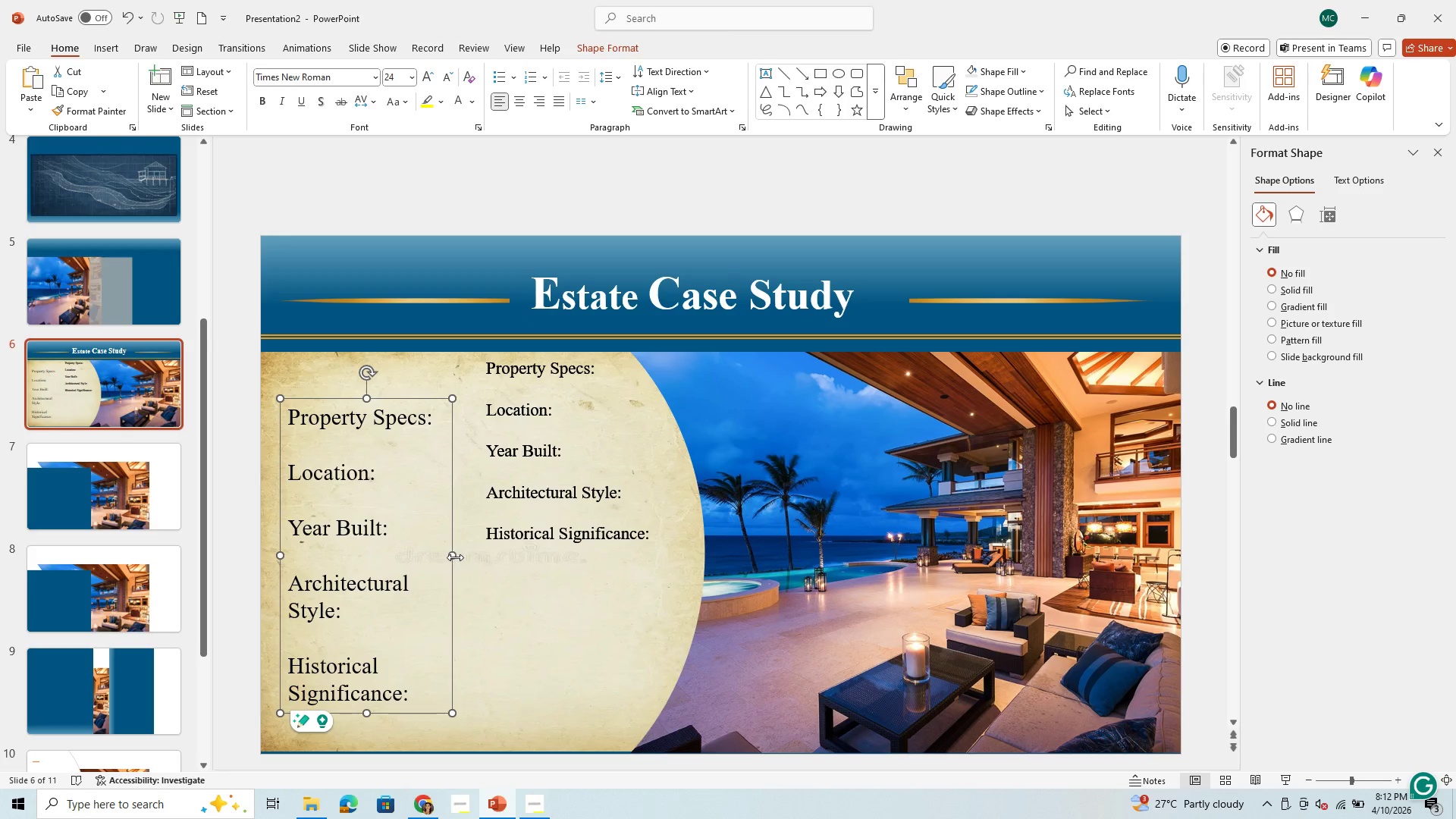 
left_click_drag(start_coordinate=[455, 557], to_coordinate=[585, 551])
 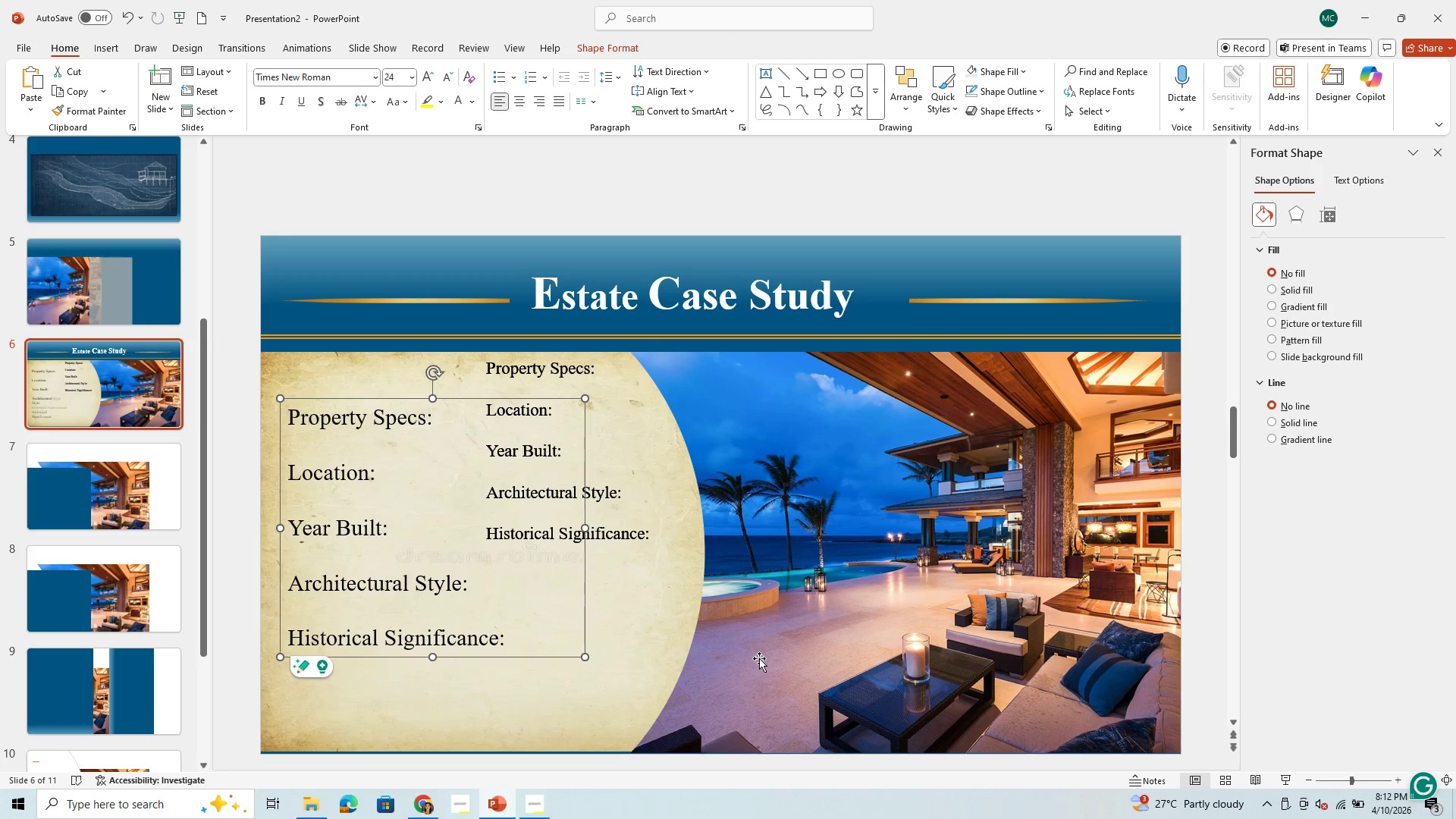 
left_click([759, 658])
 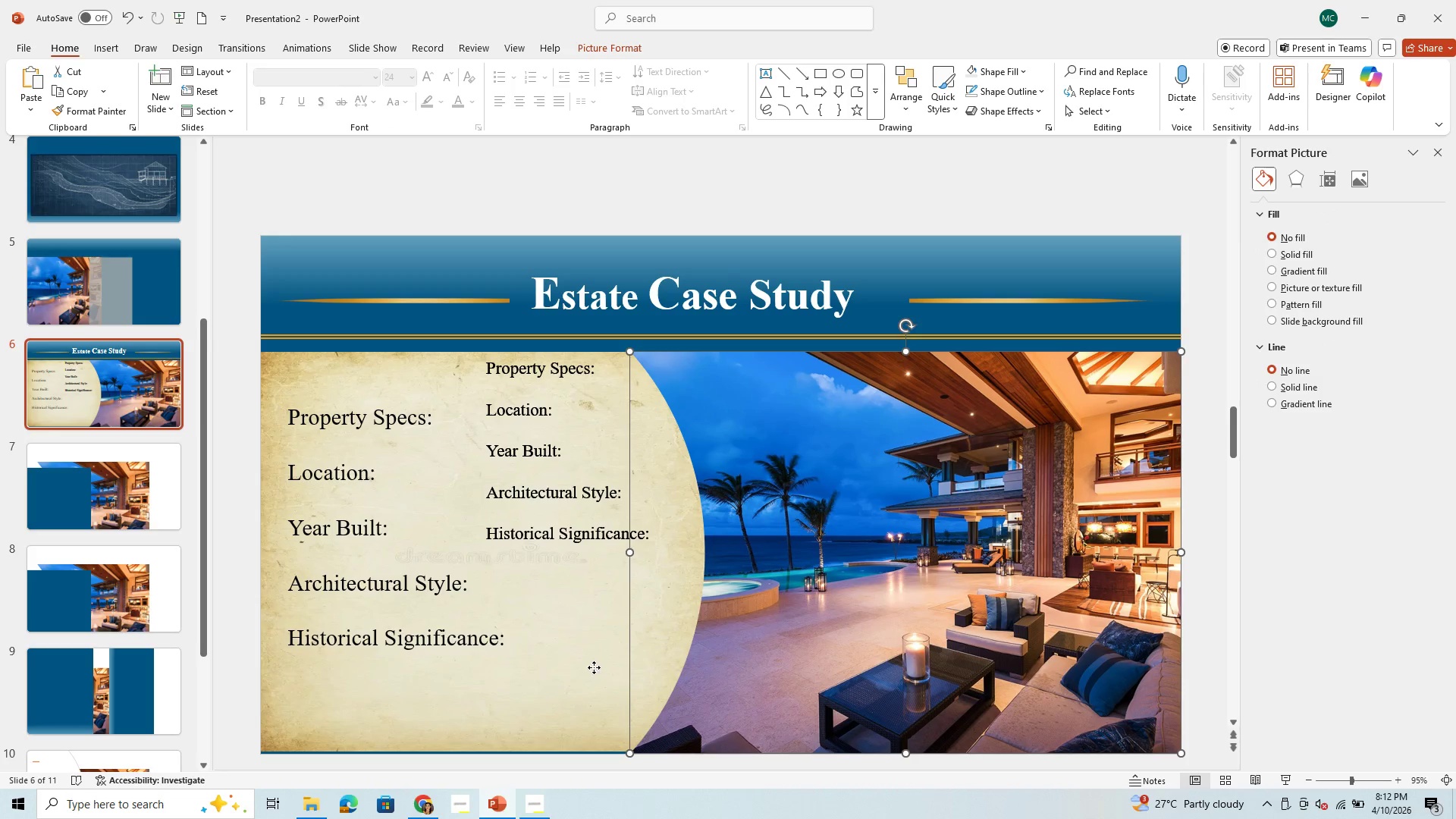 
left_click([594, 667])
 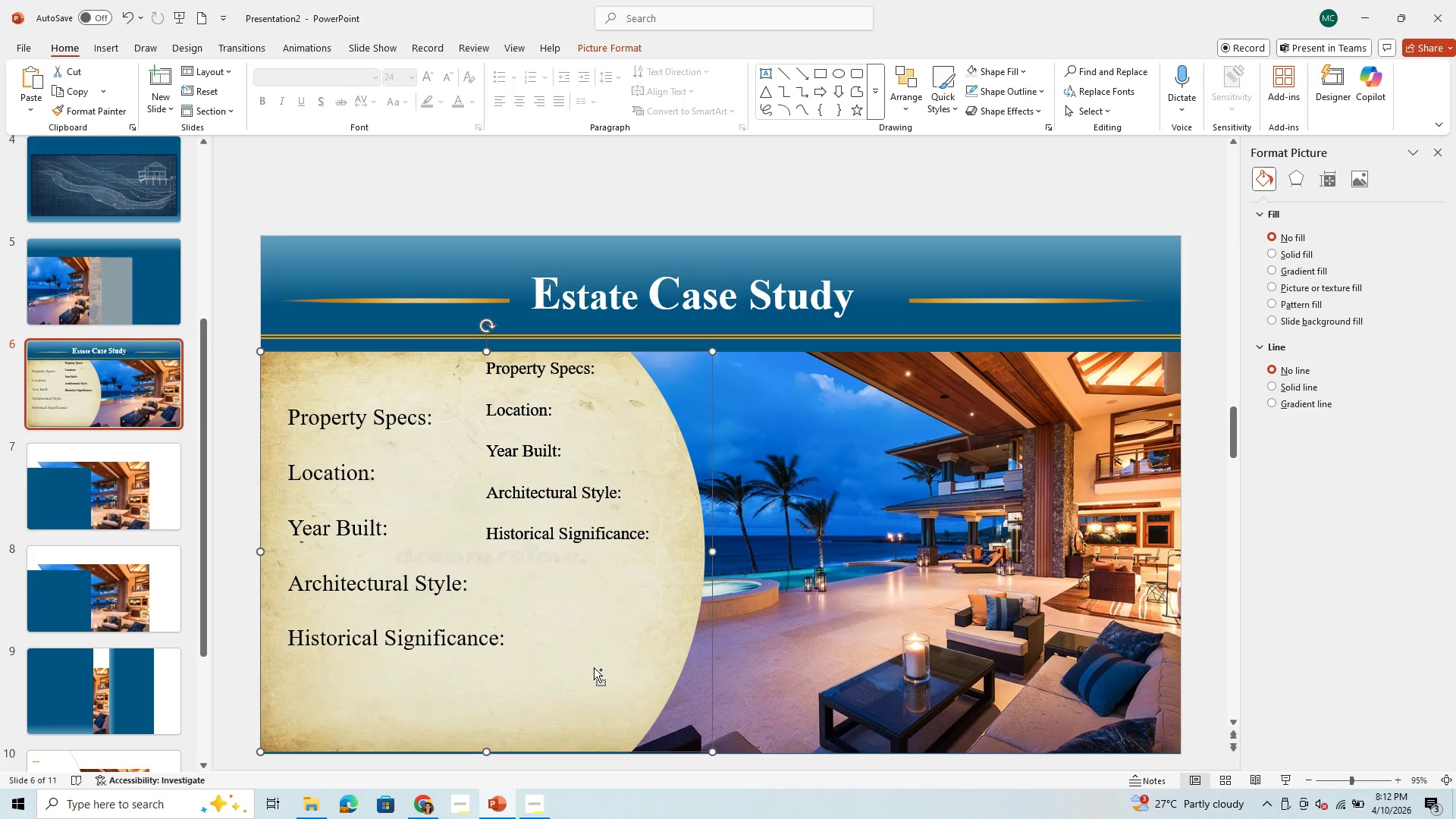 
key(Control+V)
 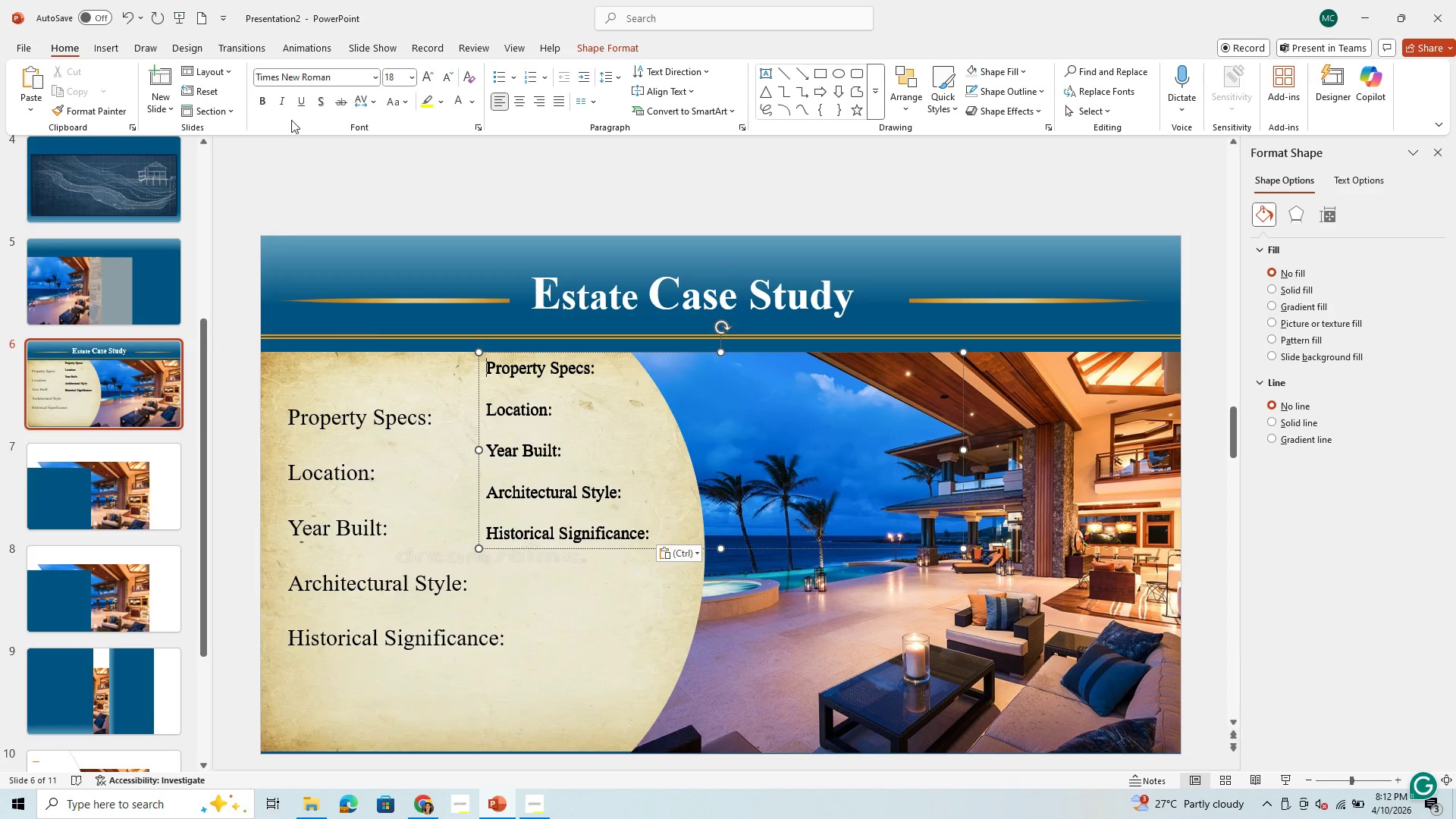 
left_click([134, 11])
 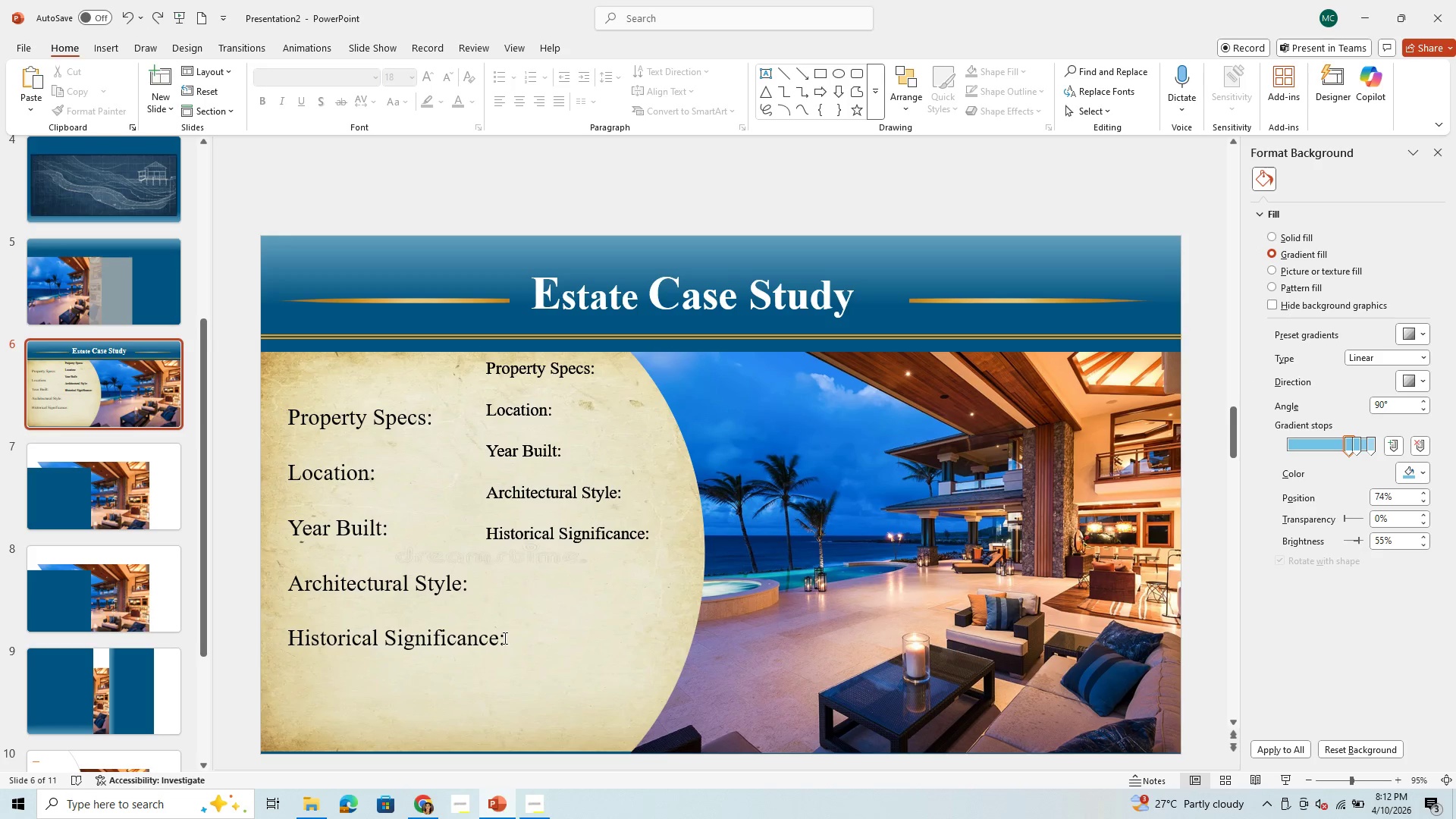 
left_click_drag(start_coordinate=[504, 643], to_coordinate=[301, 453])
 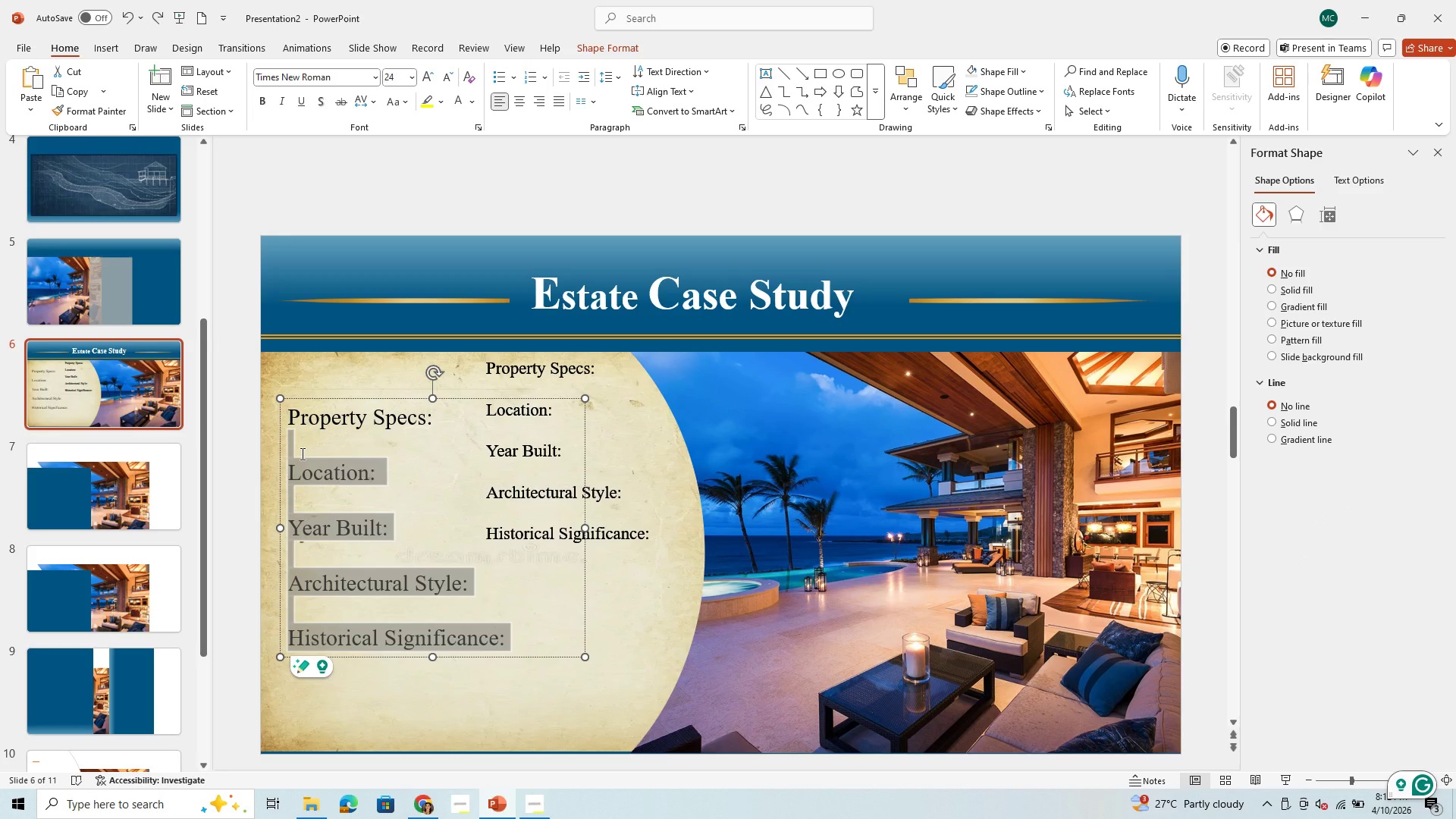 
key(Backspace)
 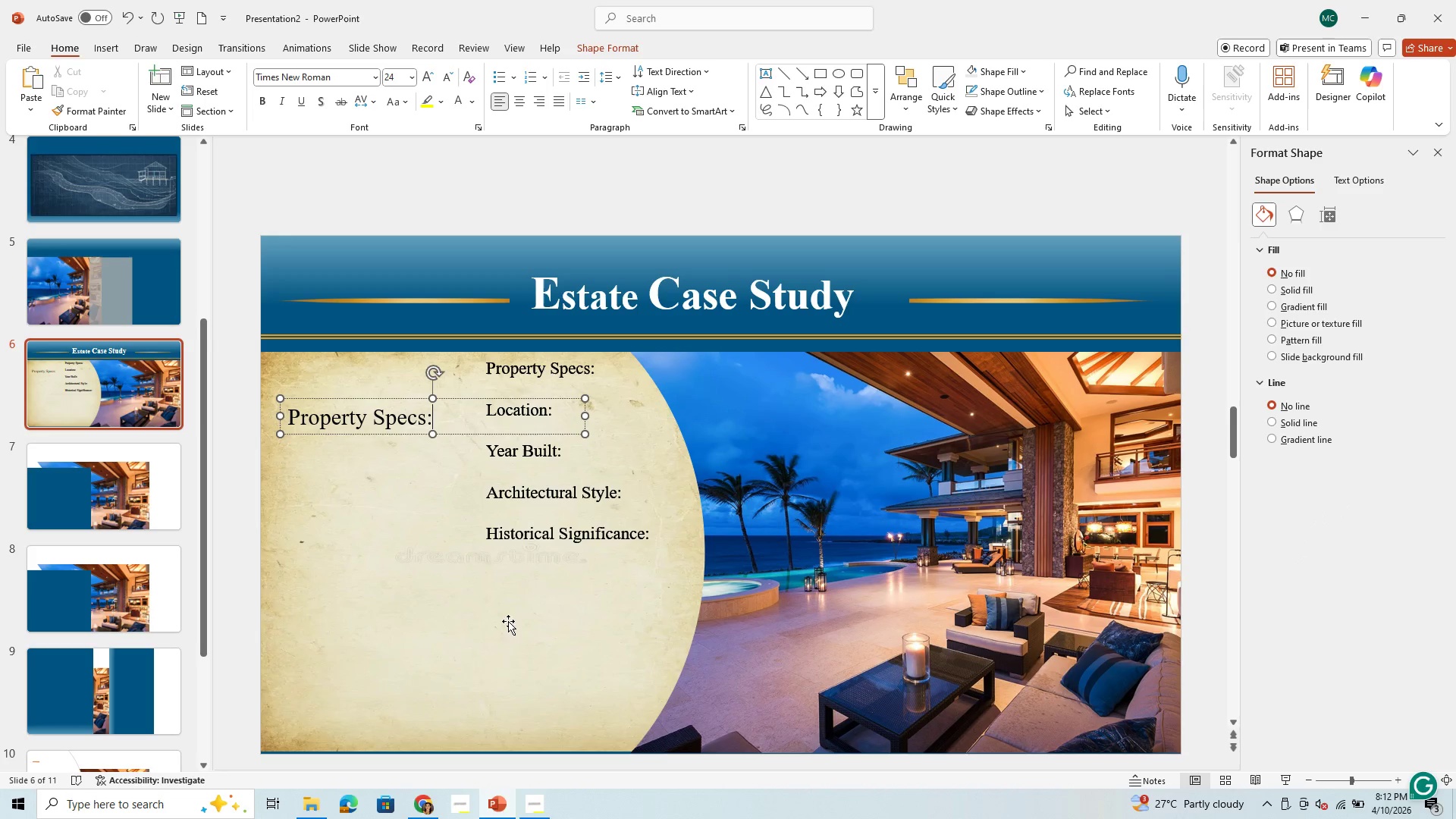 
left_click([674, 523])
 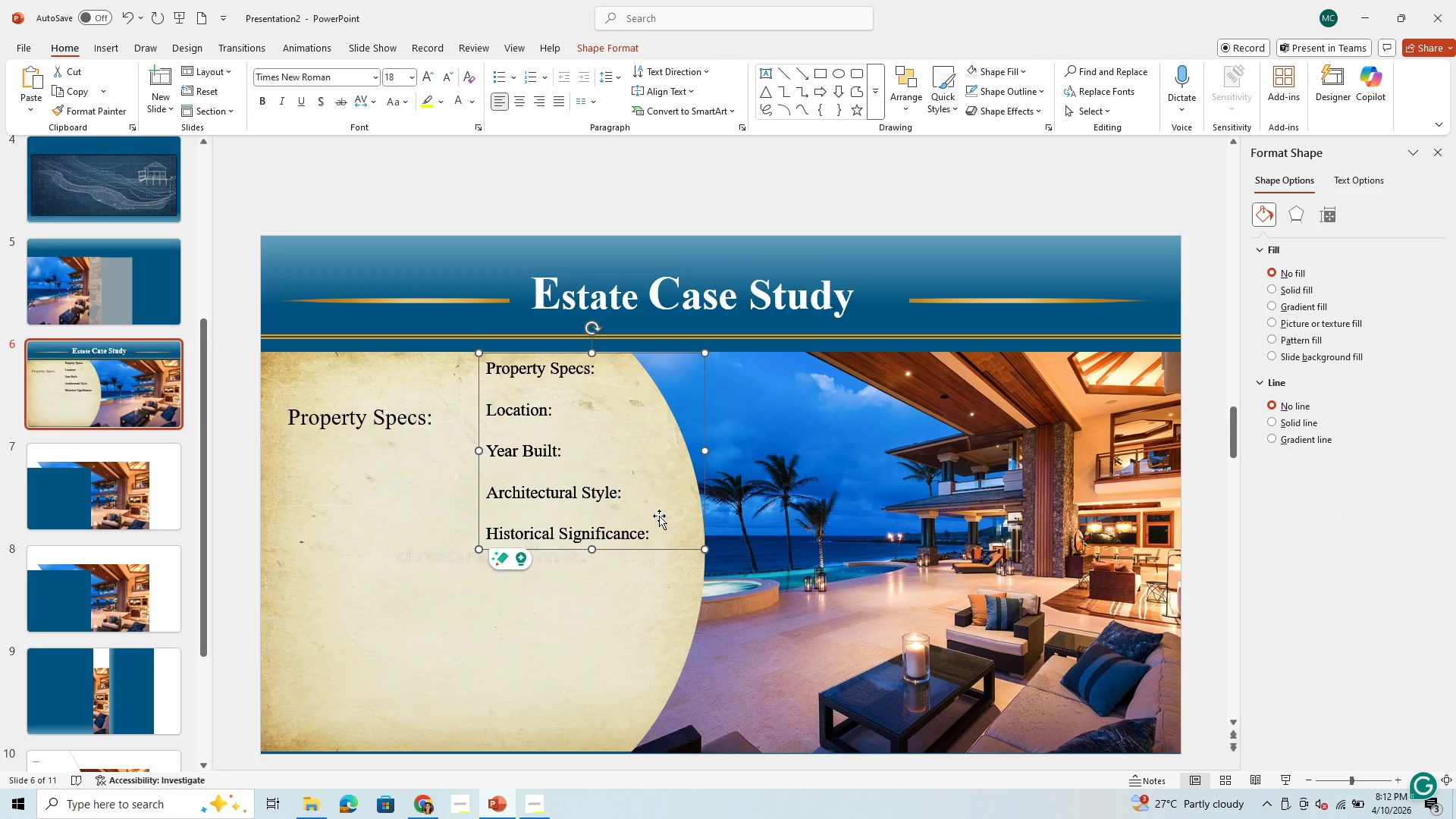 
hold_key(key=ControlLeft, duration=0.61)
 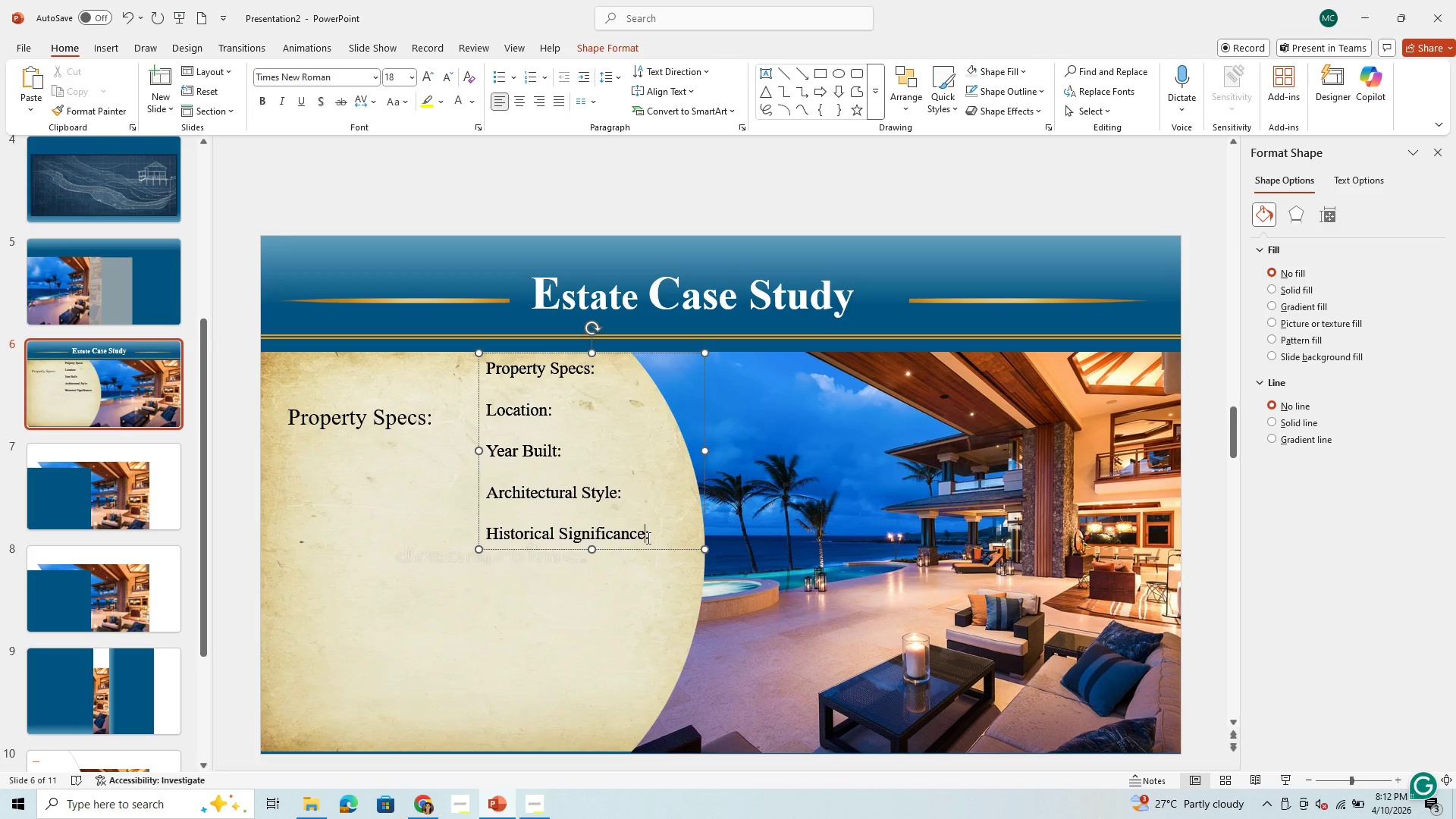 
left_click_drag(start_coordinate=[647, 538], to_coordinate=[476, 366])
 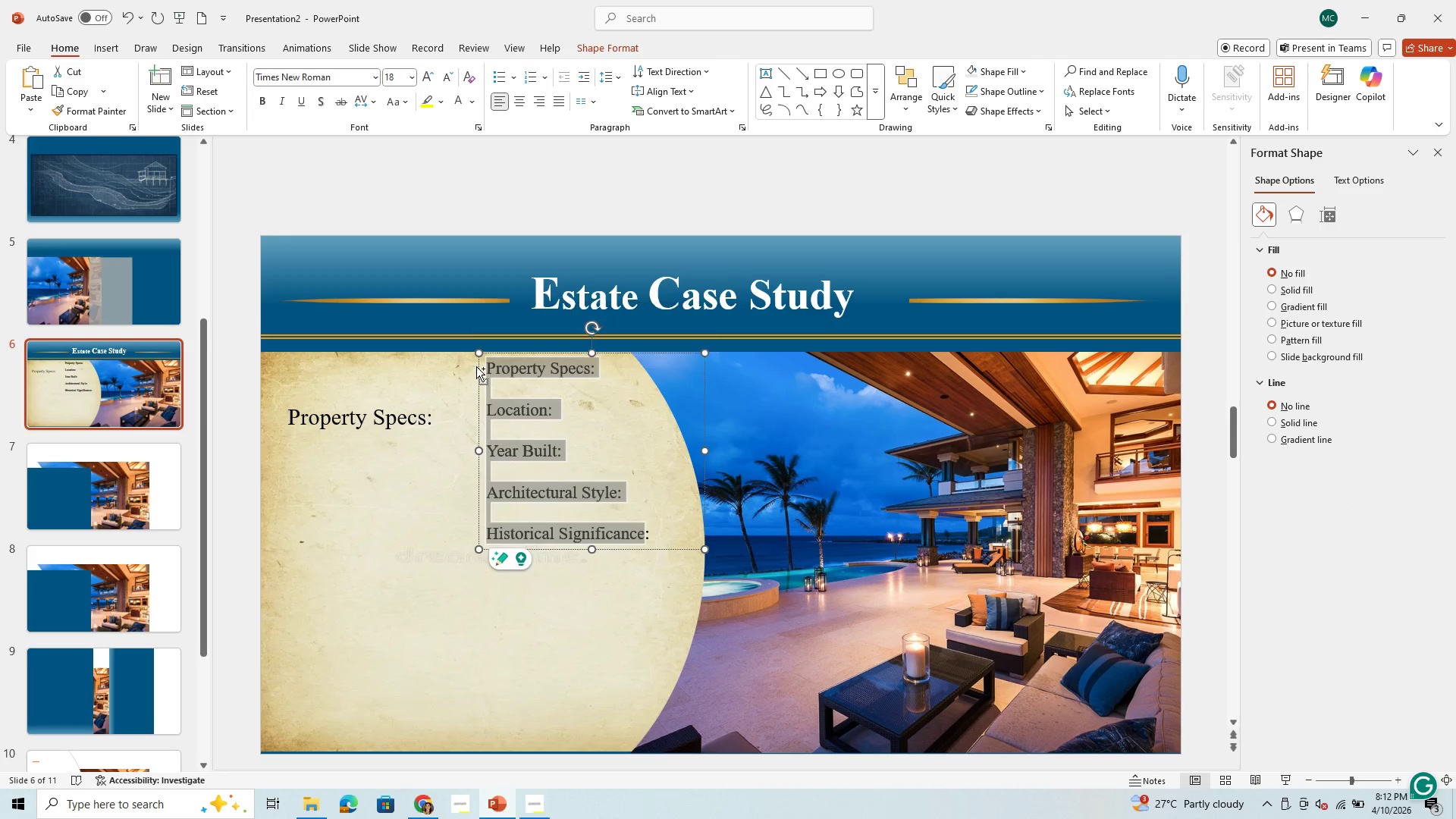 
key(Control+C)
 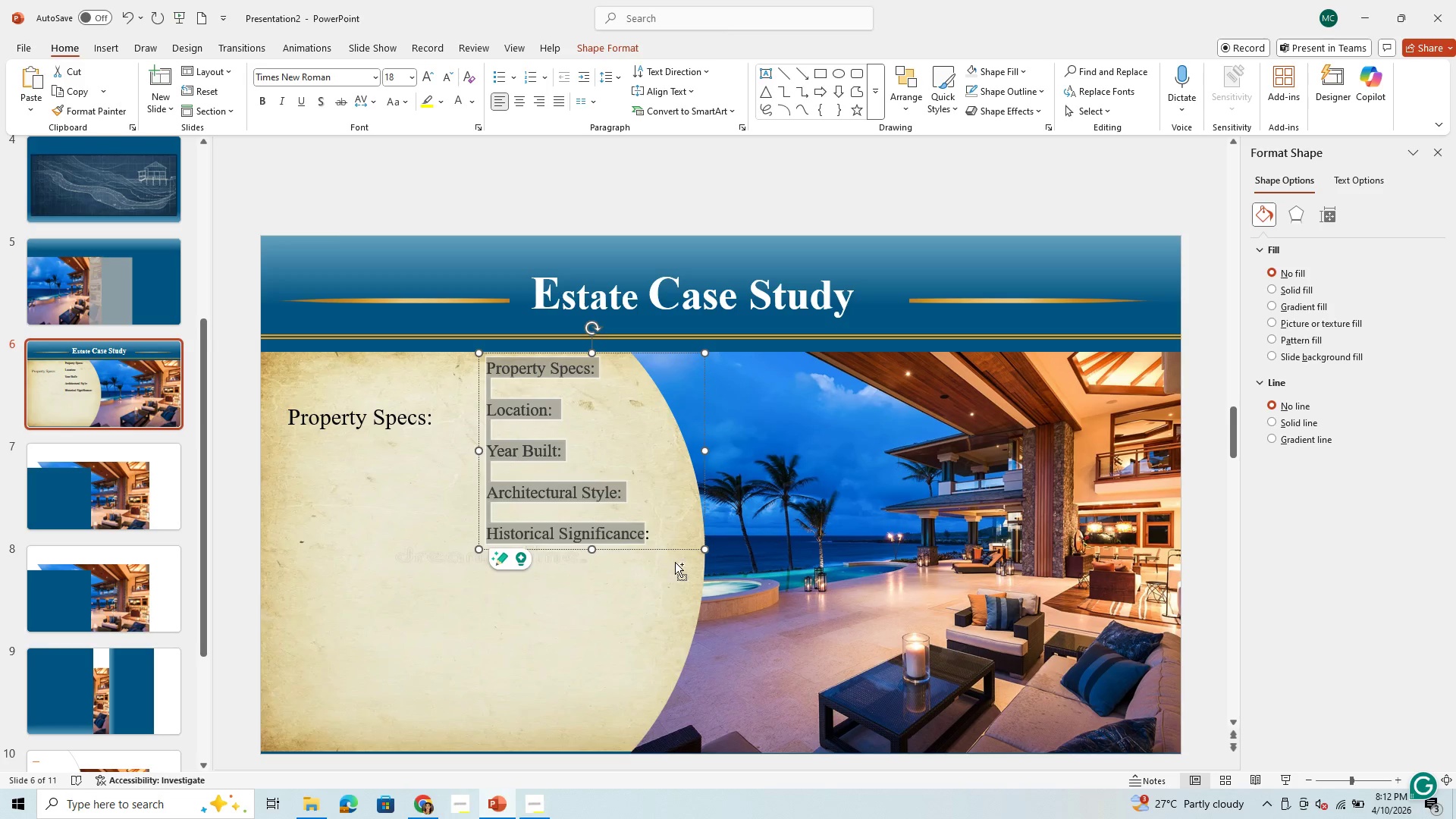 
left_click([686, 586])
 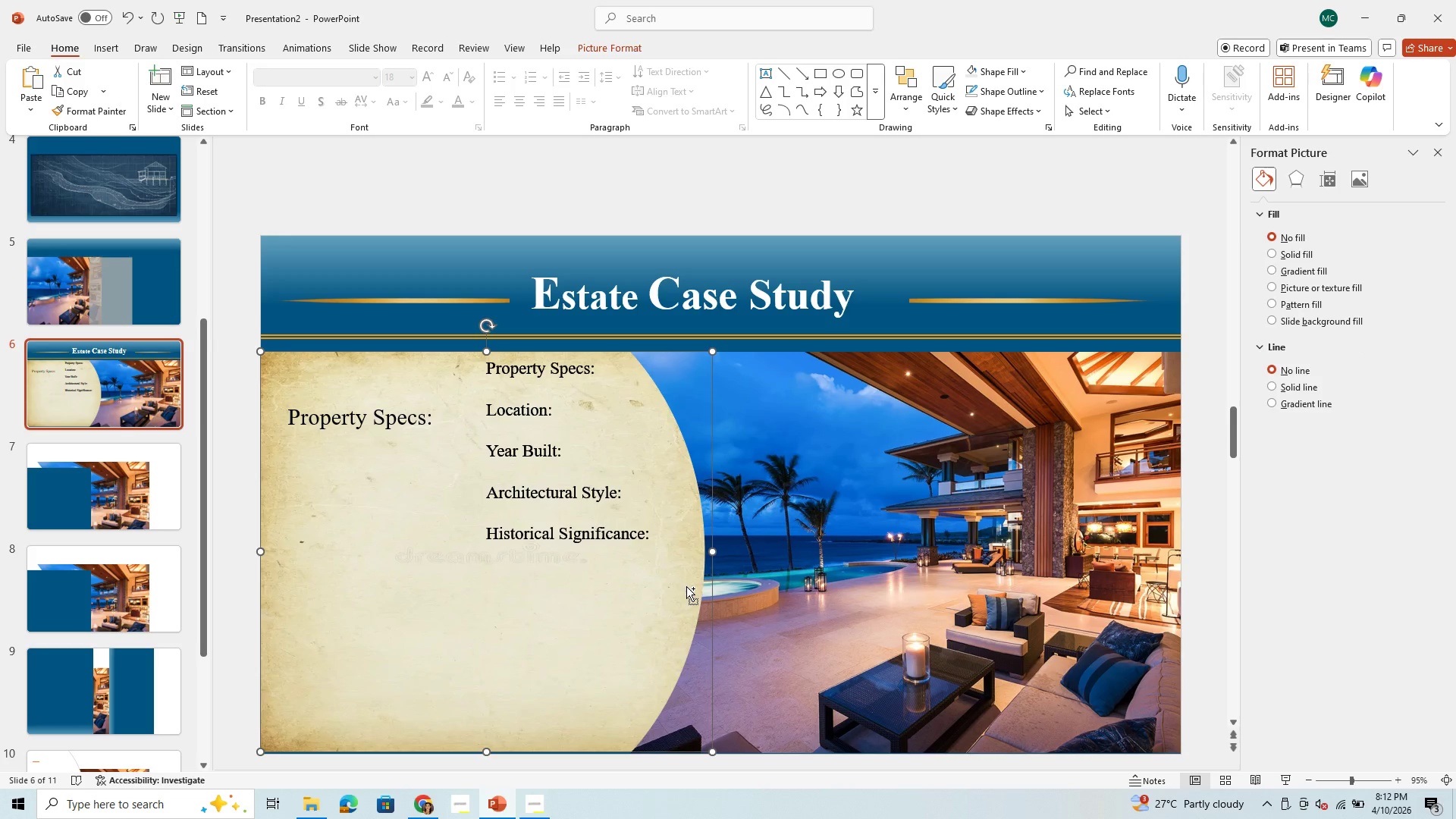 
hold_key(key=ControlLeft, duration=0.36)
 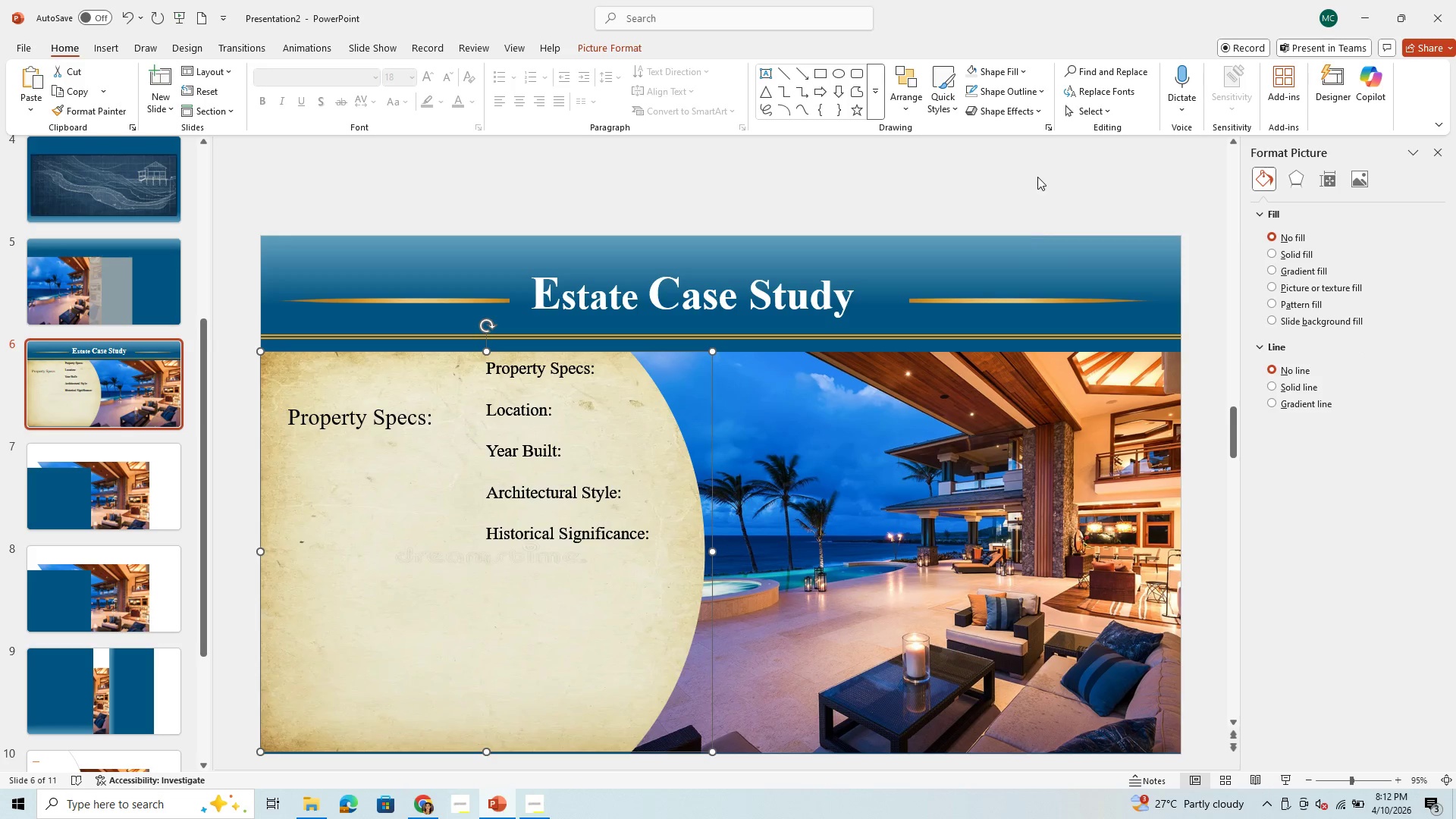 
left_click([1039, 174])
 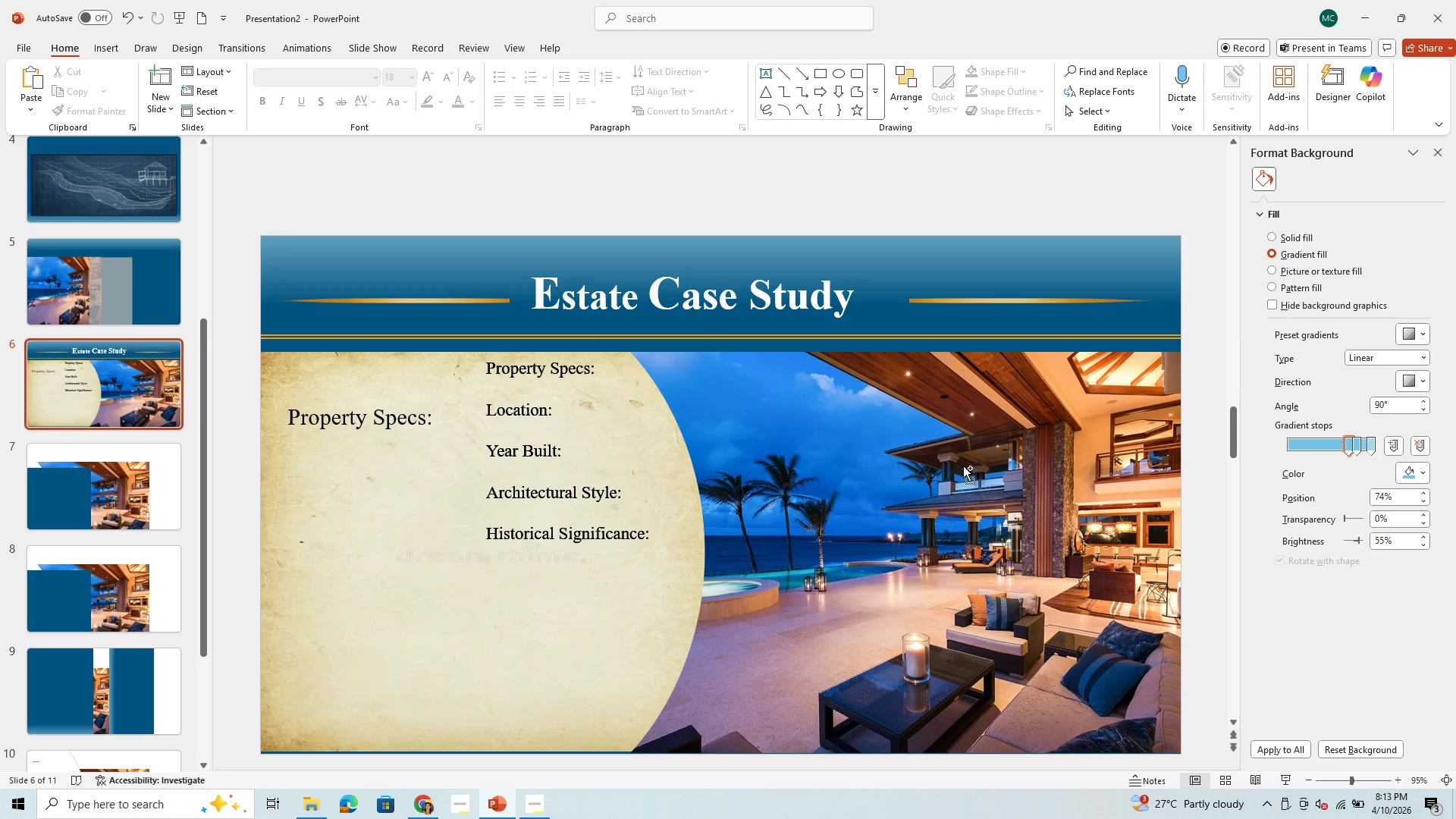 
key(Control+V)
 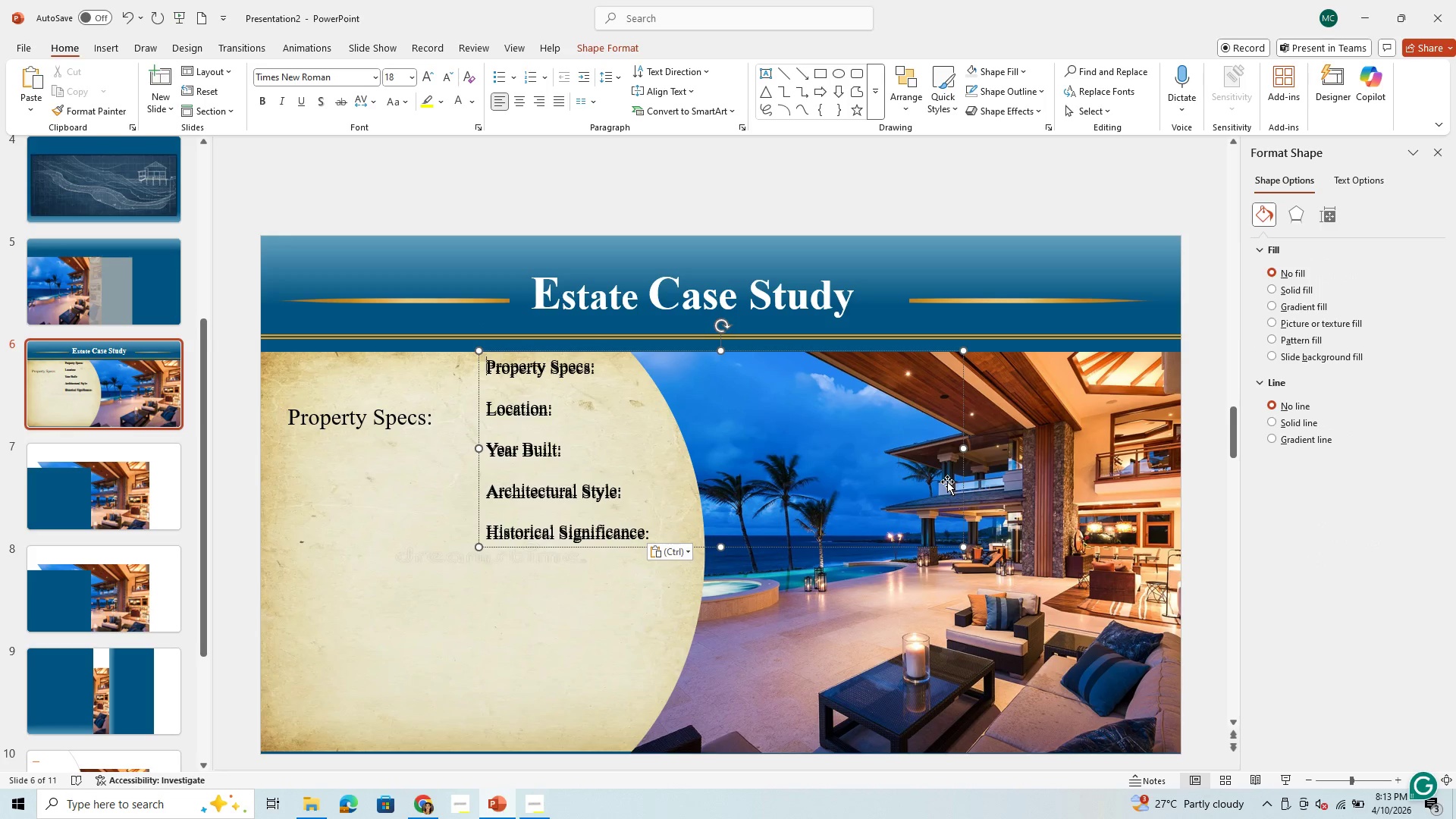 
key(Control+V)
 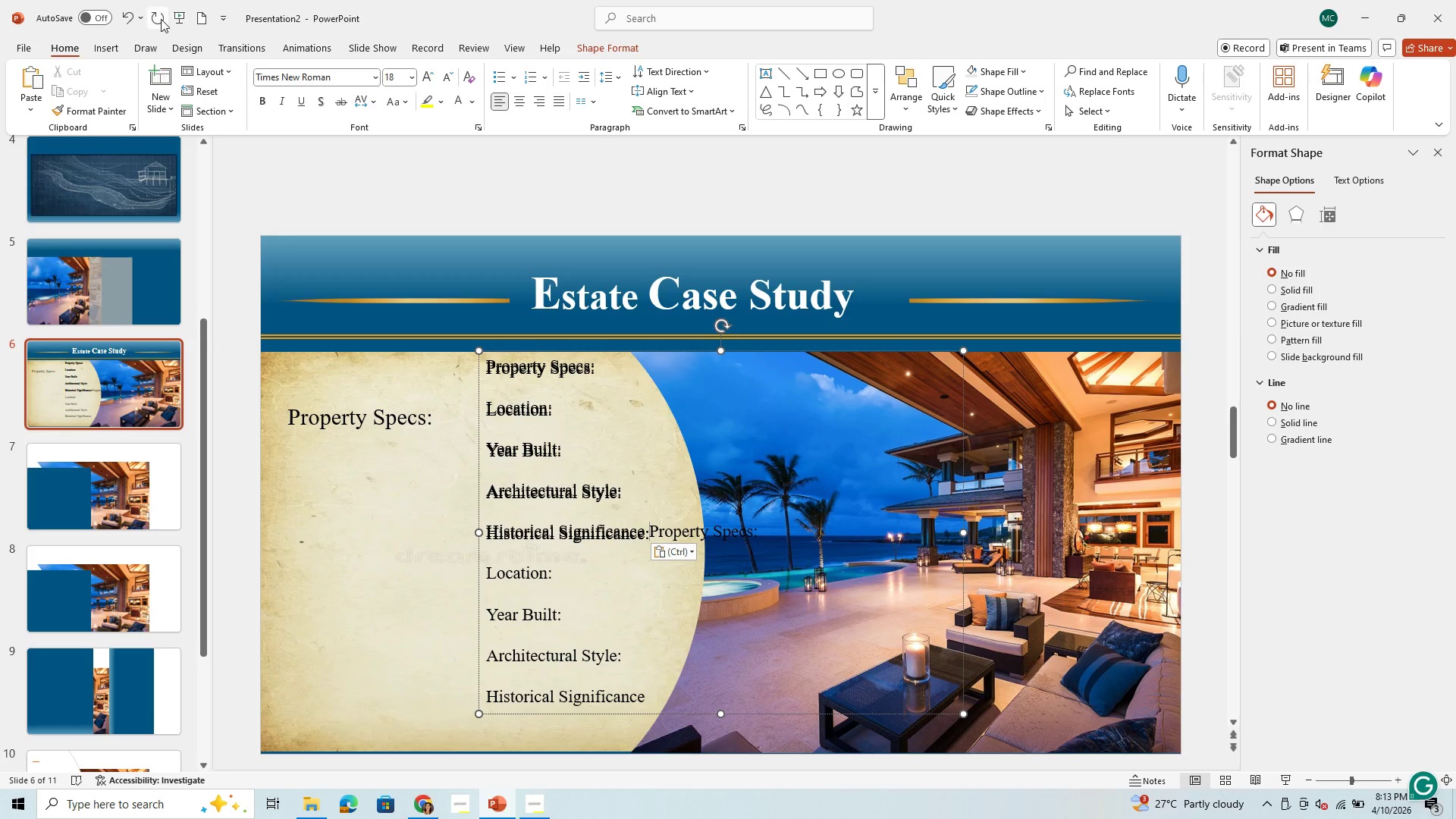 
left_click([128, 11])
 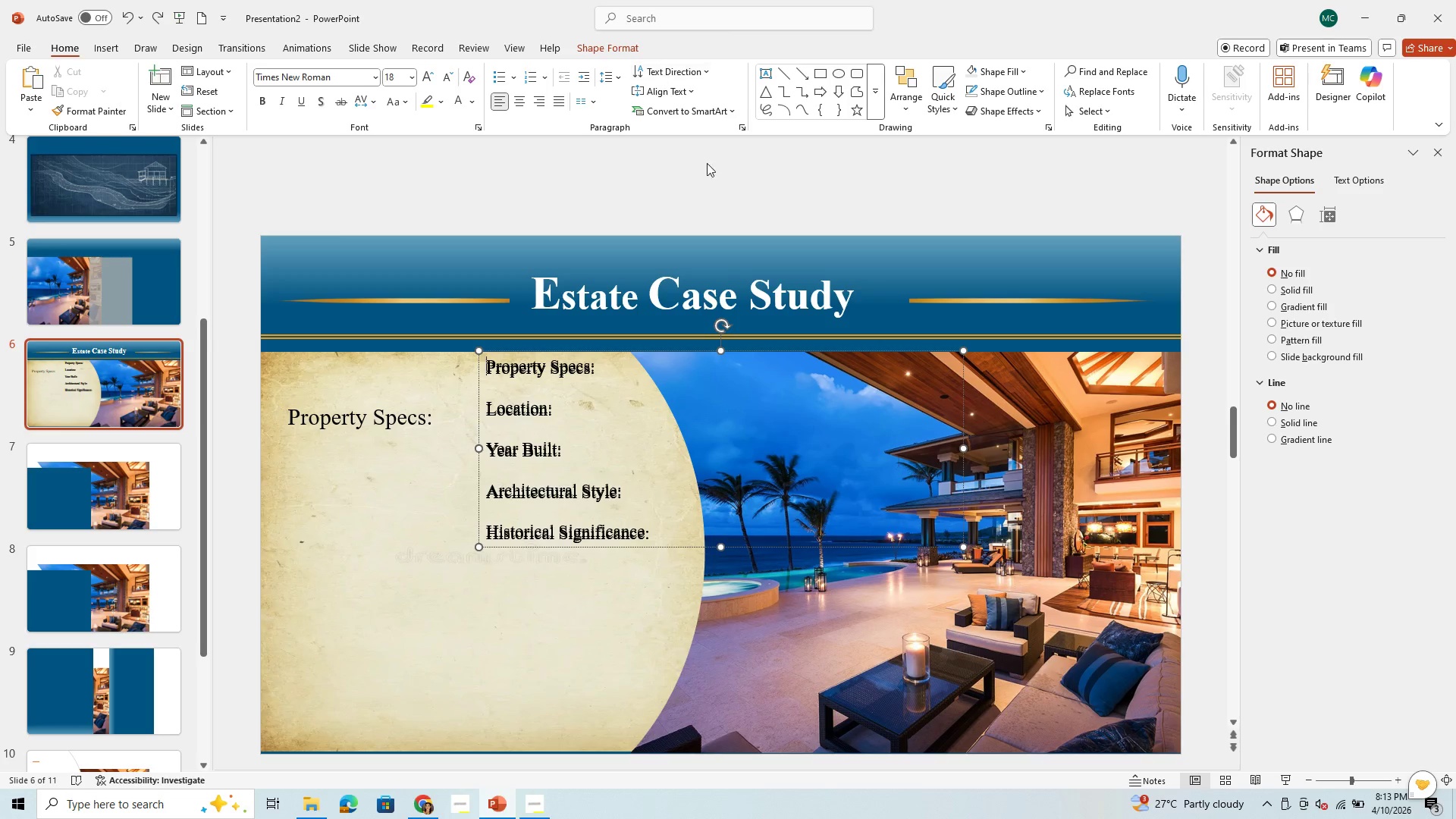 
left_click([723, 182])
 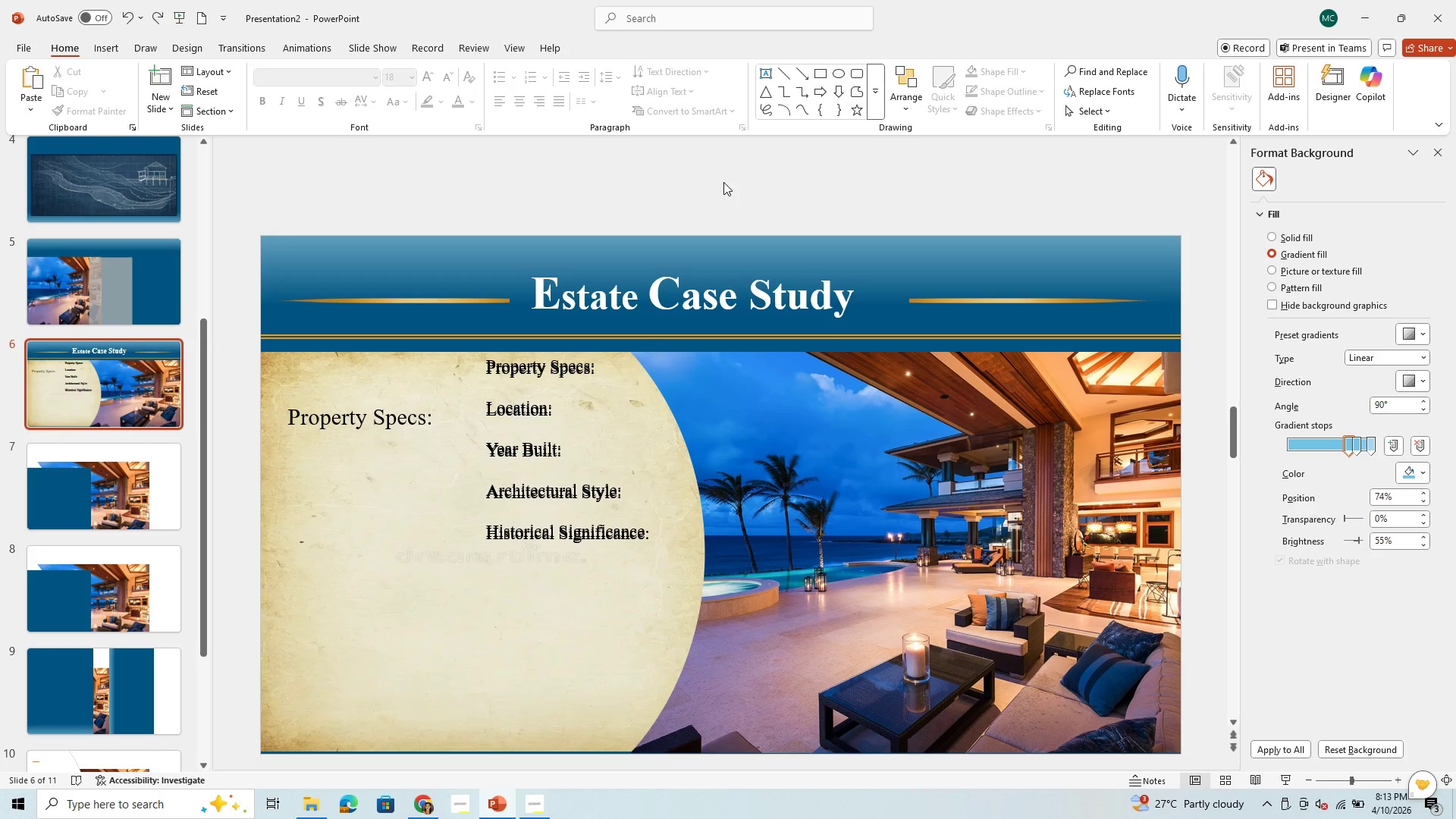 
key(Control+V)
 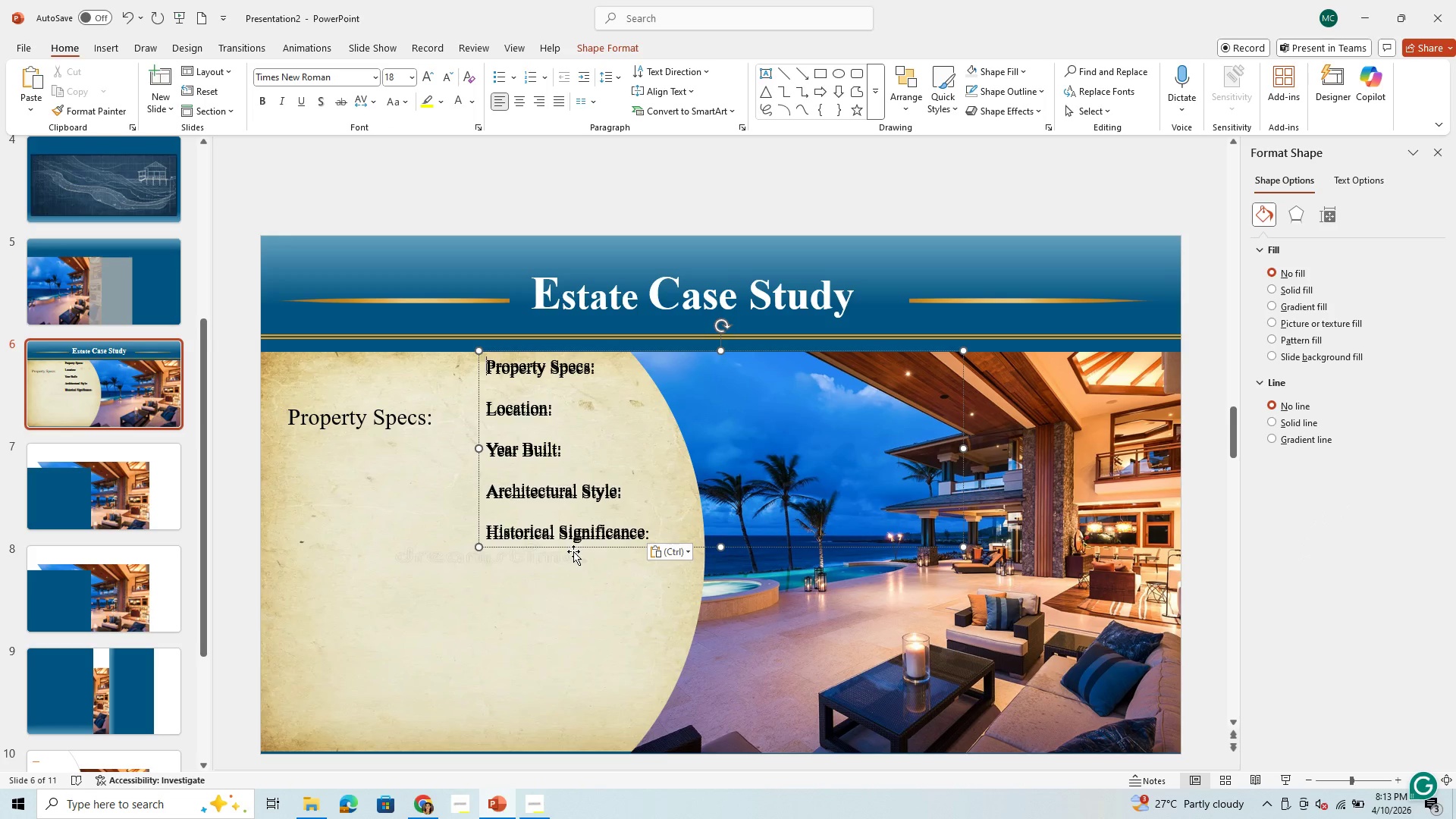 
left_click_drag(start_coordinate=[576, 547], to_coordinate=[906, 705])
 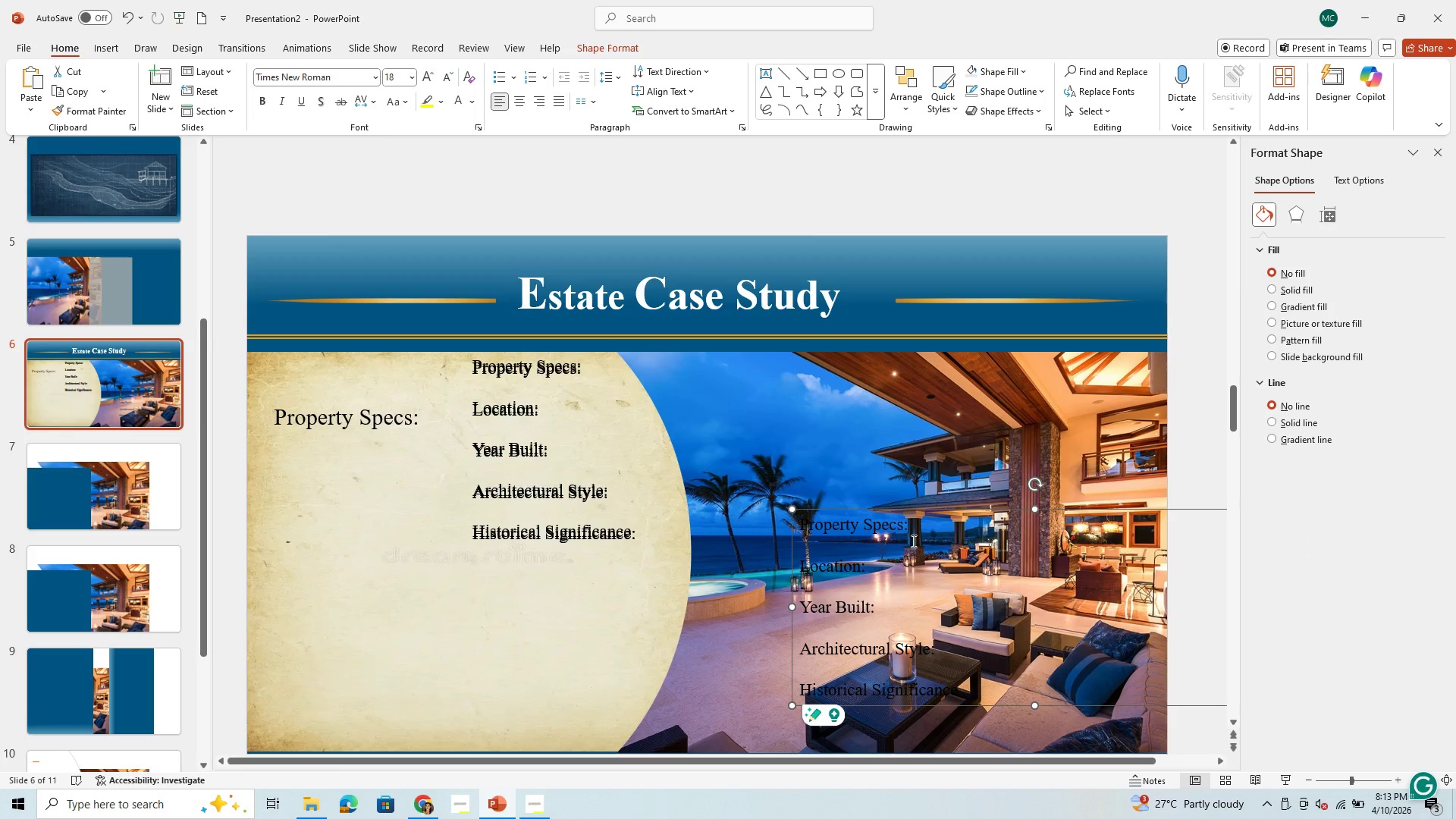 
left_click_drag(start_coordinate=[951, 529], to_coordinate=[790, 526])
 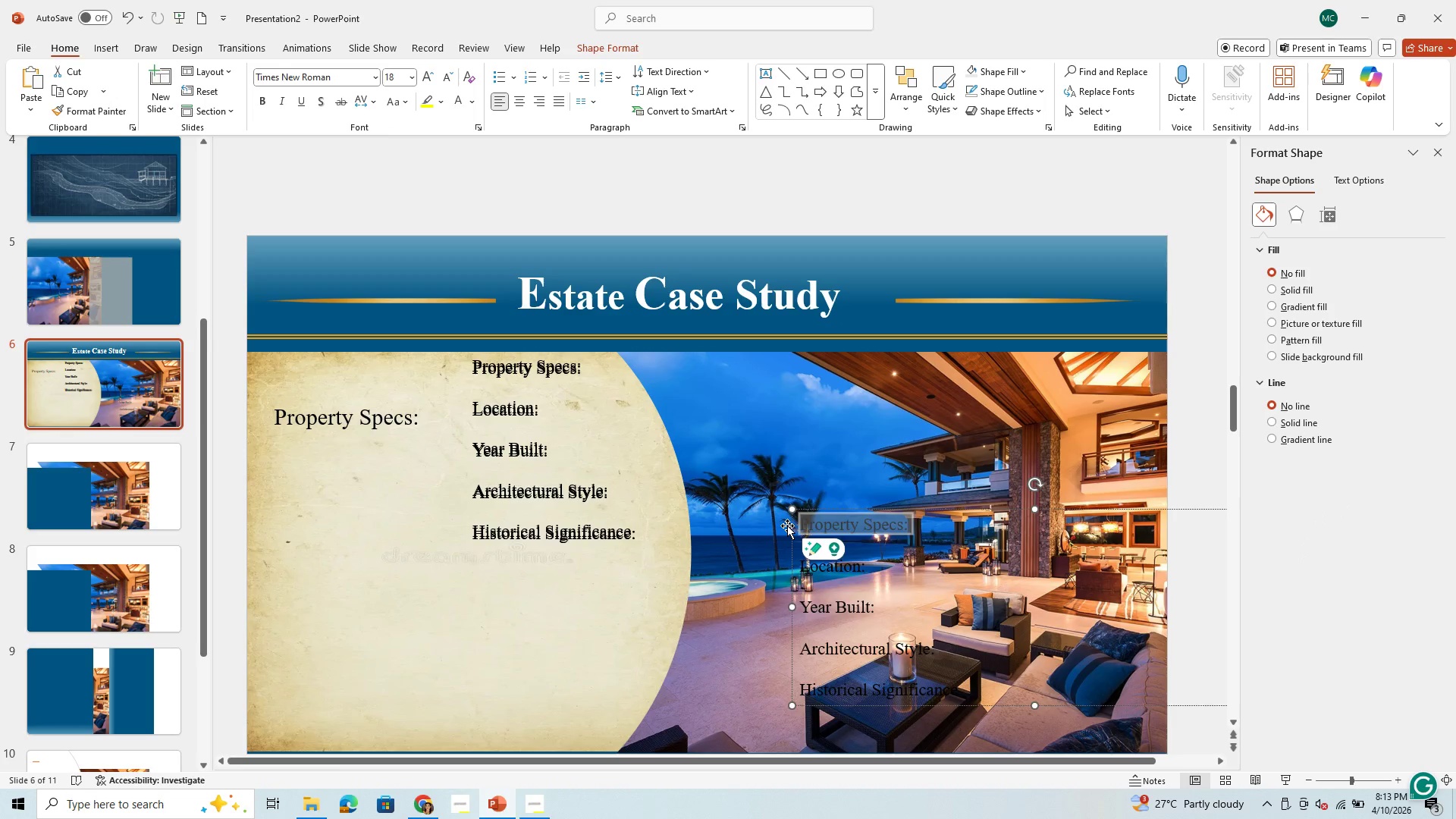 
key(Backspace)
 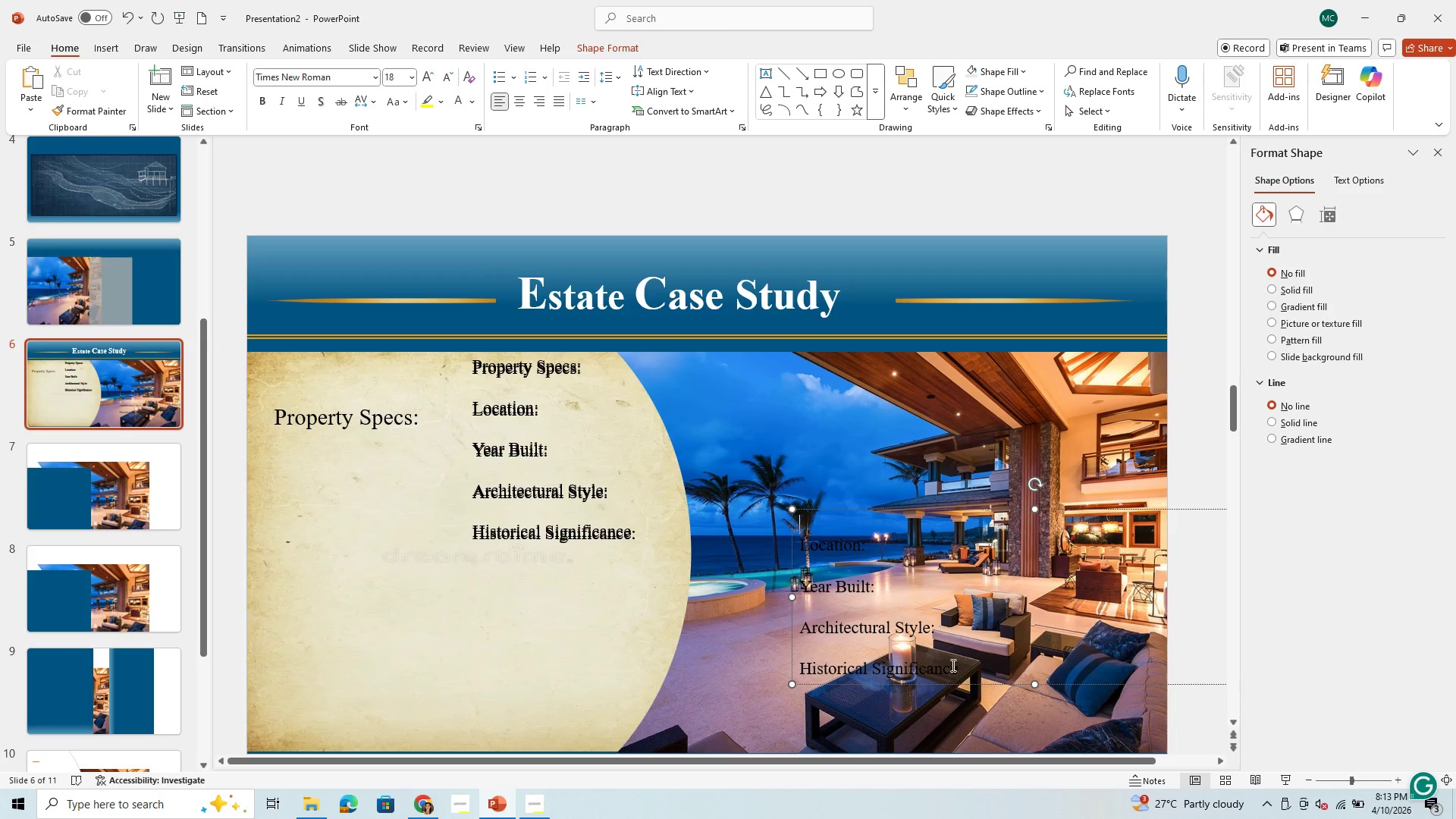 
left_click_drag(start_coordinate=[956, 667], to_coordinate=[821, 588])
 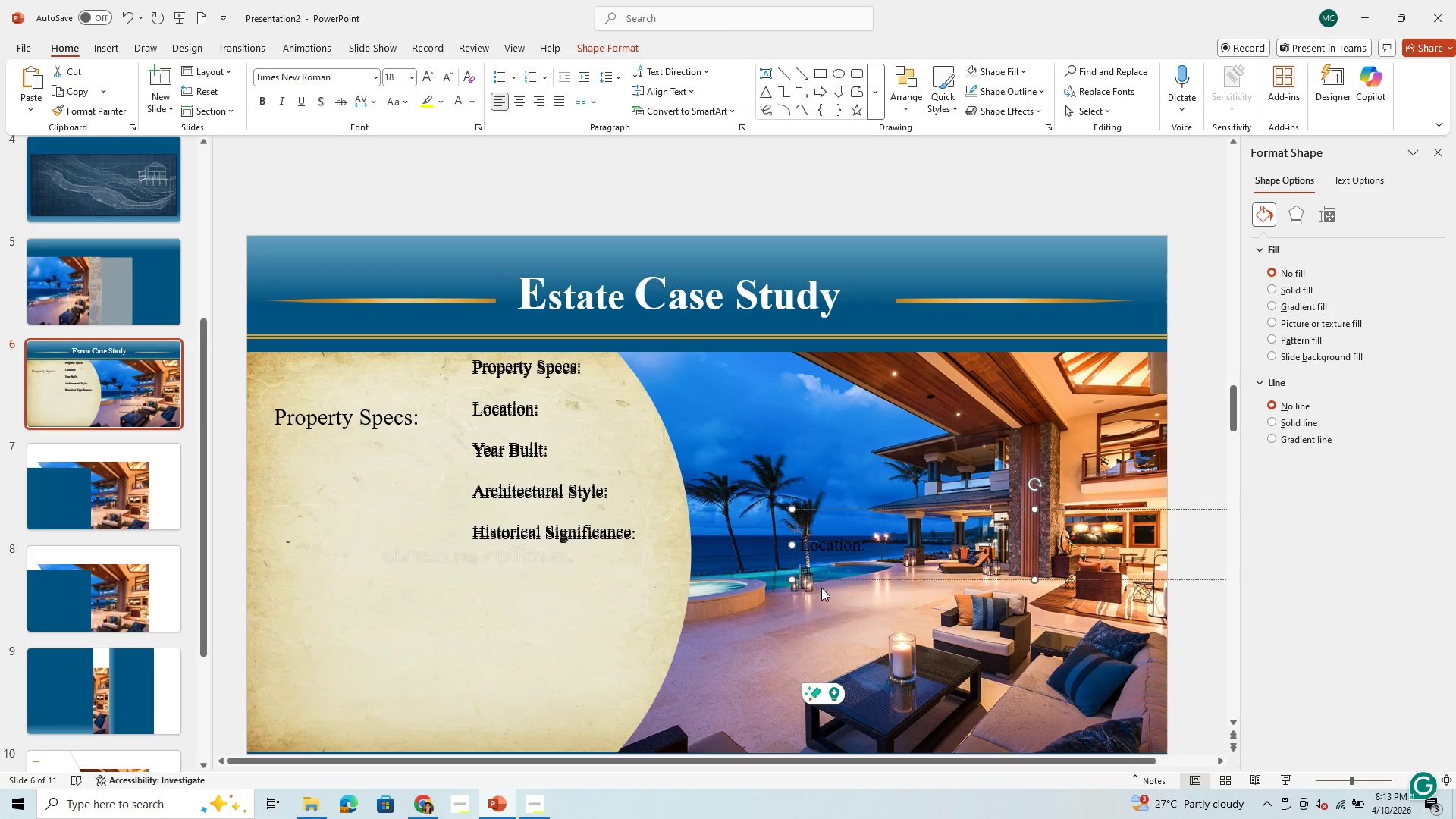 
key(Backspace)
 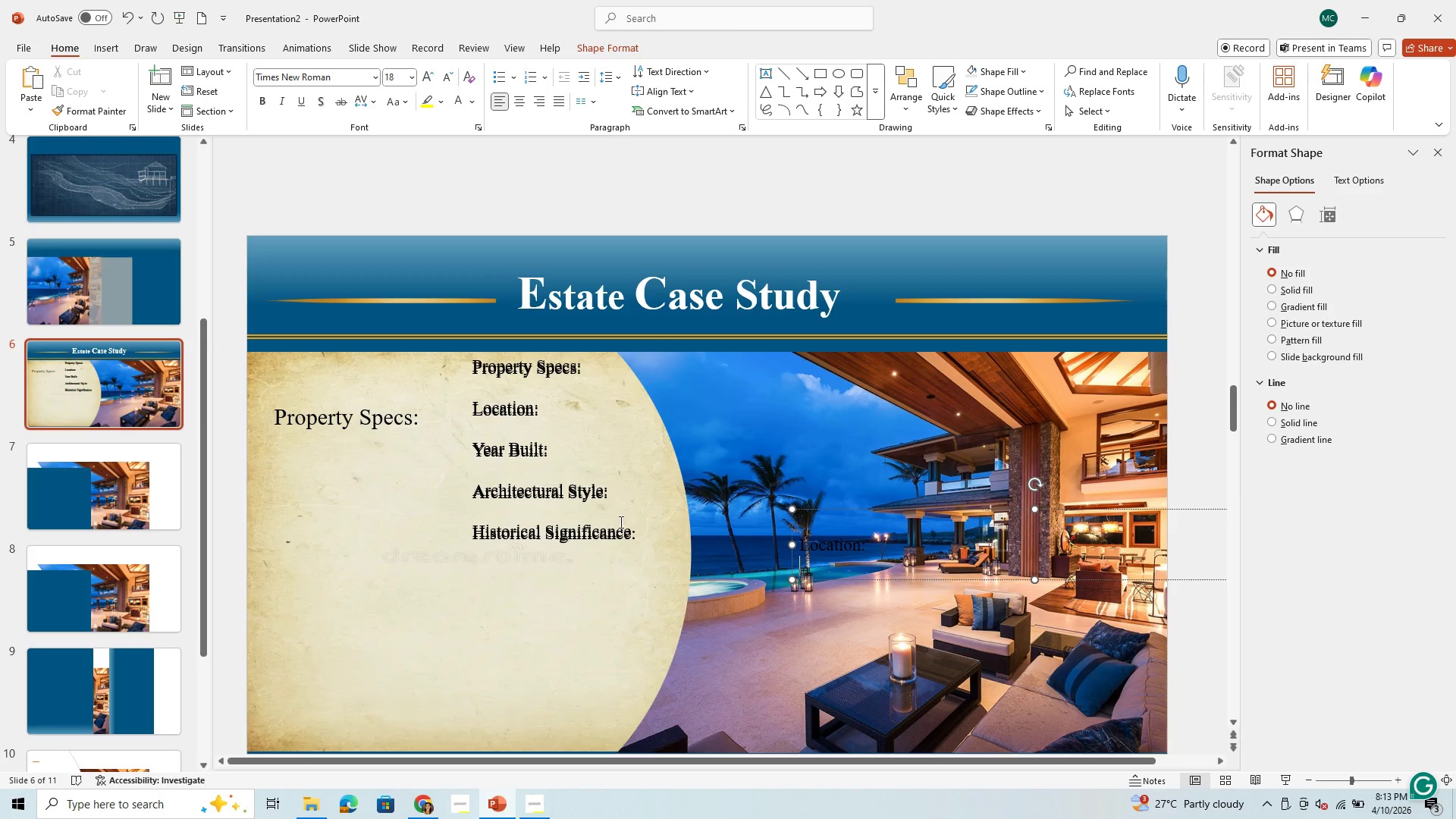 
left_click([620, 519])
 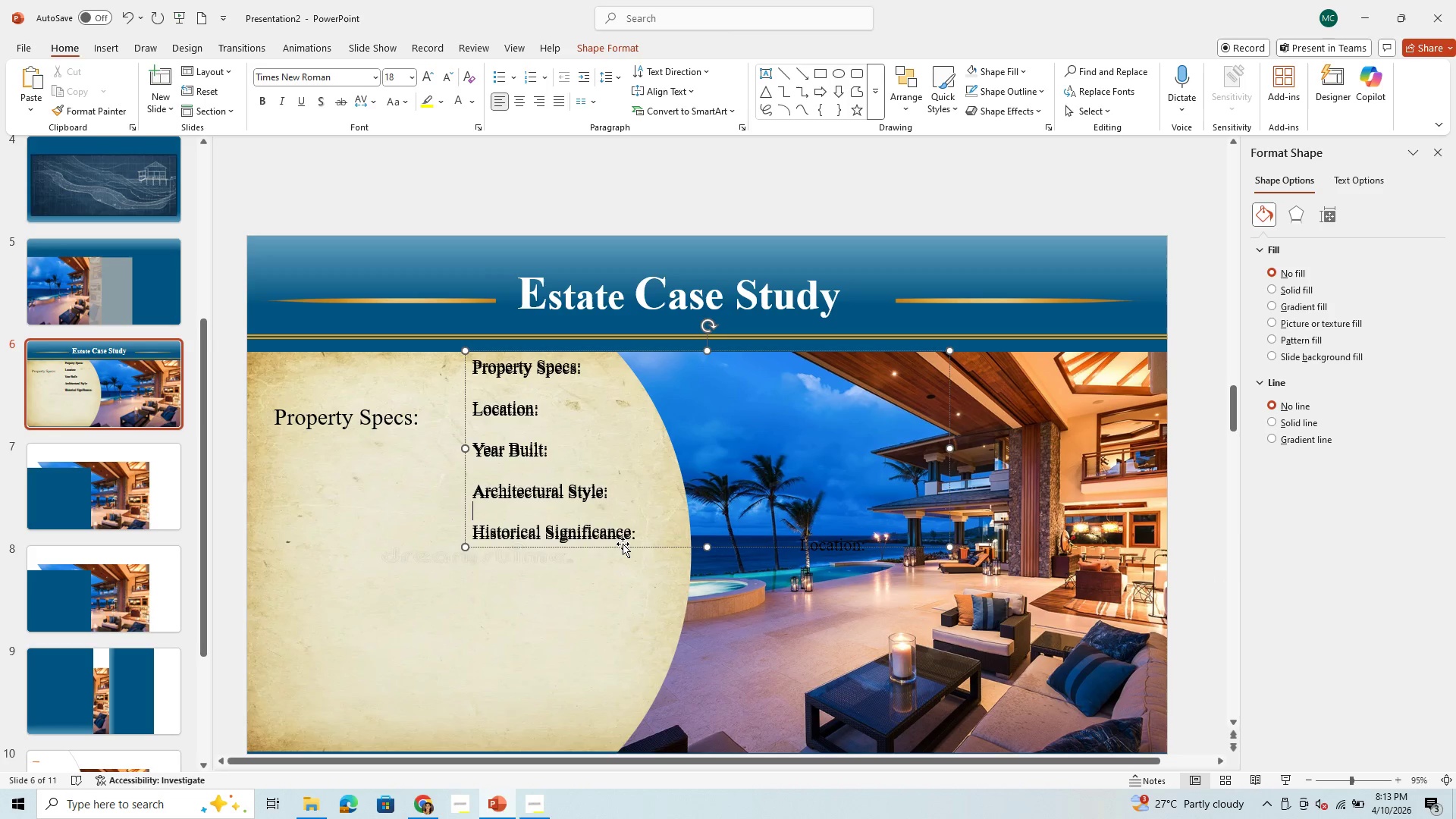 
left_click_drag(start_coordinate=[623, 544], to_coordinate=[604, 652])
 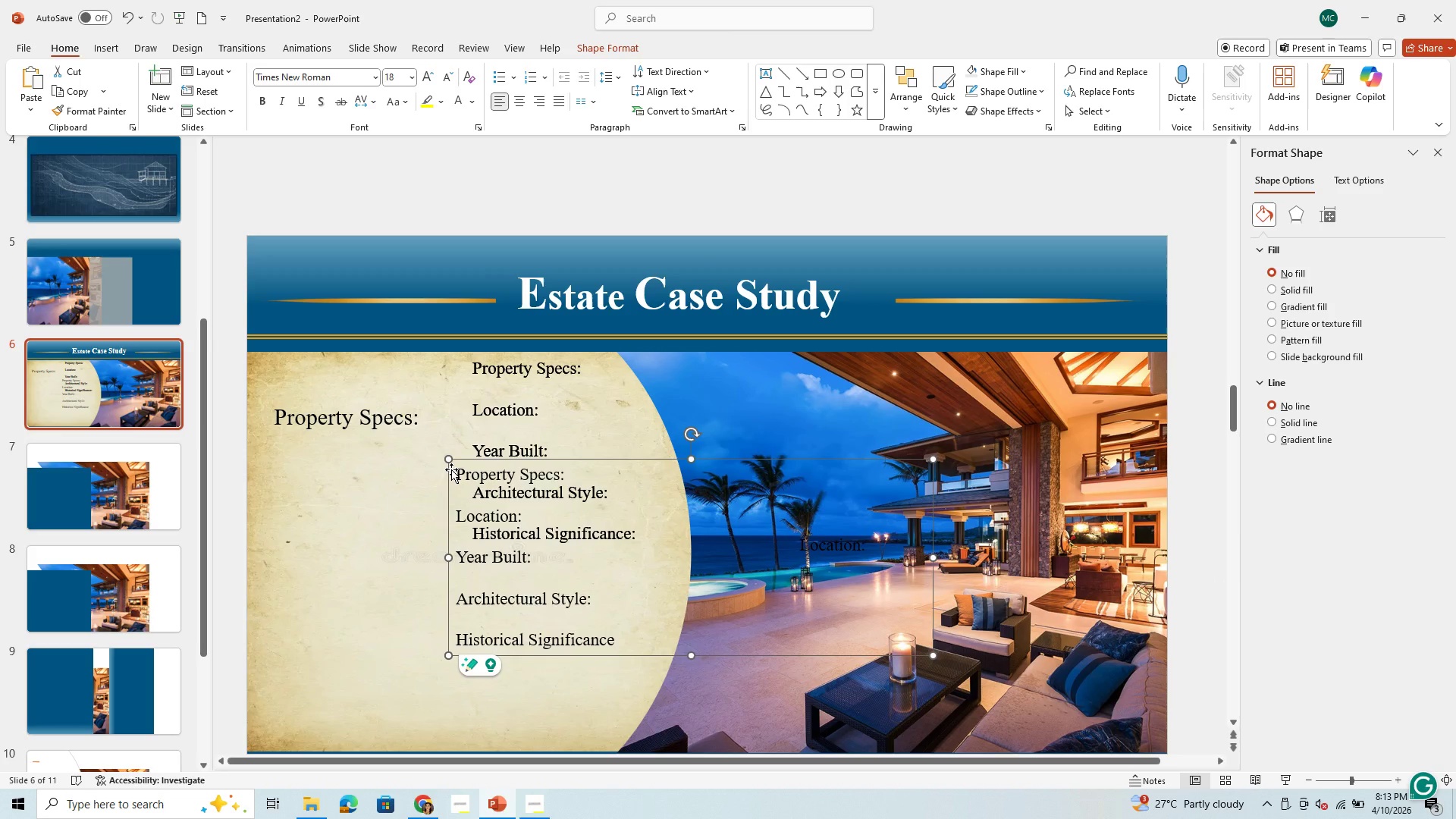 
left_click_drag(start_coordinate=[459, 469], to_coordinate=[532, 513])
 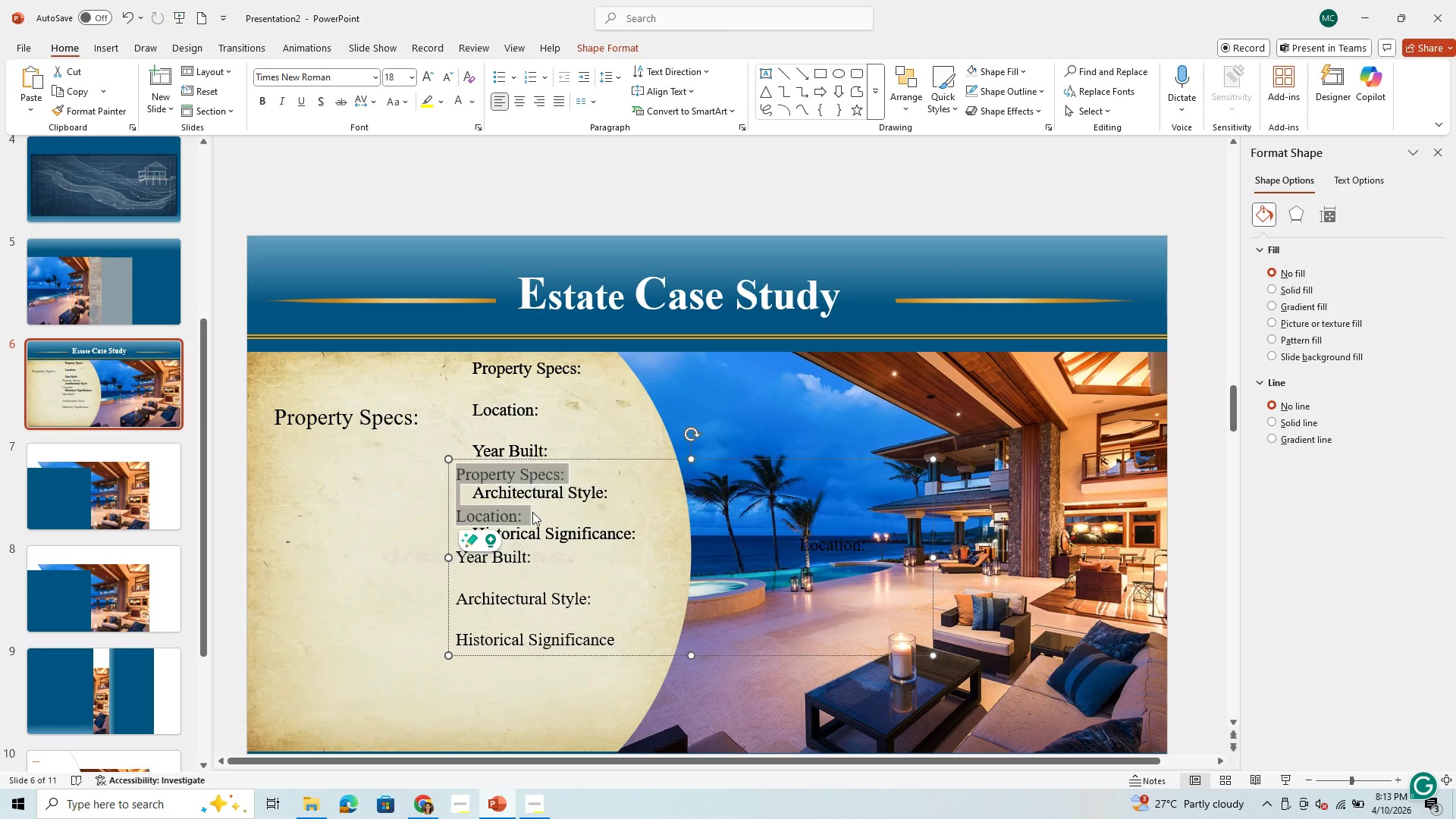 
key(Backspace)
 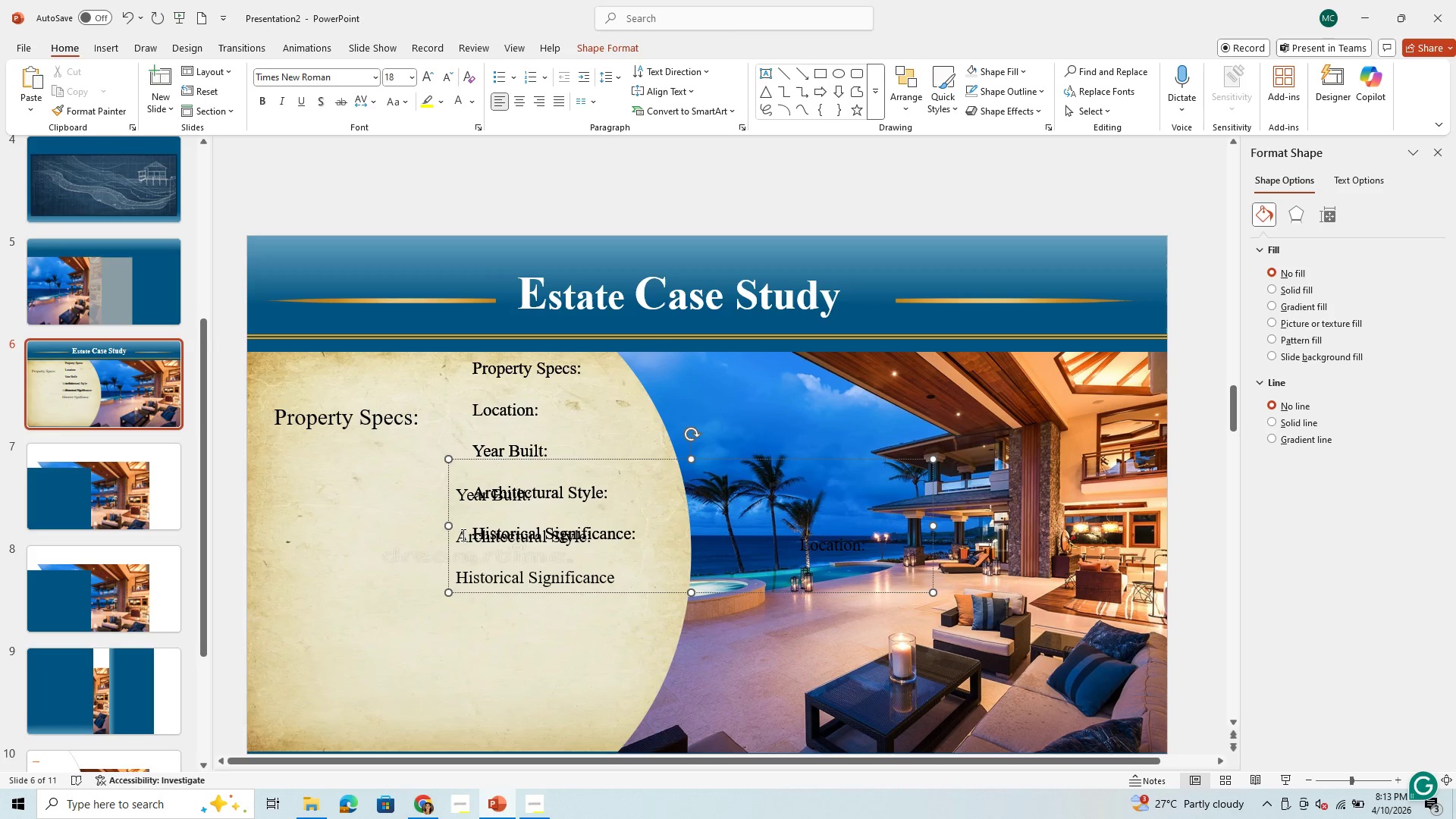 
left_click_drag(start_coordinate=[459, 535], to_coordinate=[646, 579])
 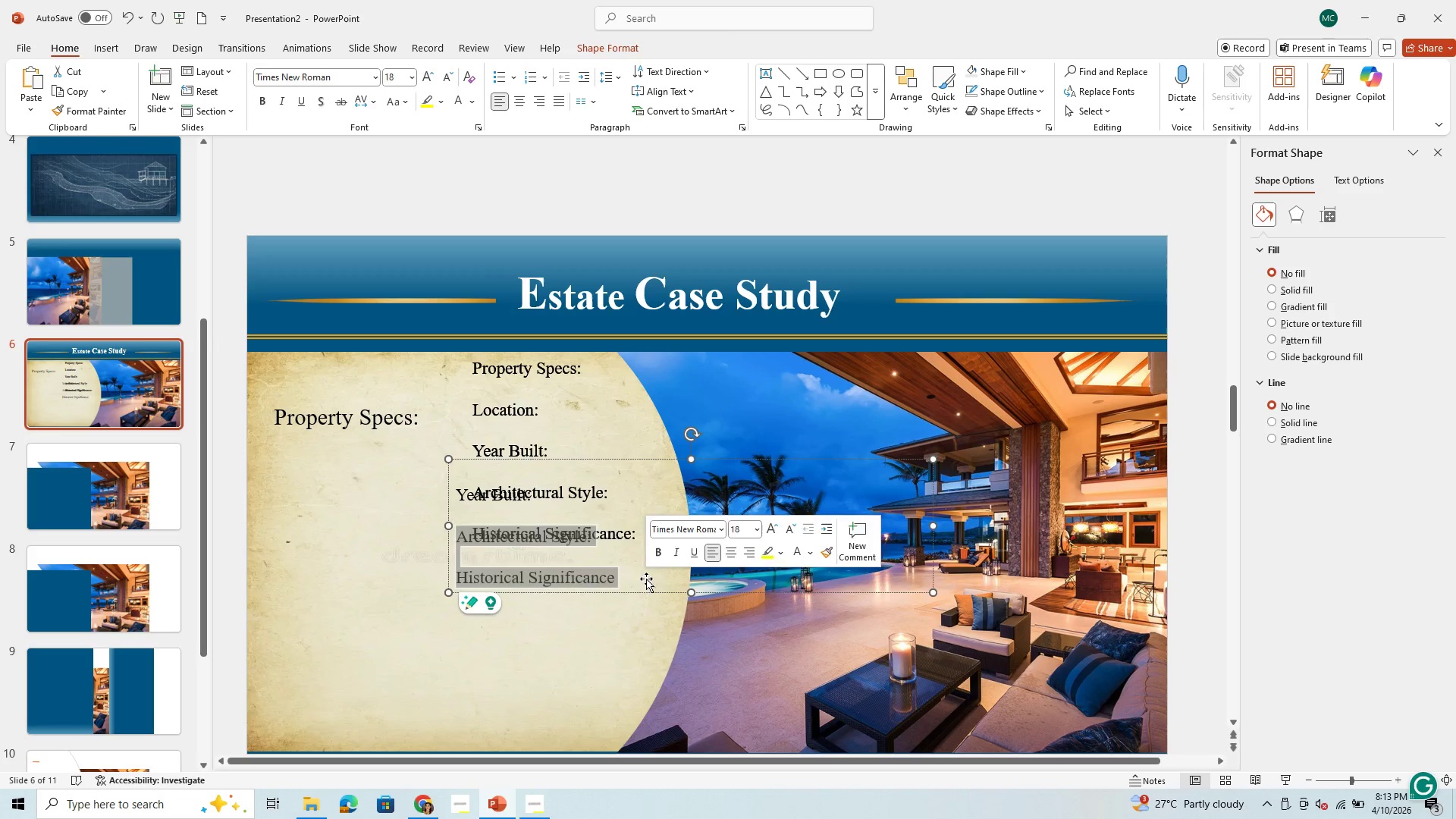 
key(Backspace)
 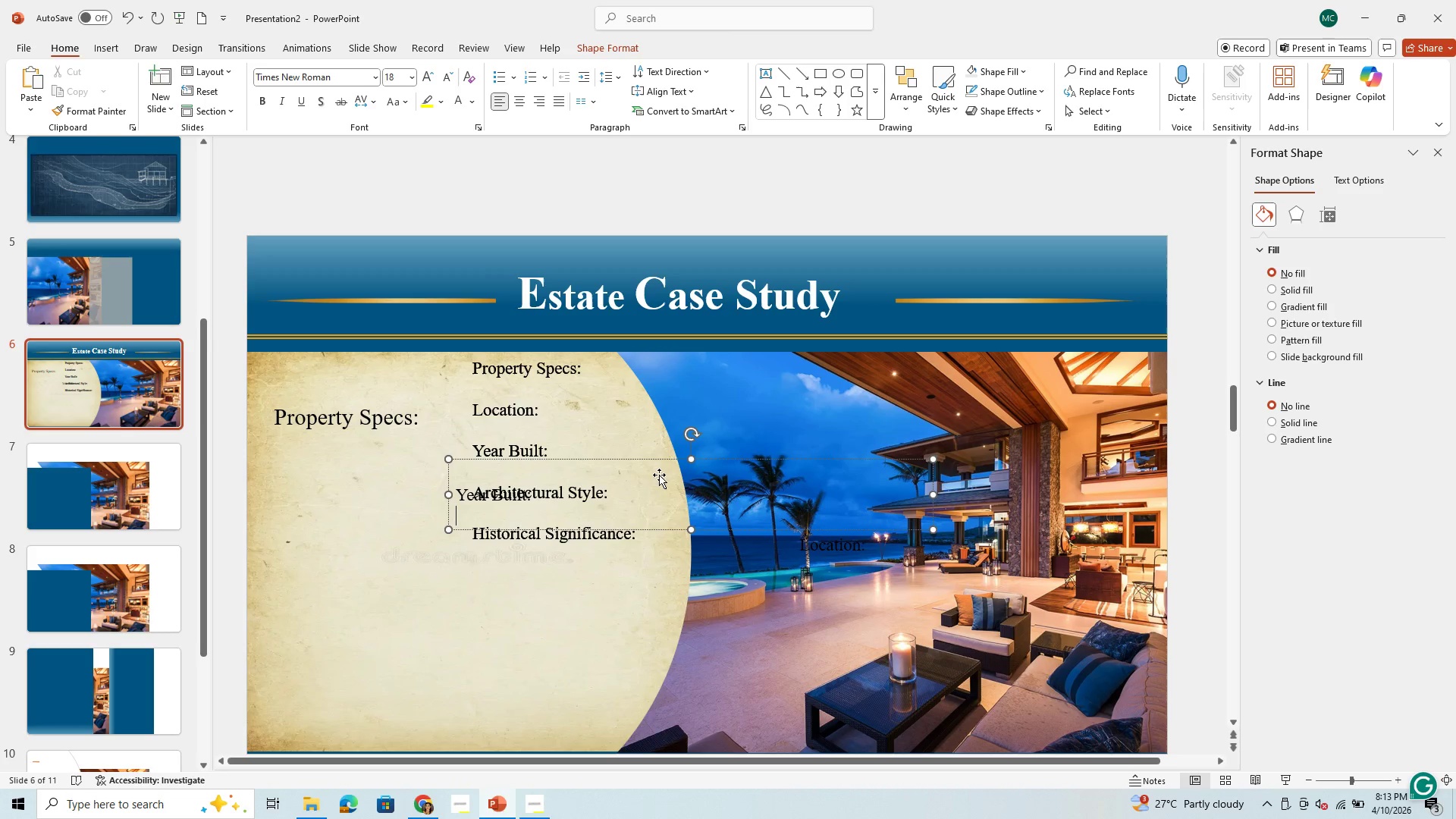 
left_click_drag(start_coordinate=[664, 460], to_coordinate=[555, 608])
 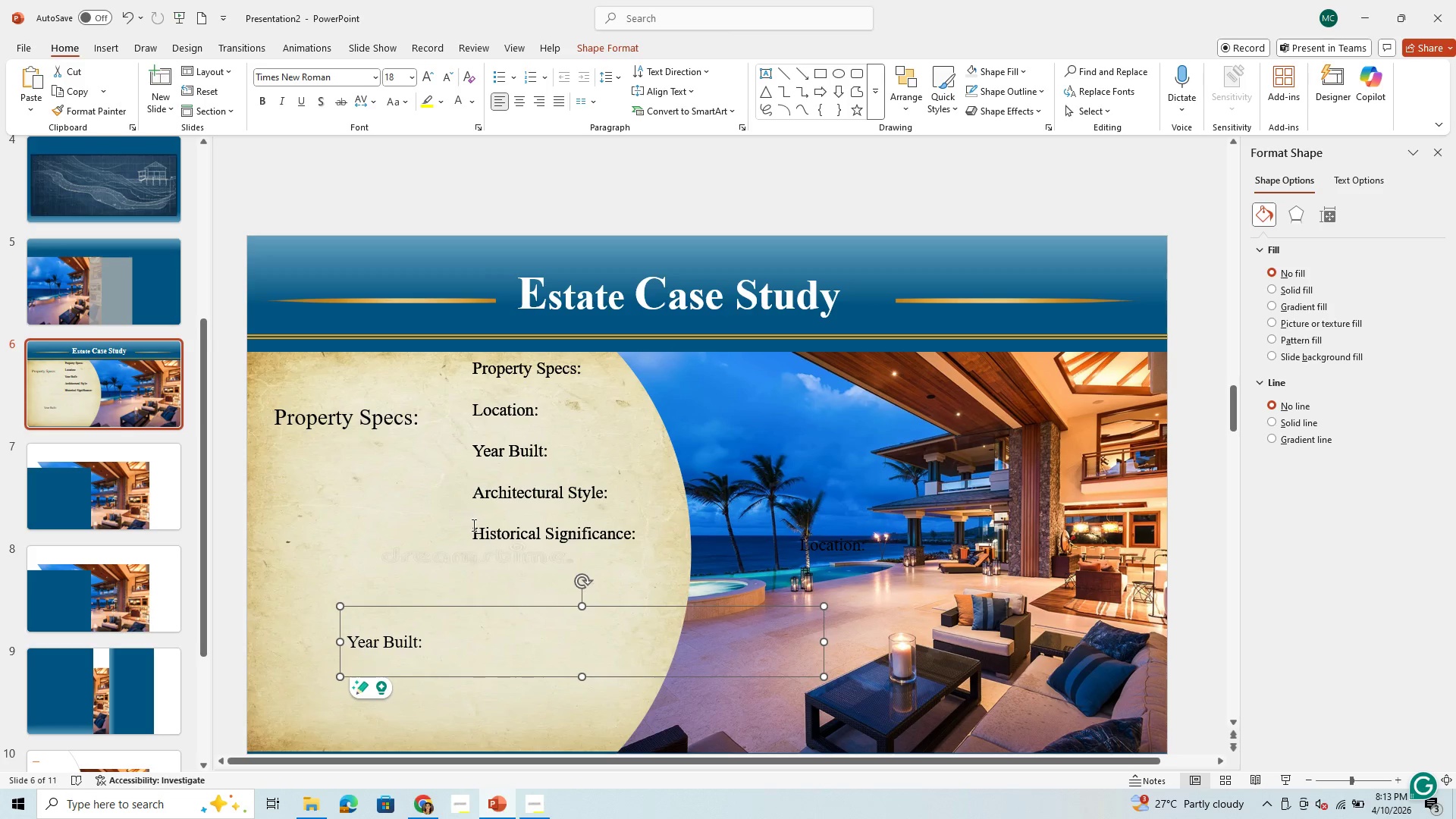 
left_click_drag(start_coordinate=[475, 531], to_coordinate=[629, 548])
 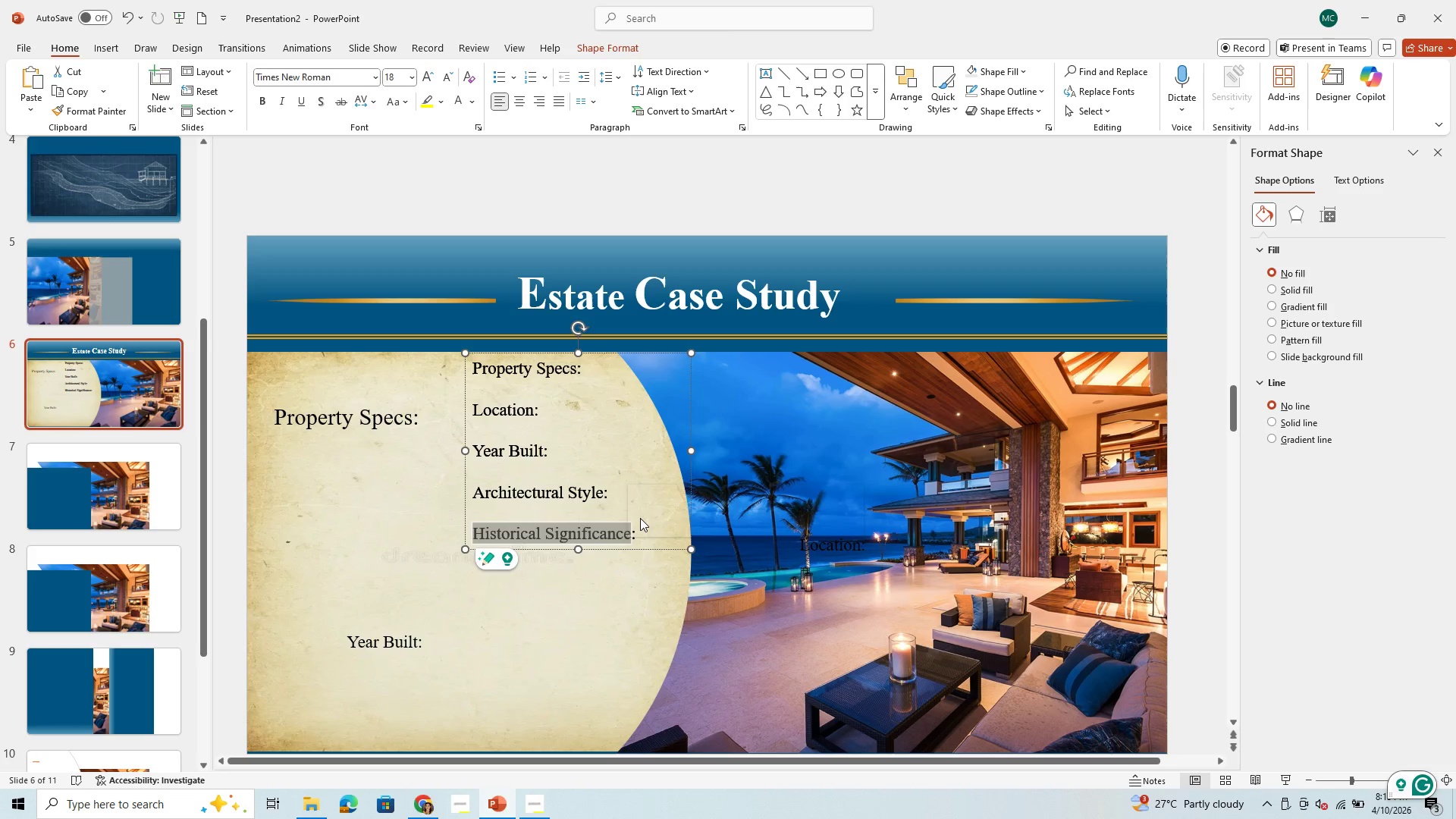 
key(Control+A)
 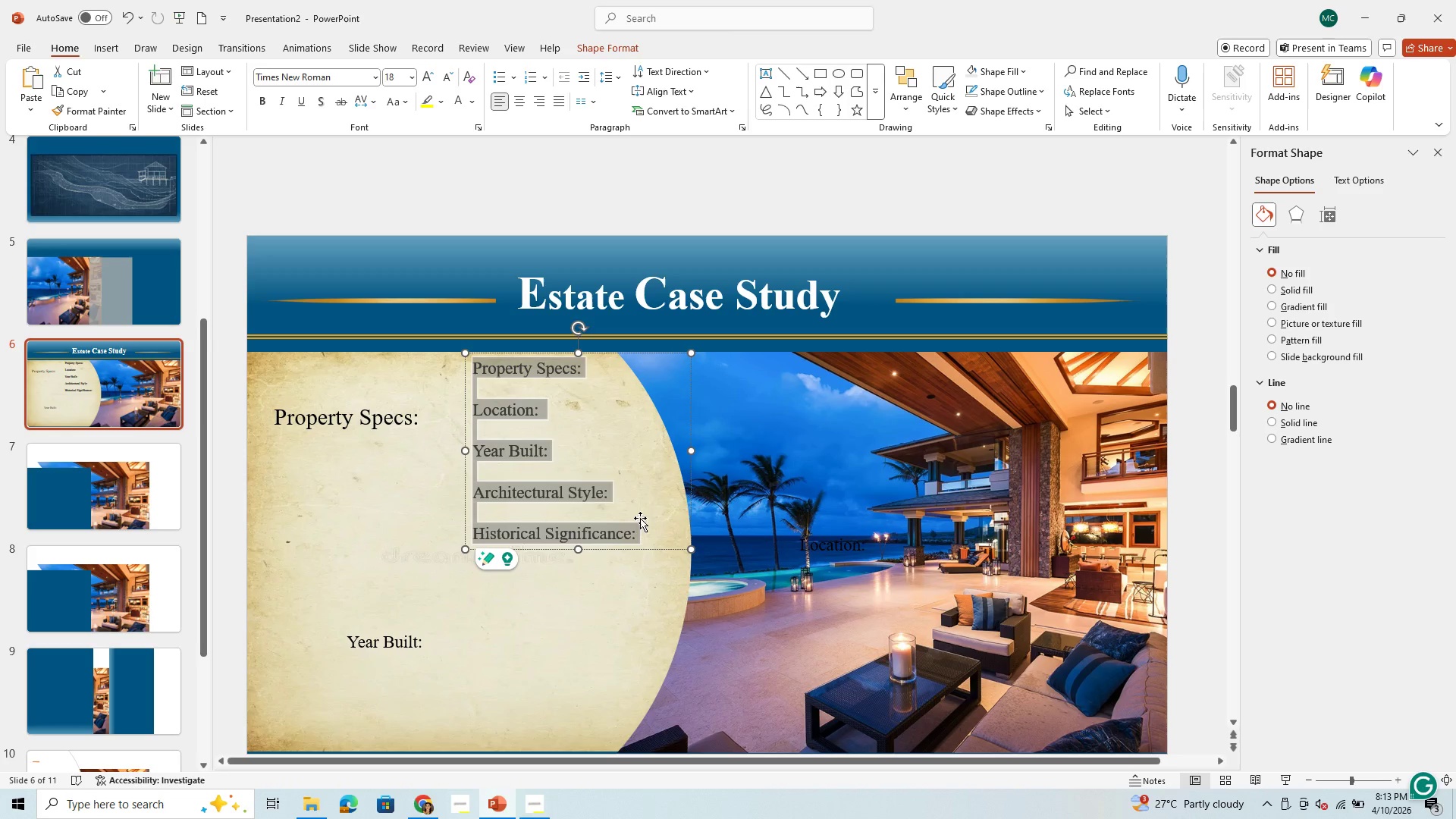 
key(Control+C)
 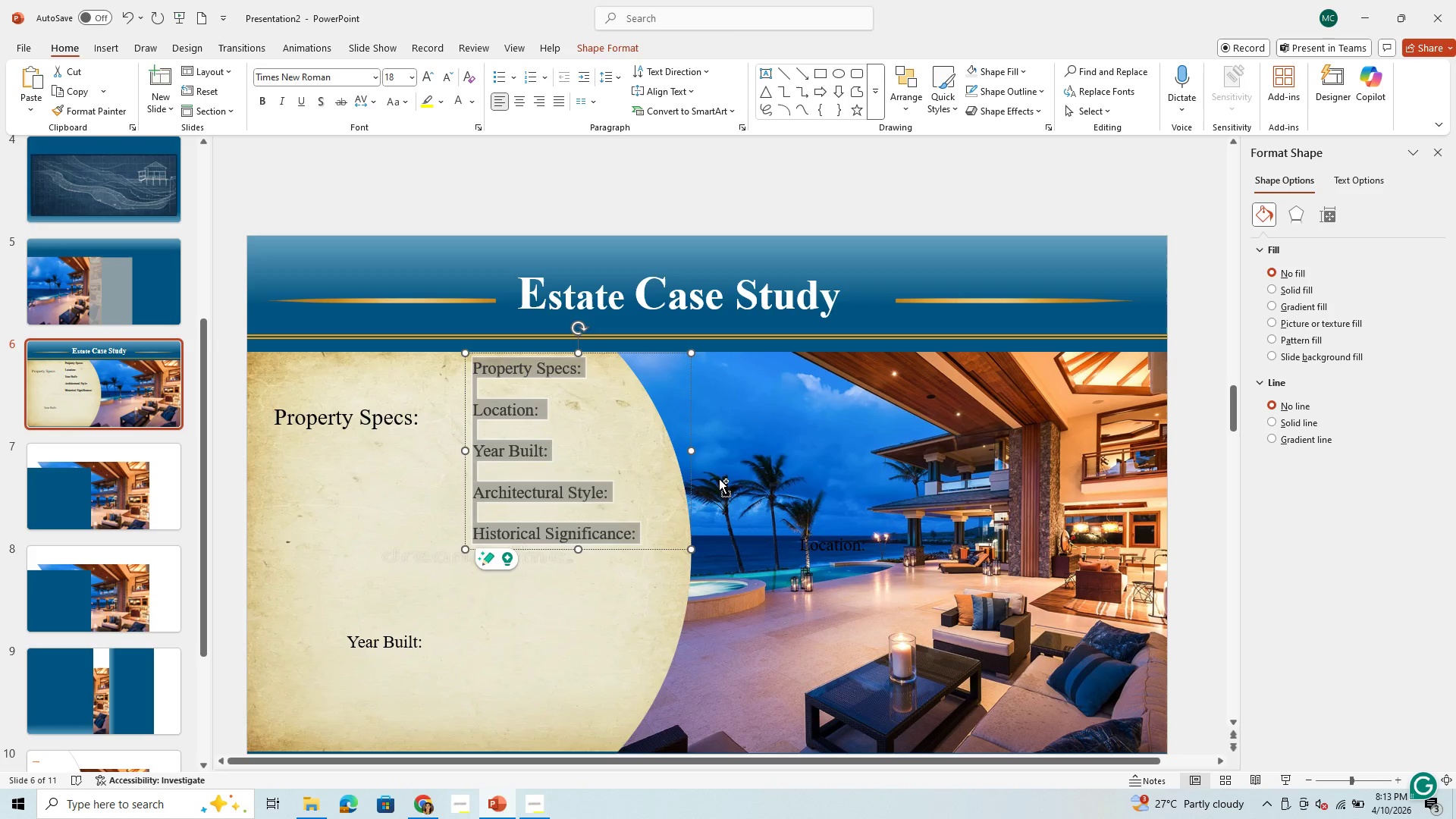 
left_click([786, 448])
 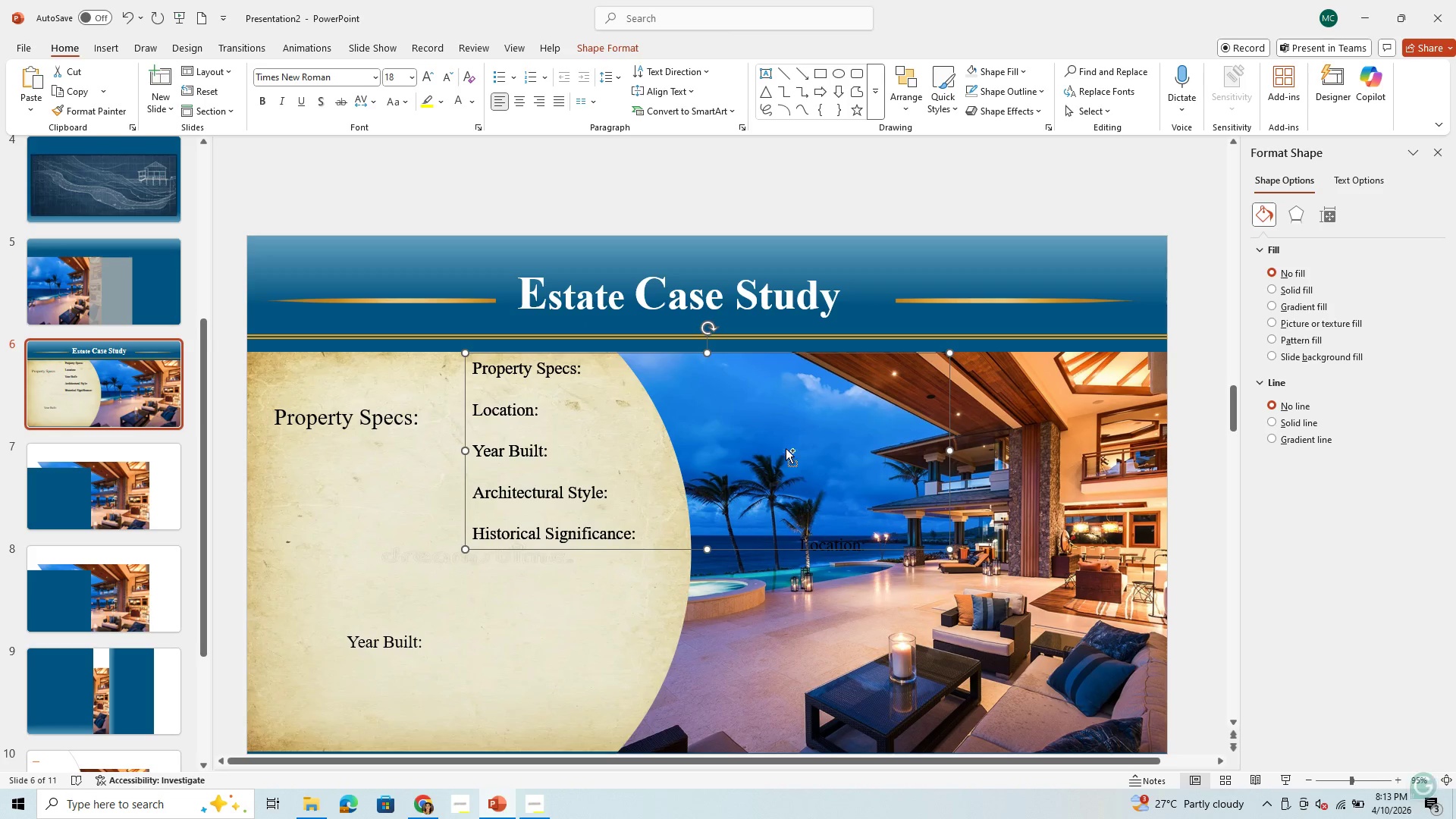 
hold_key(key=ControlLeft, duration=0.42)
 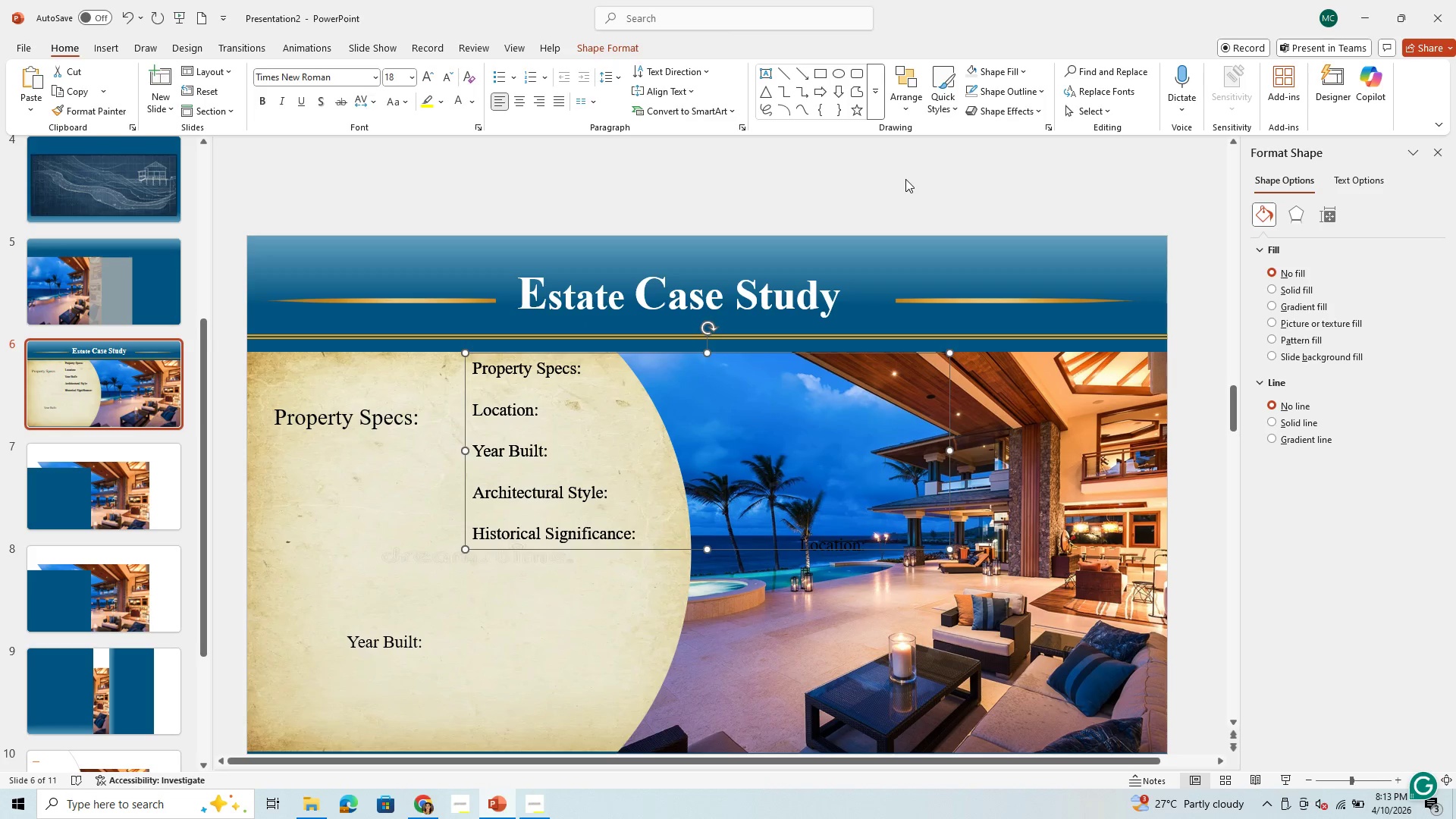 
hold_key(key=ControlLeft, duration=0.78)
 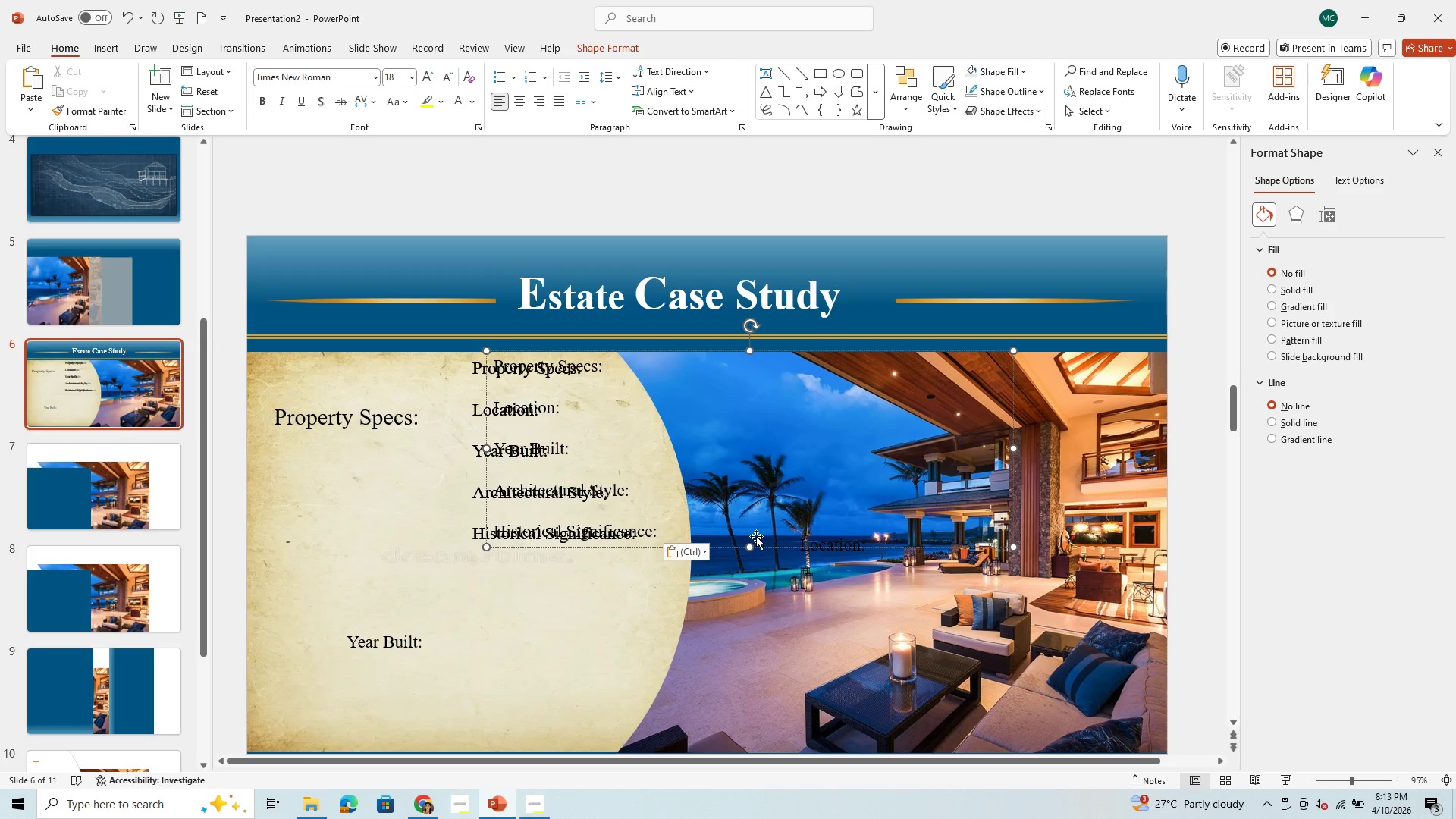 
hold_key(key=V, duration=0.31)
 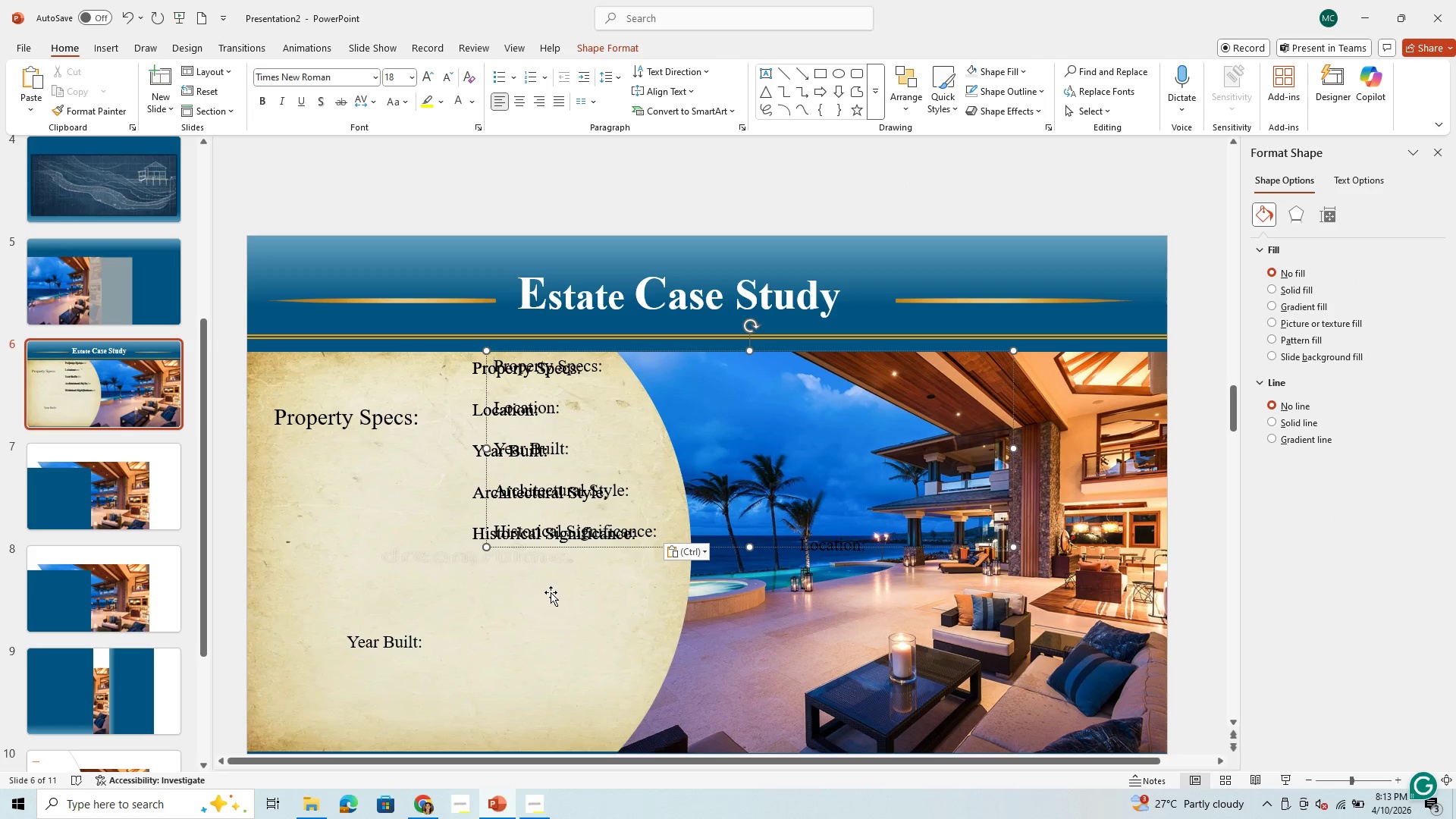 
left_click([637, 498])
 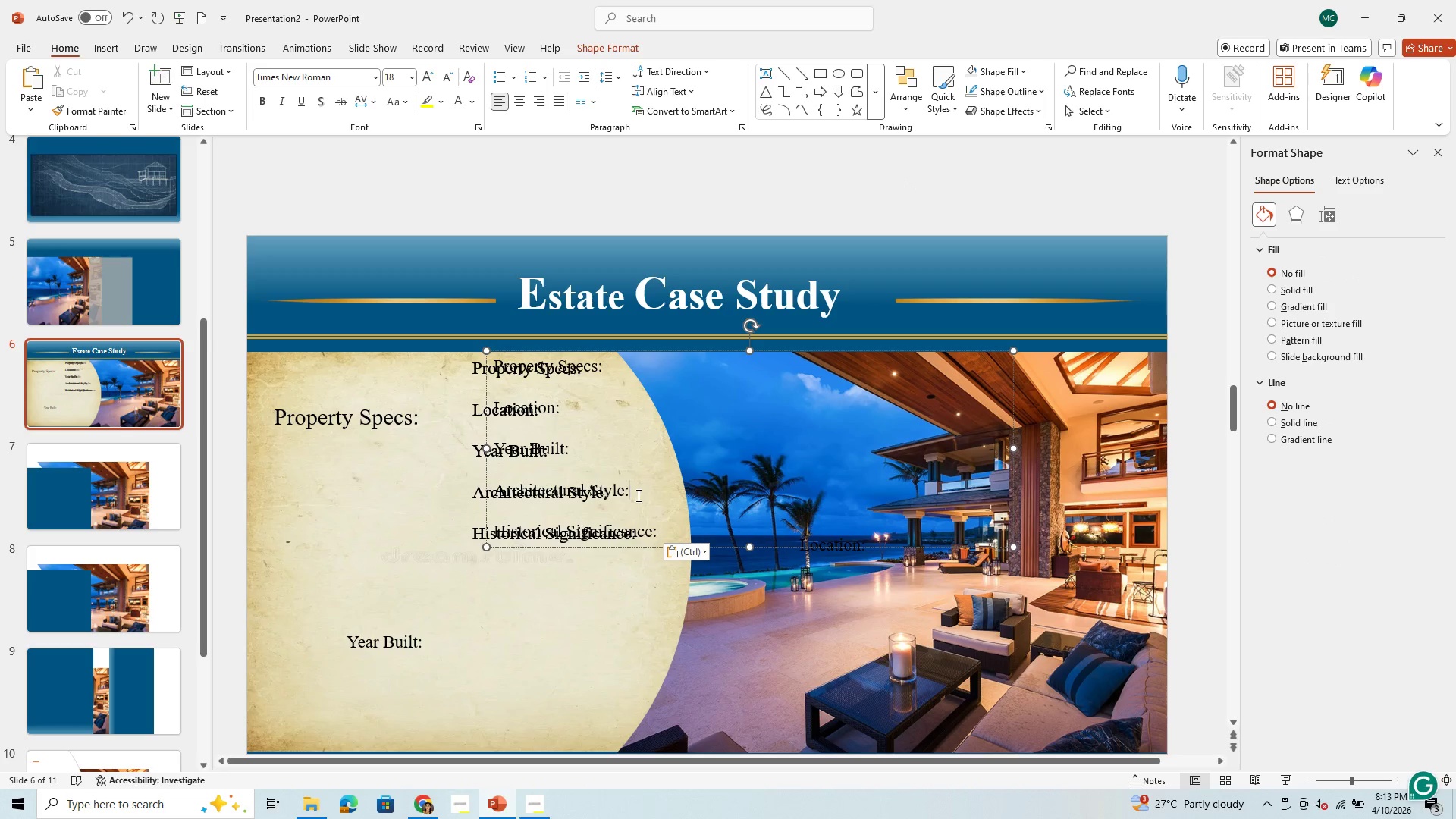 
left_click_drag(start_coordinate=[637, 495], to_coordinate=[499, 366])
 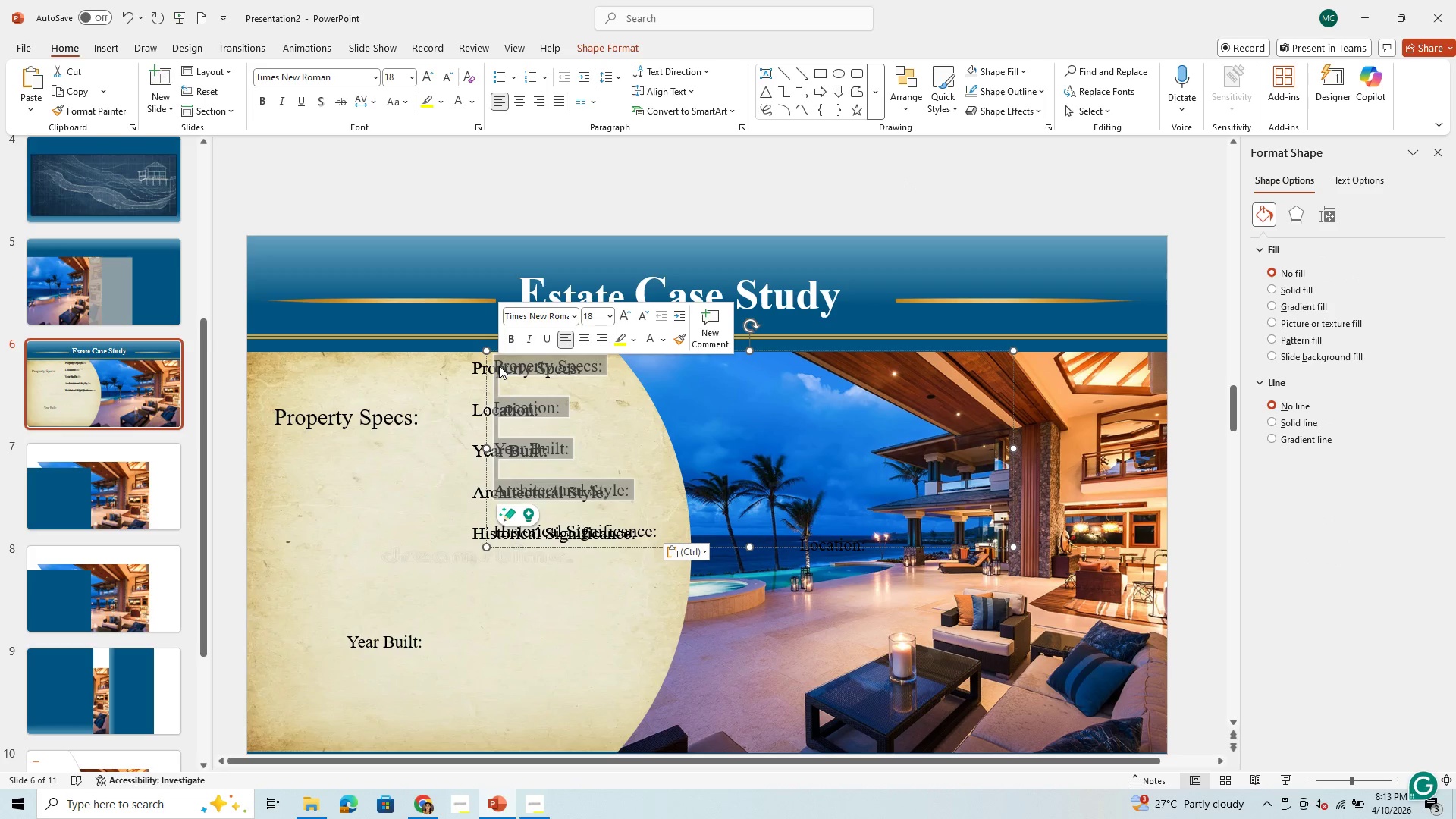 
key(Backspace)
 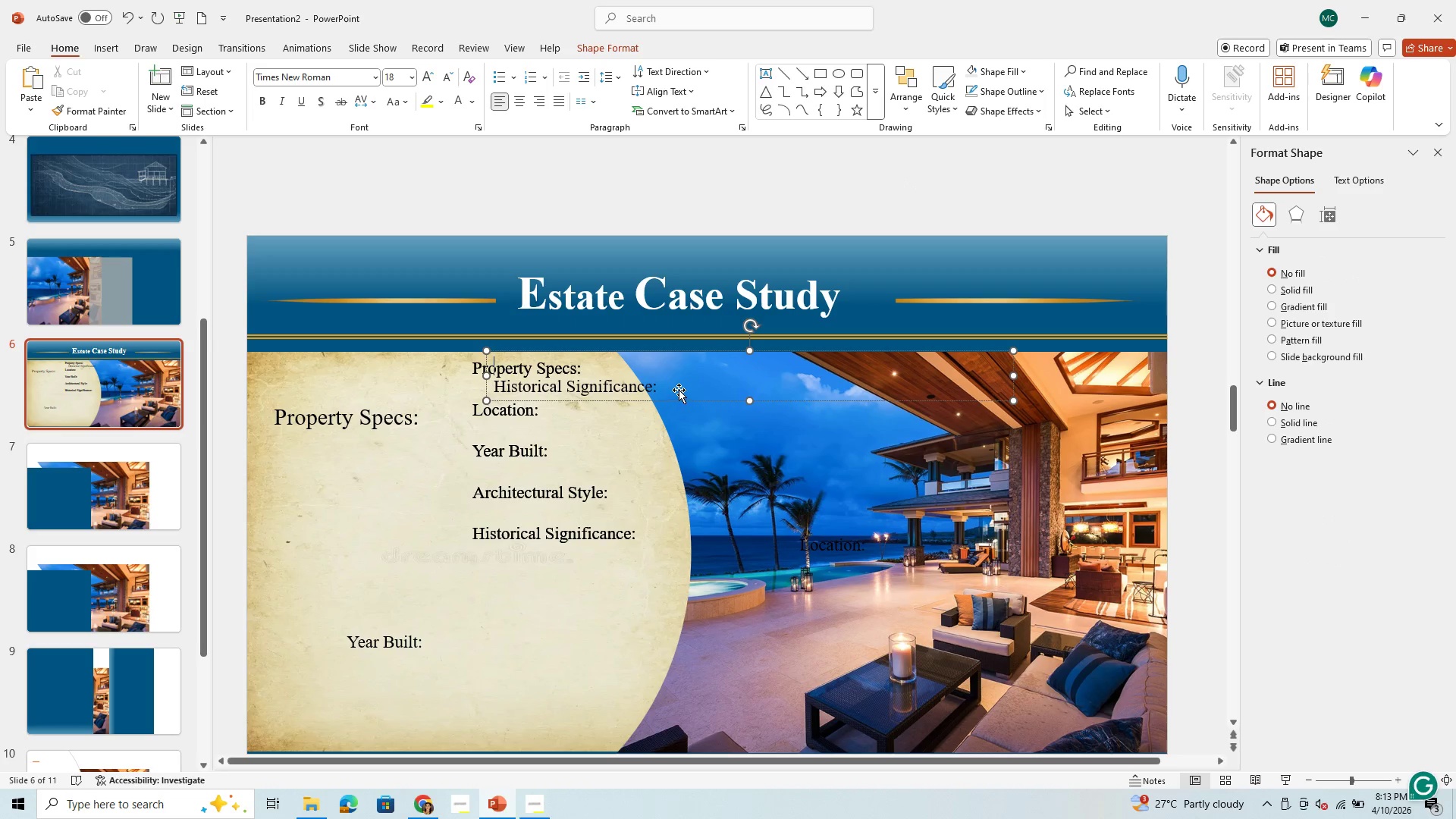 
left_click_drag(start_coordinate=[681, 397], to_coordinate=[493, 595])
 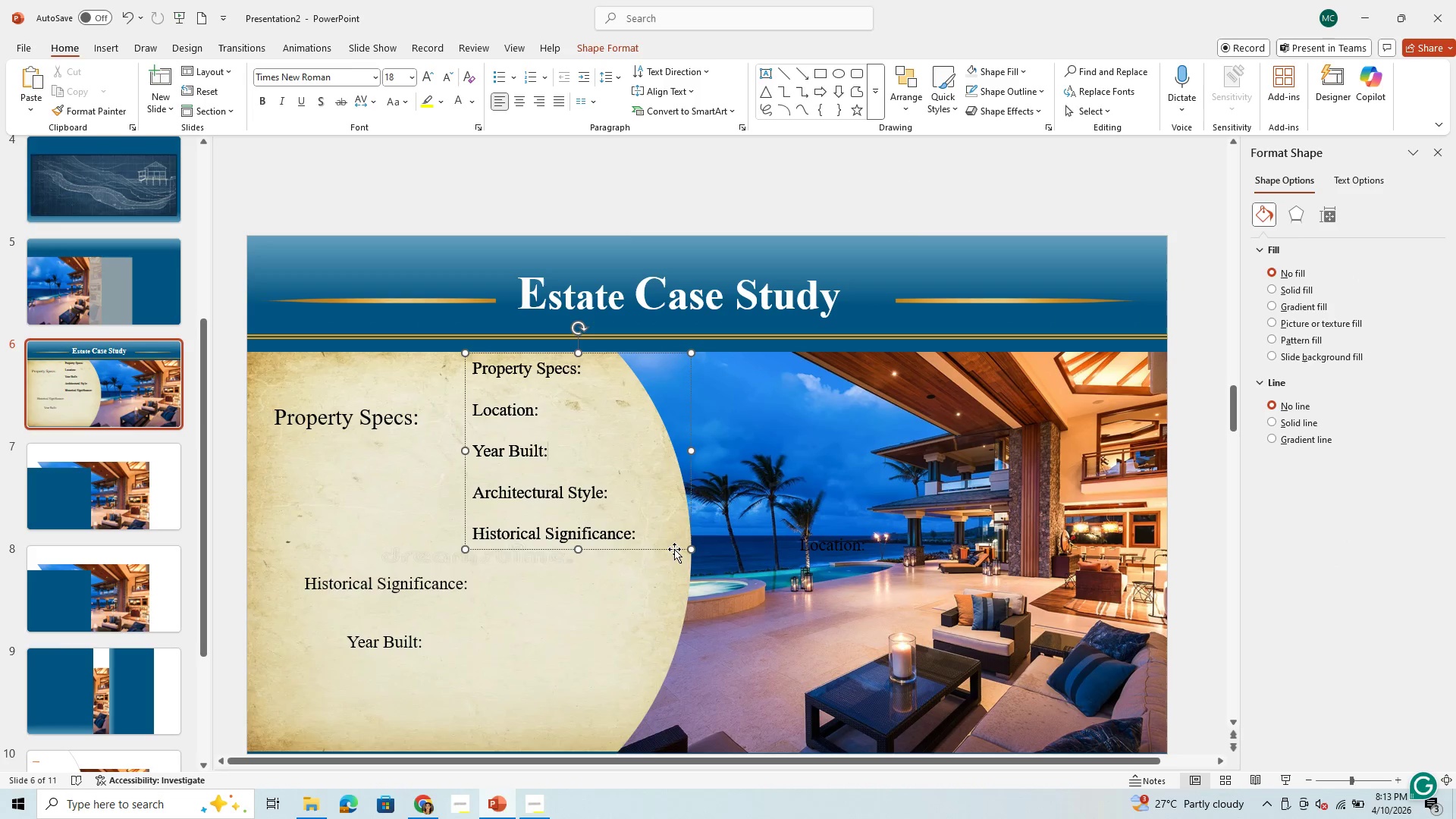 
left_click_drag(start_coordinate=[635, 533], to_coordinate=[473, 532])
 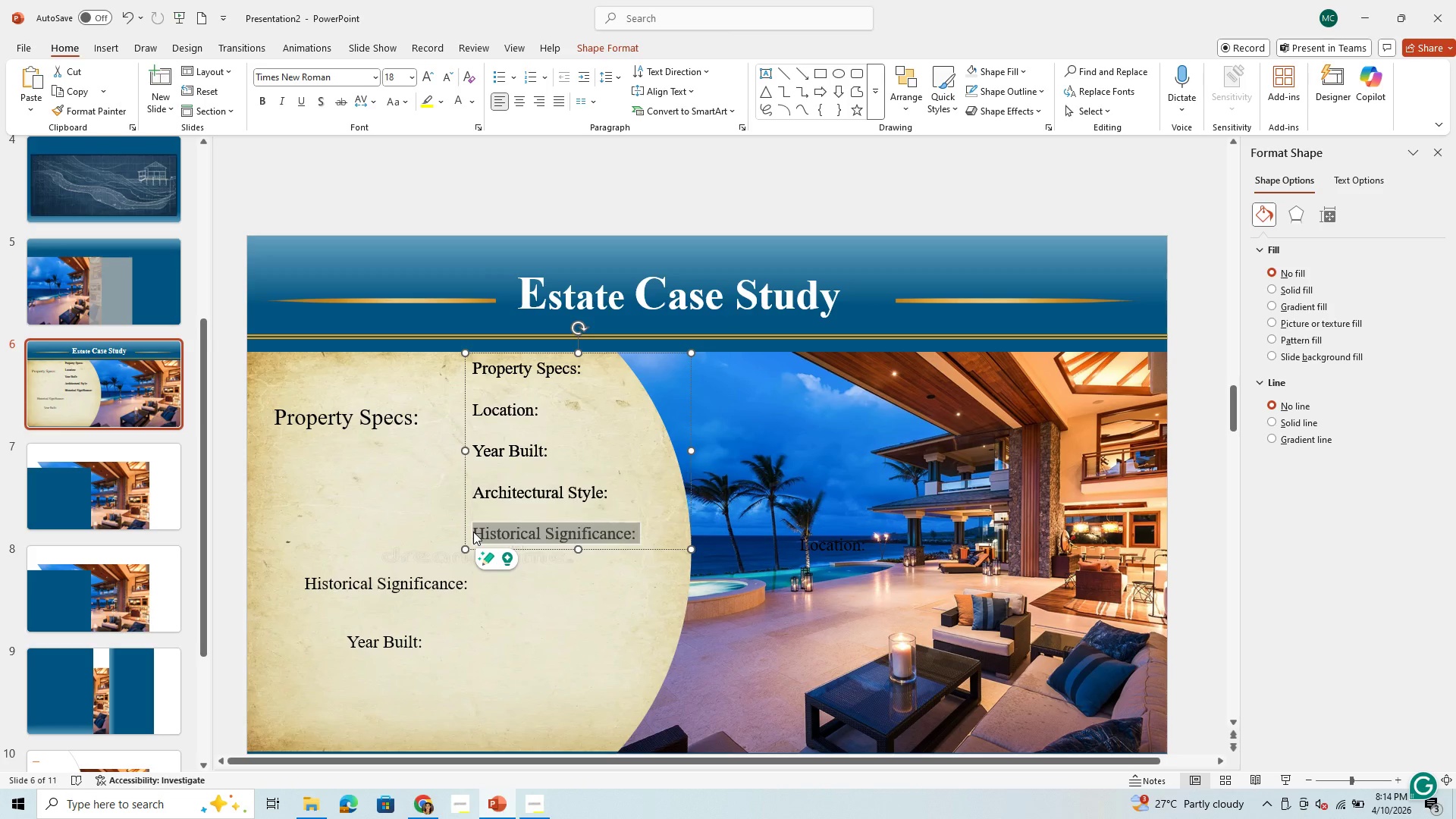 
key(Backspace)
 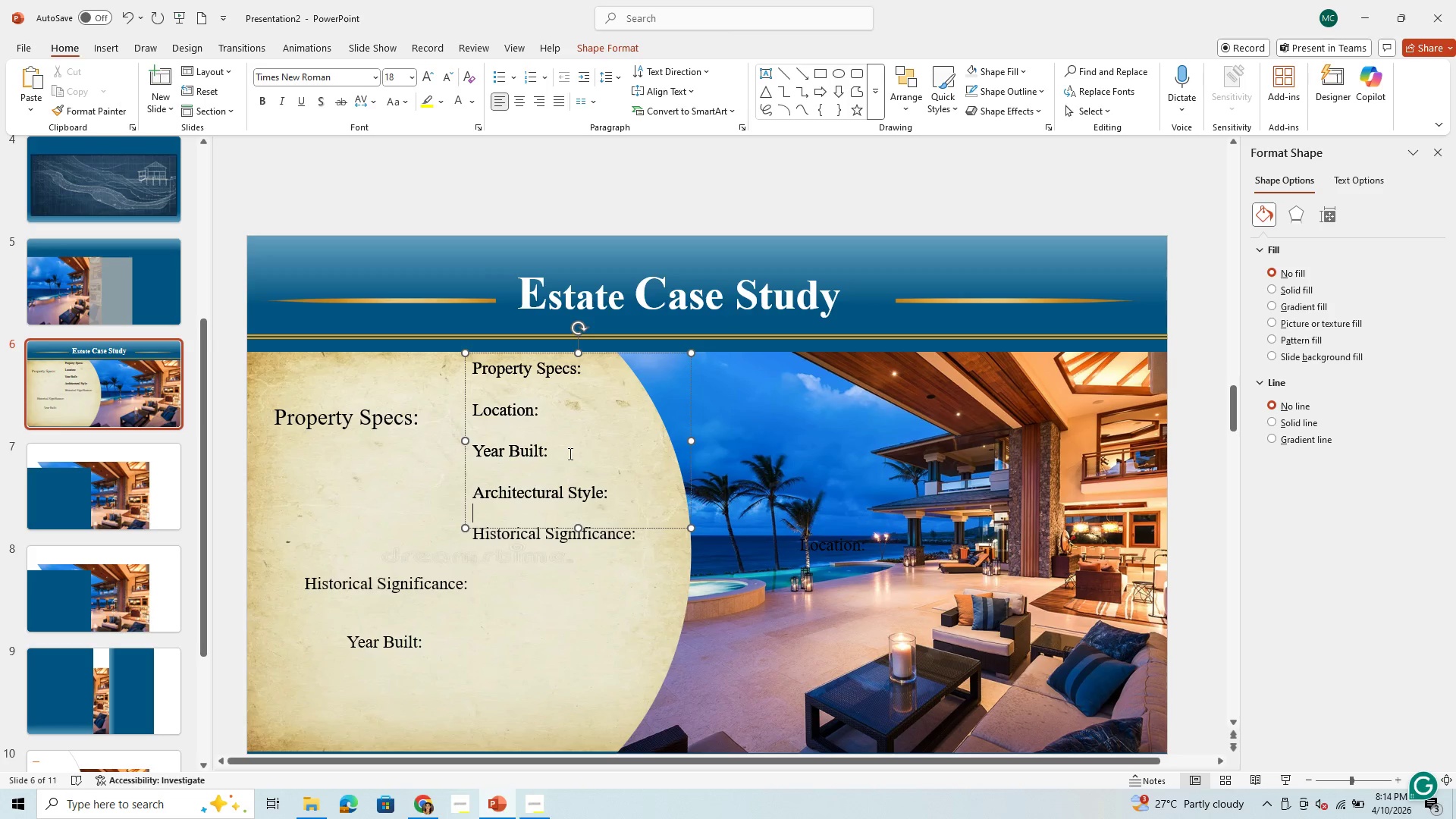 
left_click_drag(start_coordinate=[569, 453], to_coordinate=[465, 367])
 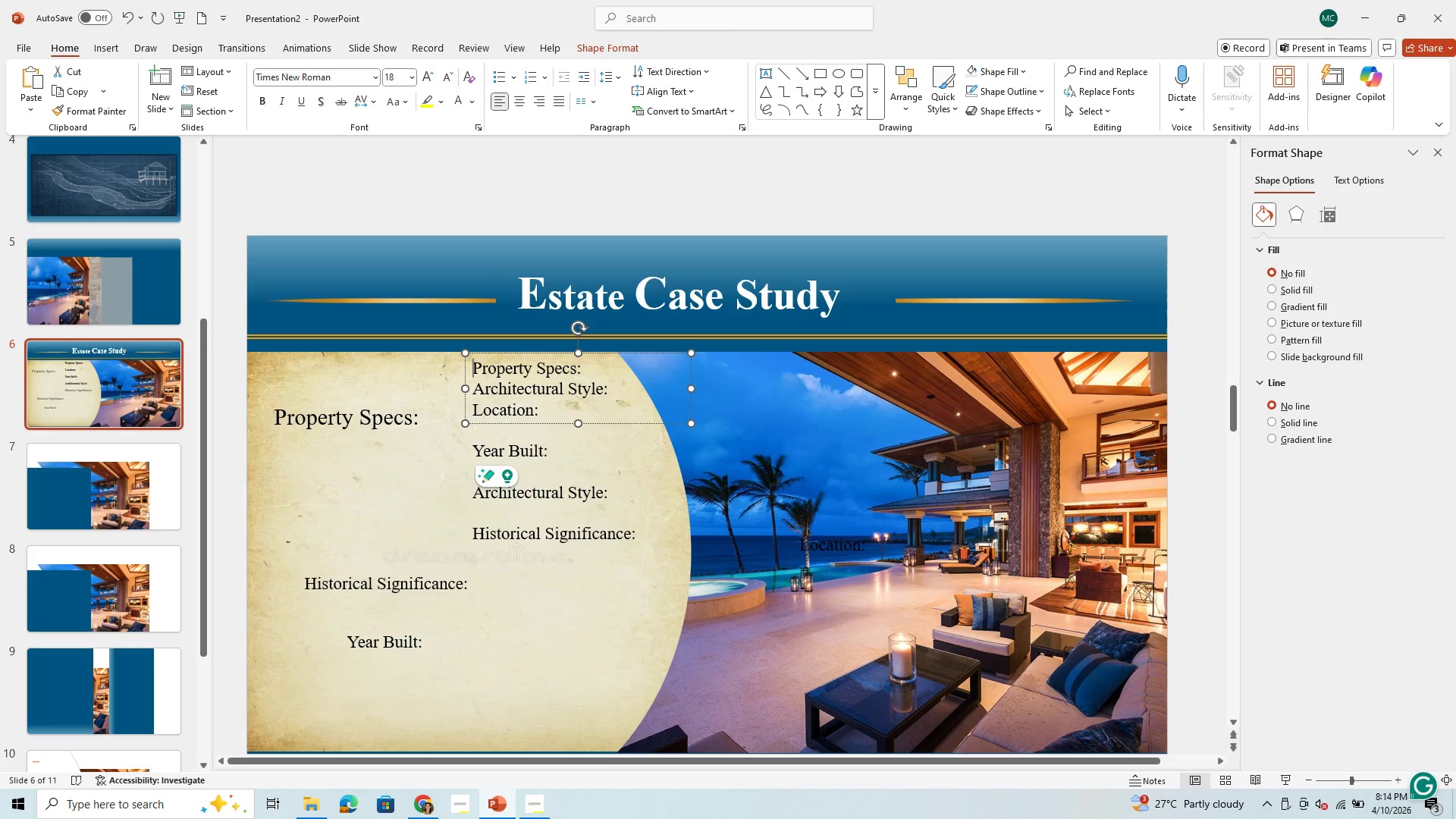 
key(Backspace)
 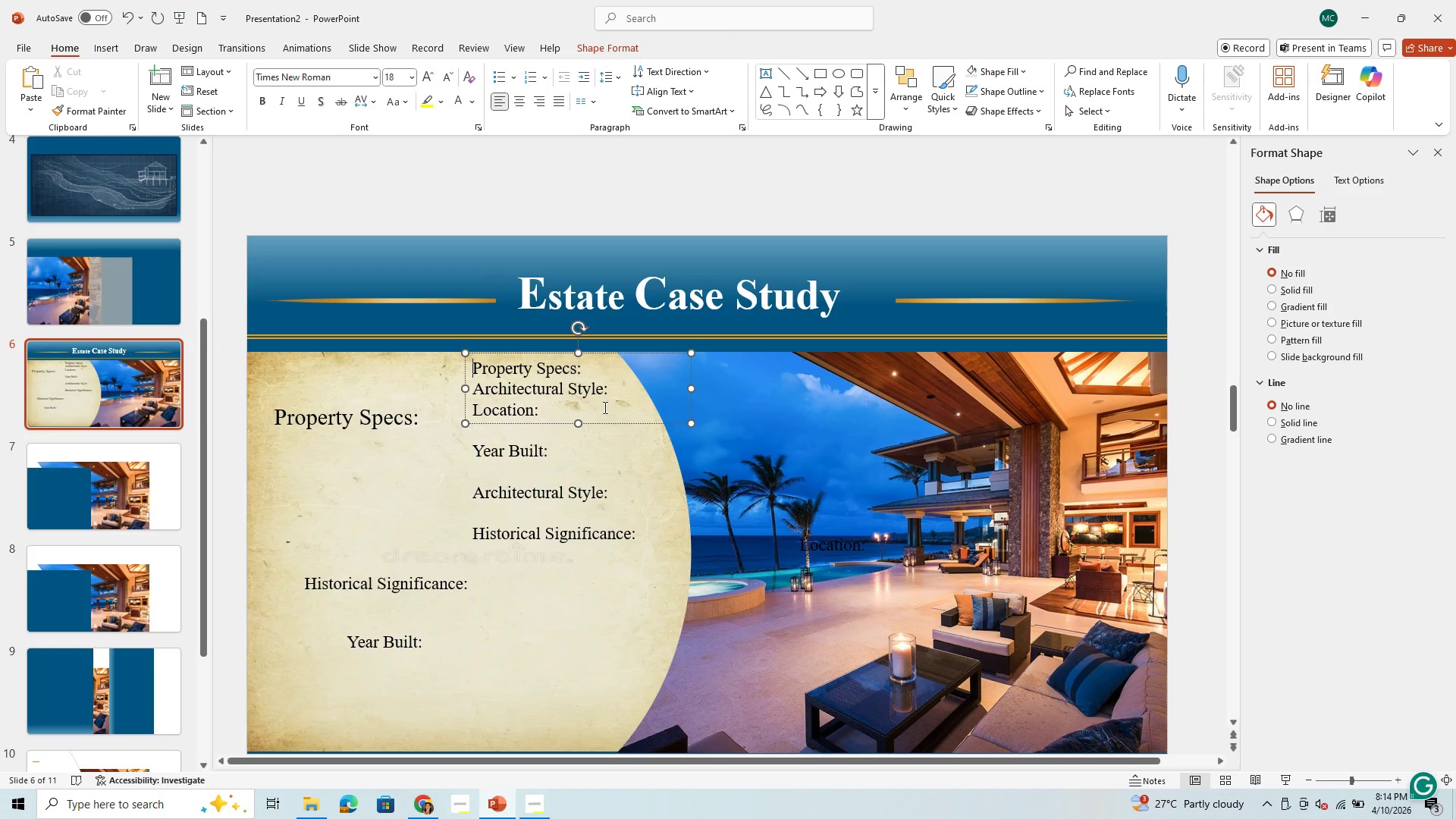 
left_click_drag(start_coordinate=[608, 416], to_coordinate=[418, 504])
 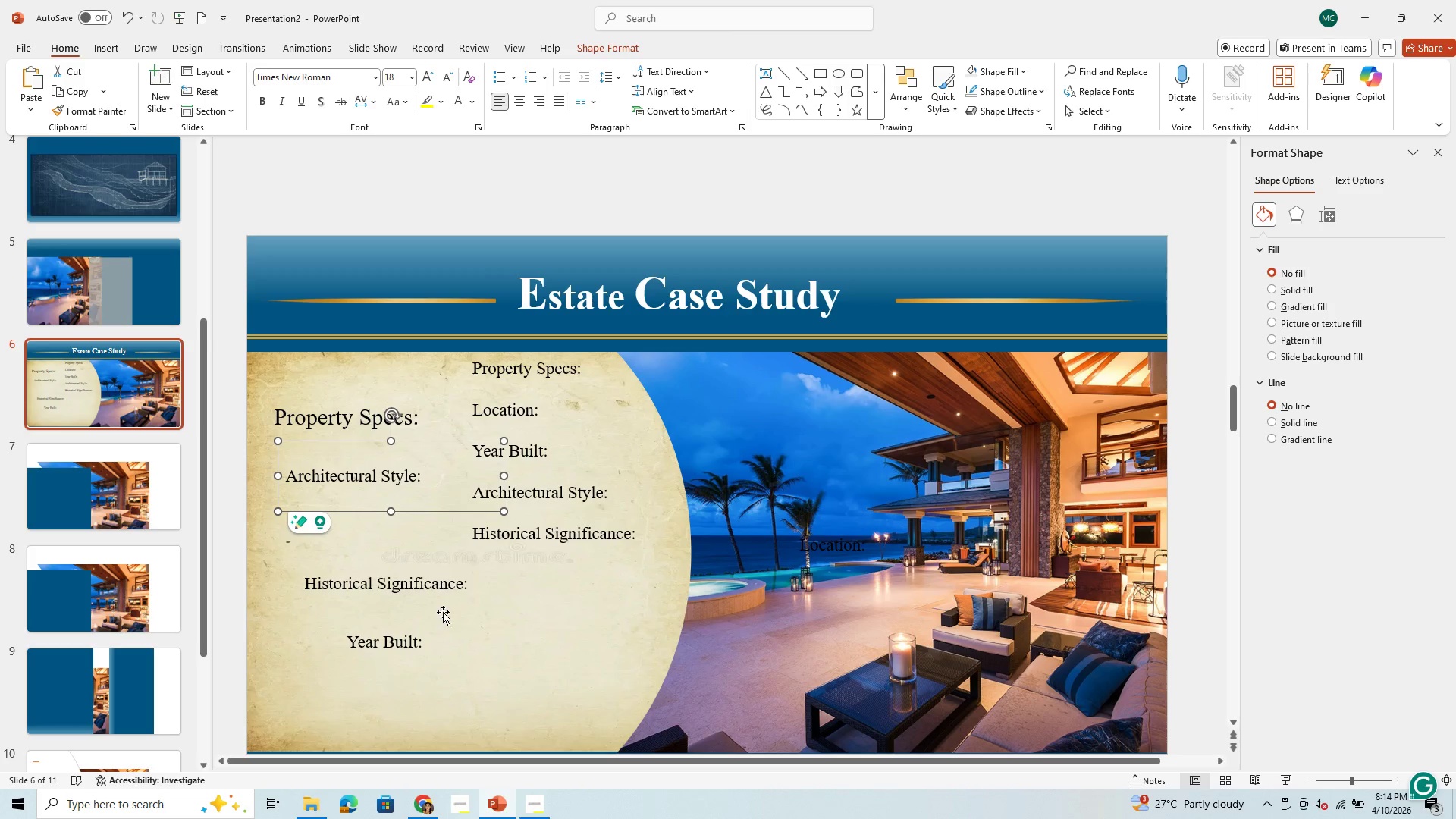 
wait(7.8)
 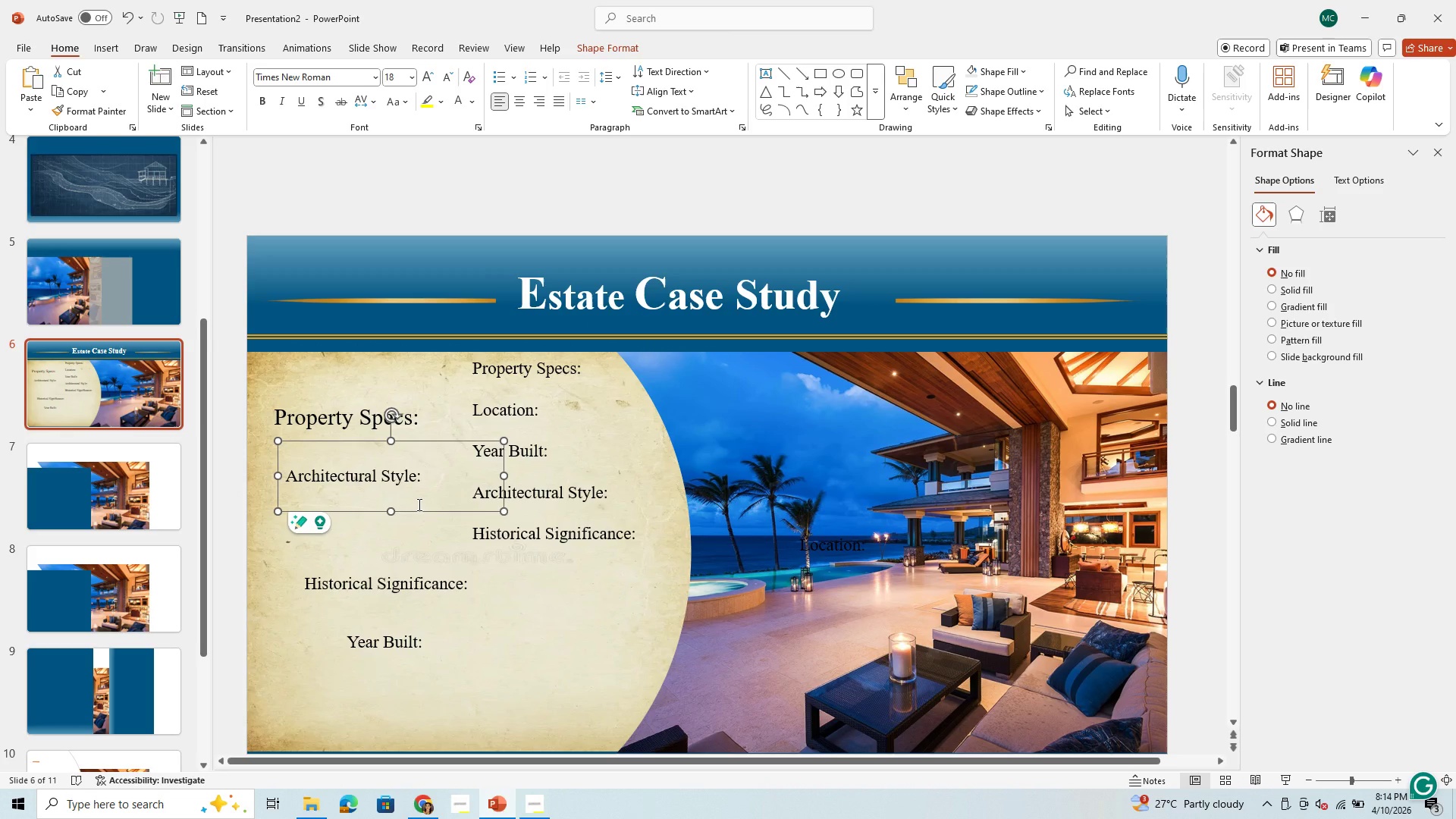 
left_click_drag(start_coordinate=[423, 510], to_coordinate=[463, 569])
 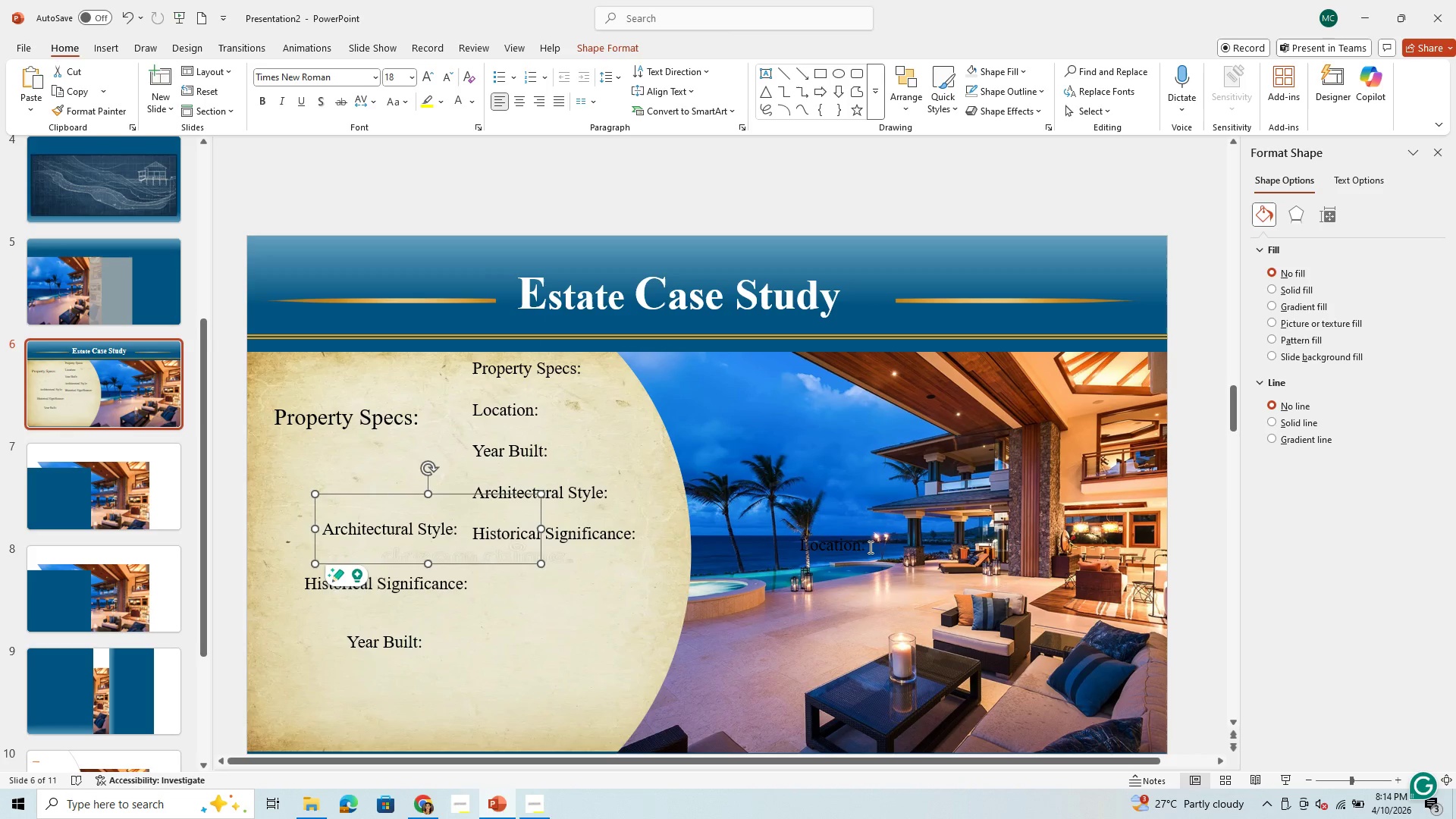 
left_click([866, 549])
 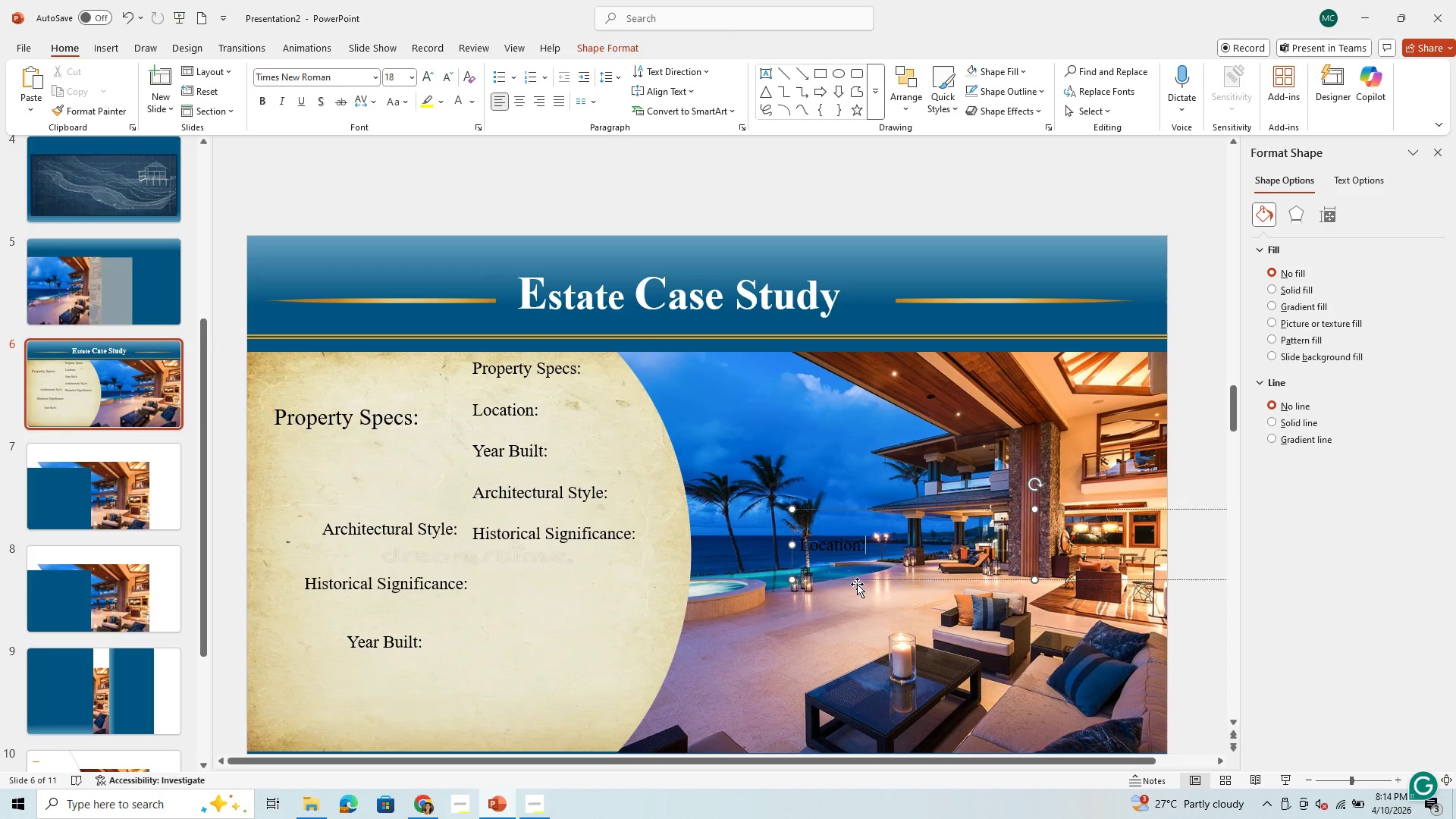 
left_click_drag(start_coordinate=[857, 578], to_coordinate=[324, 488])
 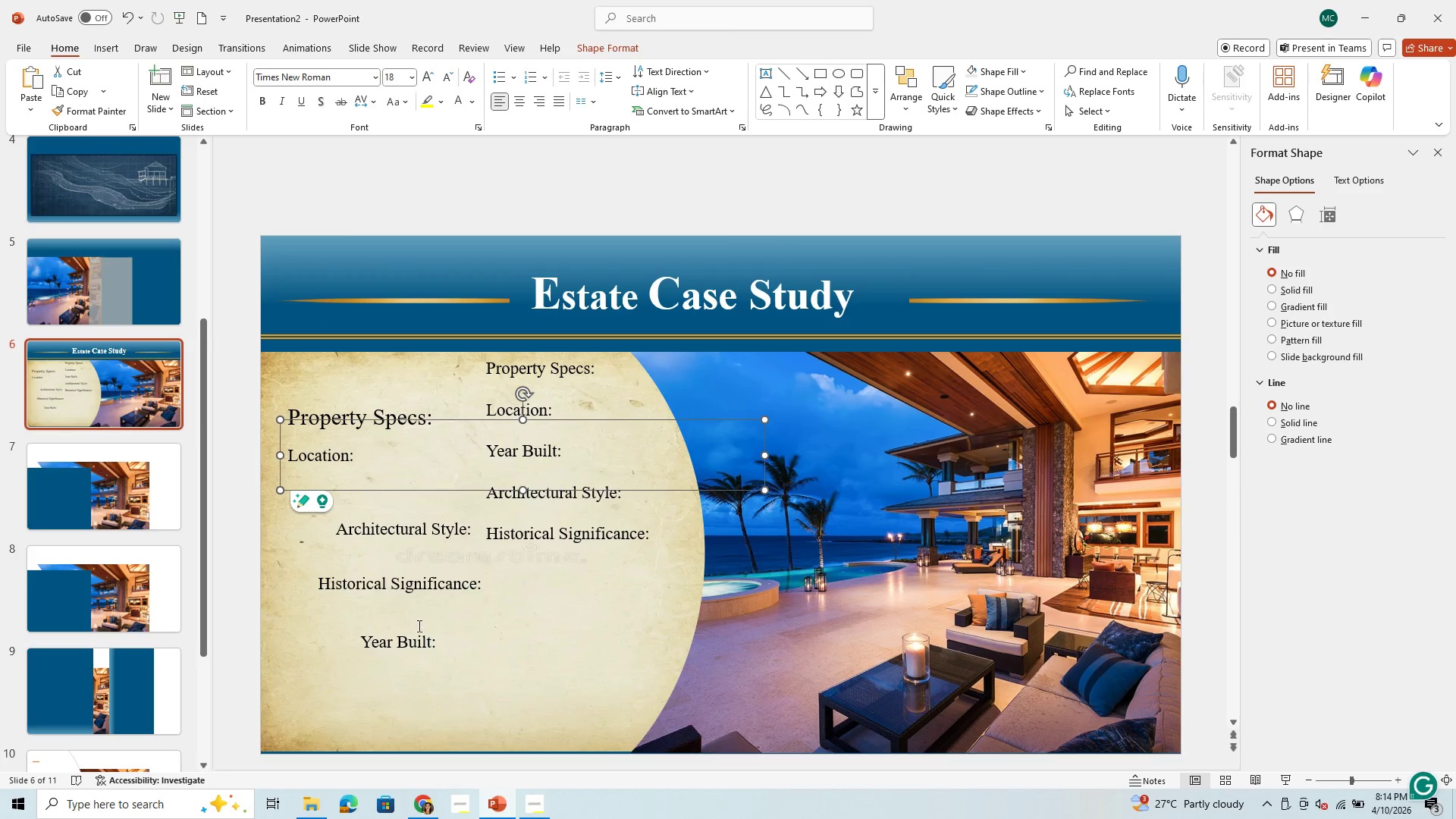 
left_click_drag(start_coordinate=[406, 649], to_coordinate=[397, 661])
 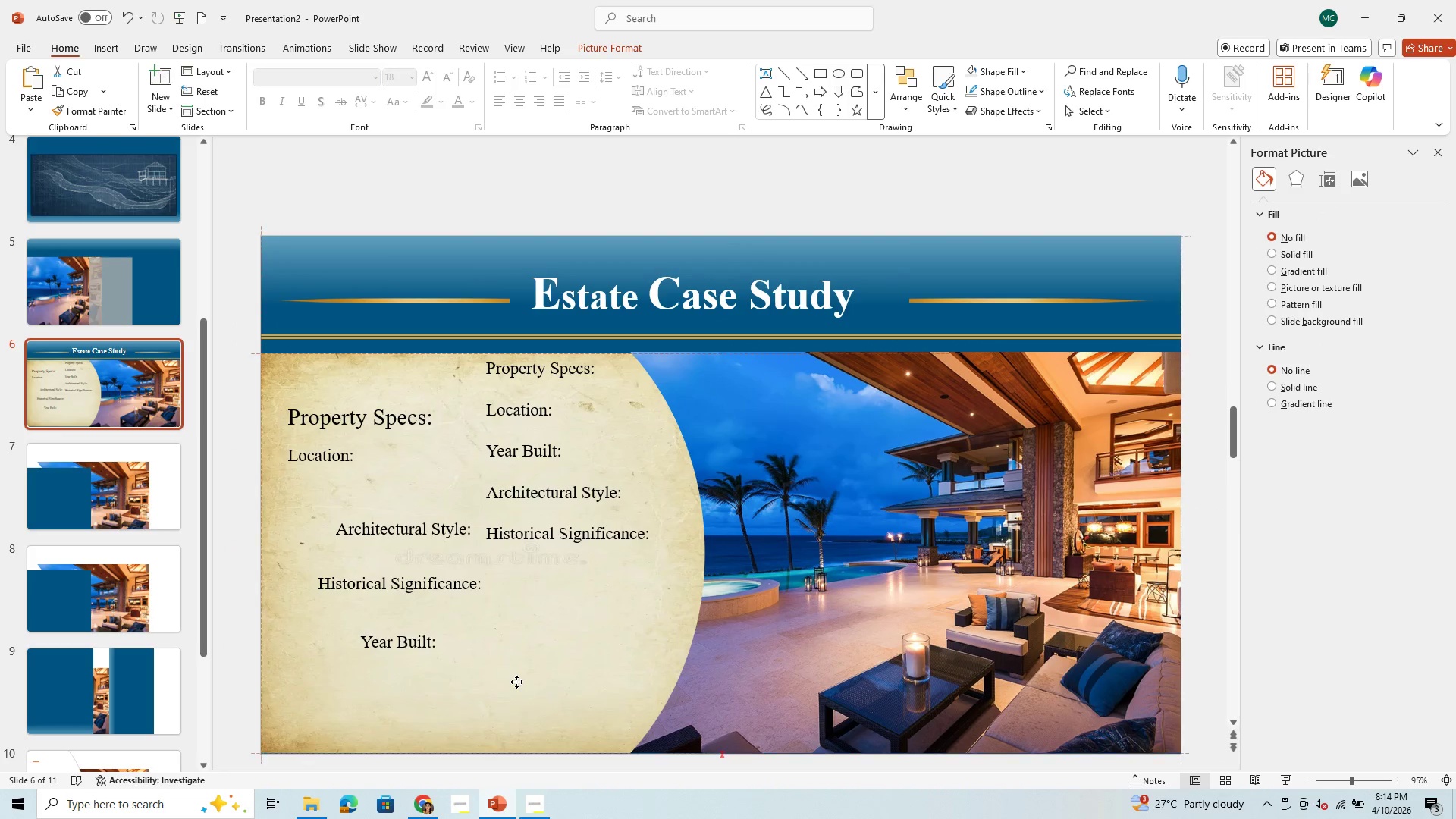 
wait(6.47)
 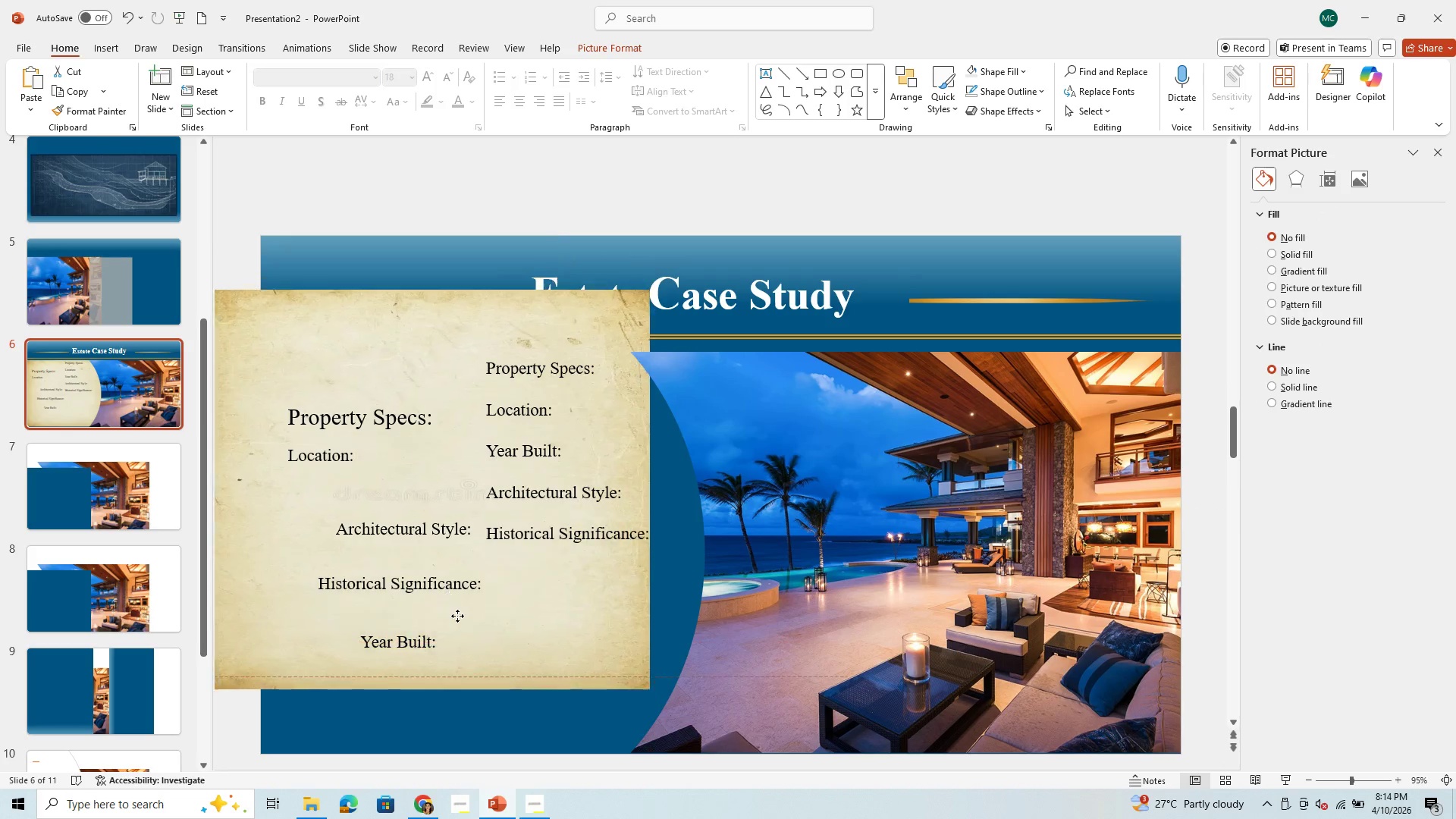 
left_click_drag(start_coordinate=[554, 706], to_coordinate=[539, 704])
 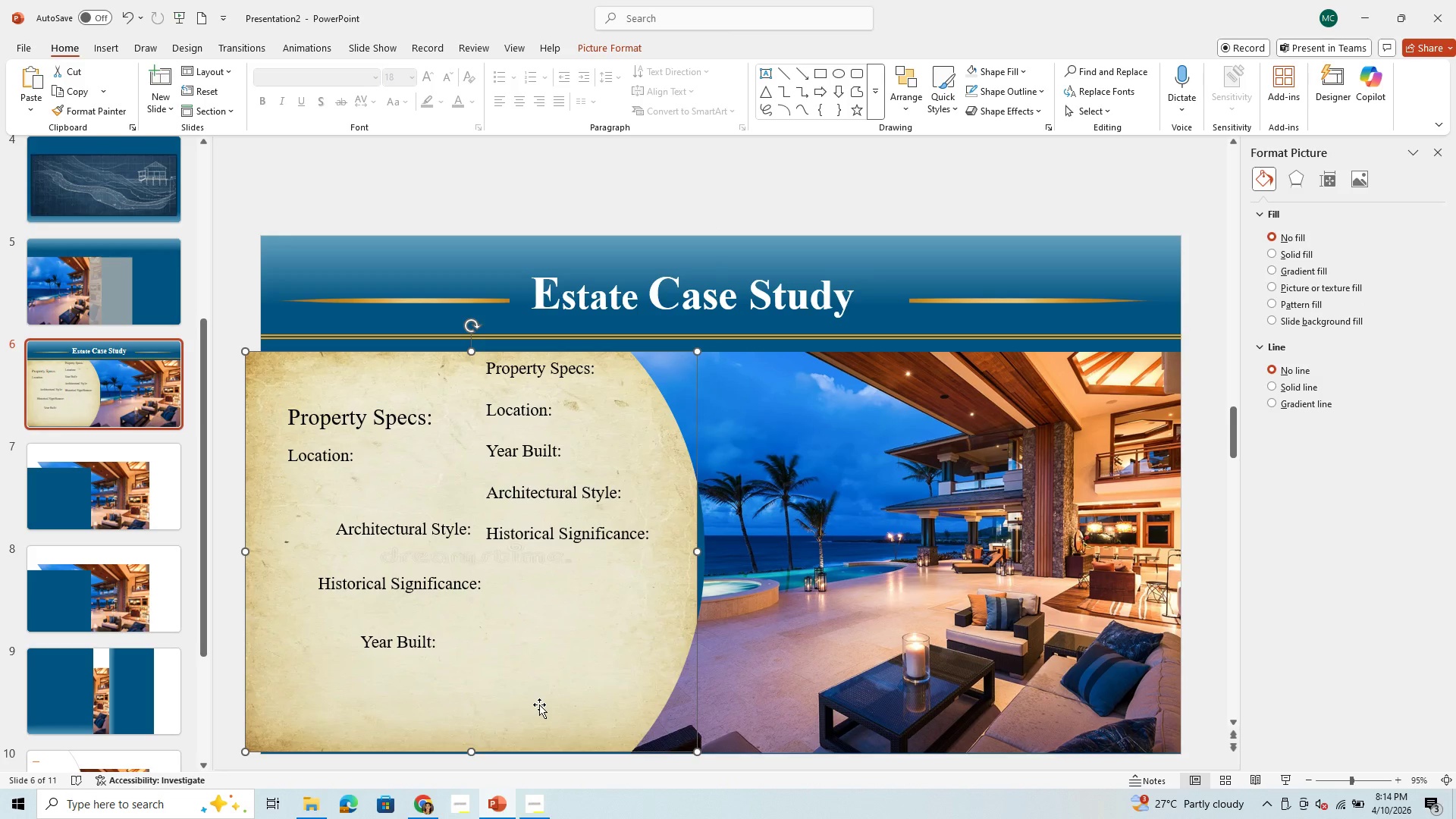 
left_click([539, 704])
 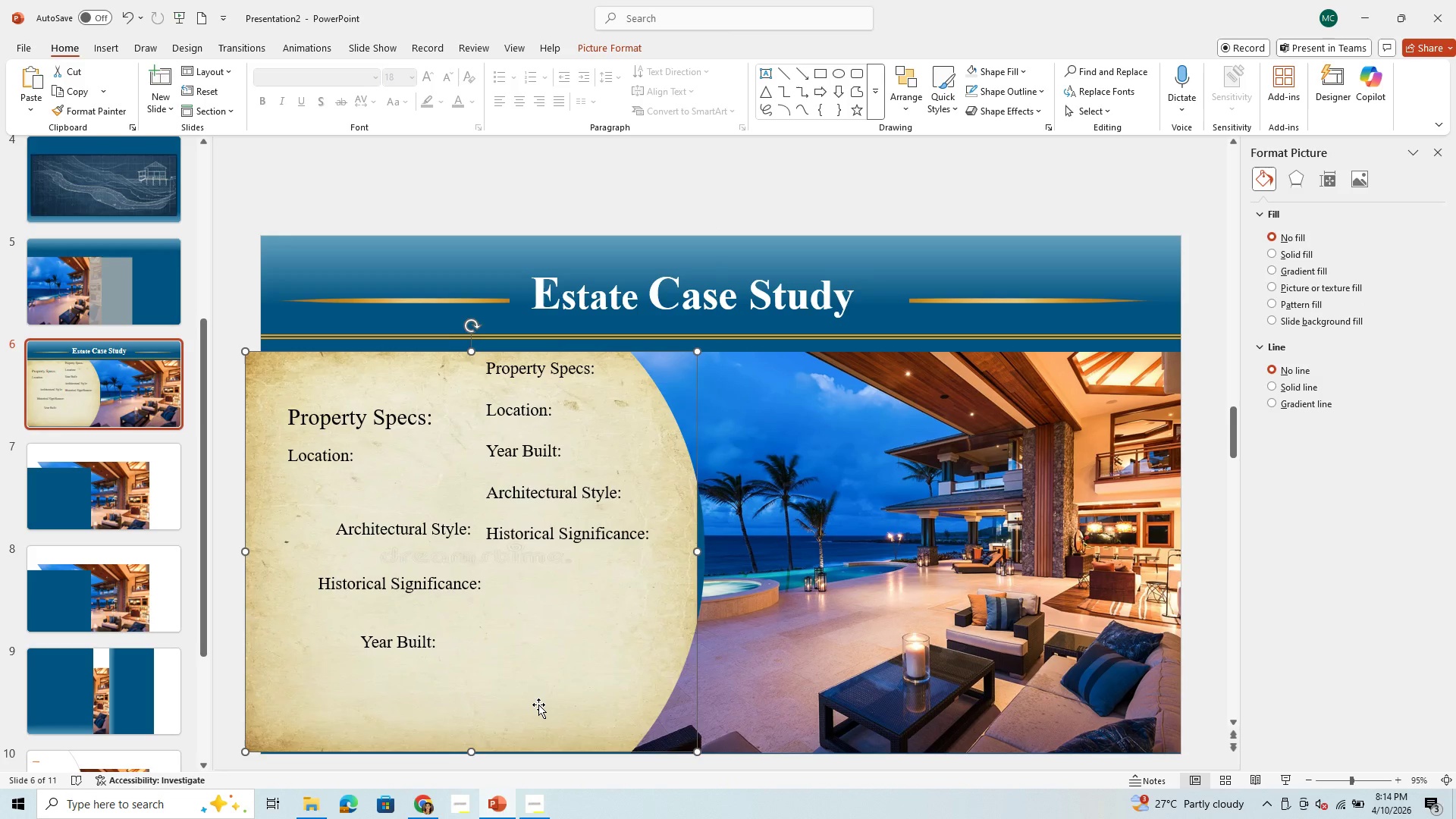 
key(ArrowRight)
 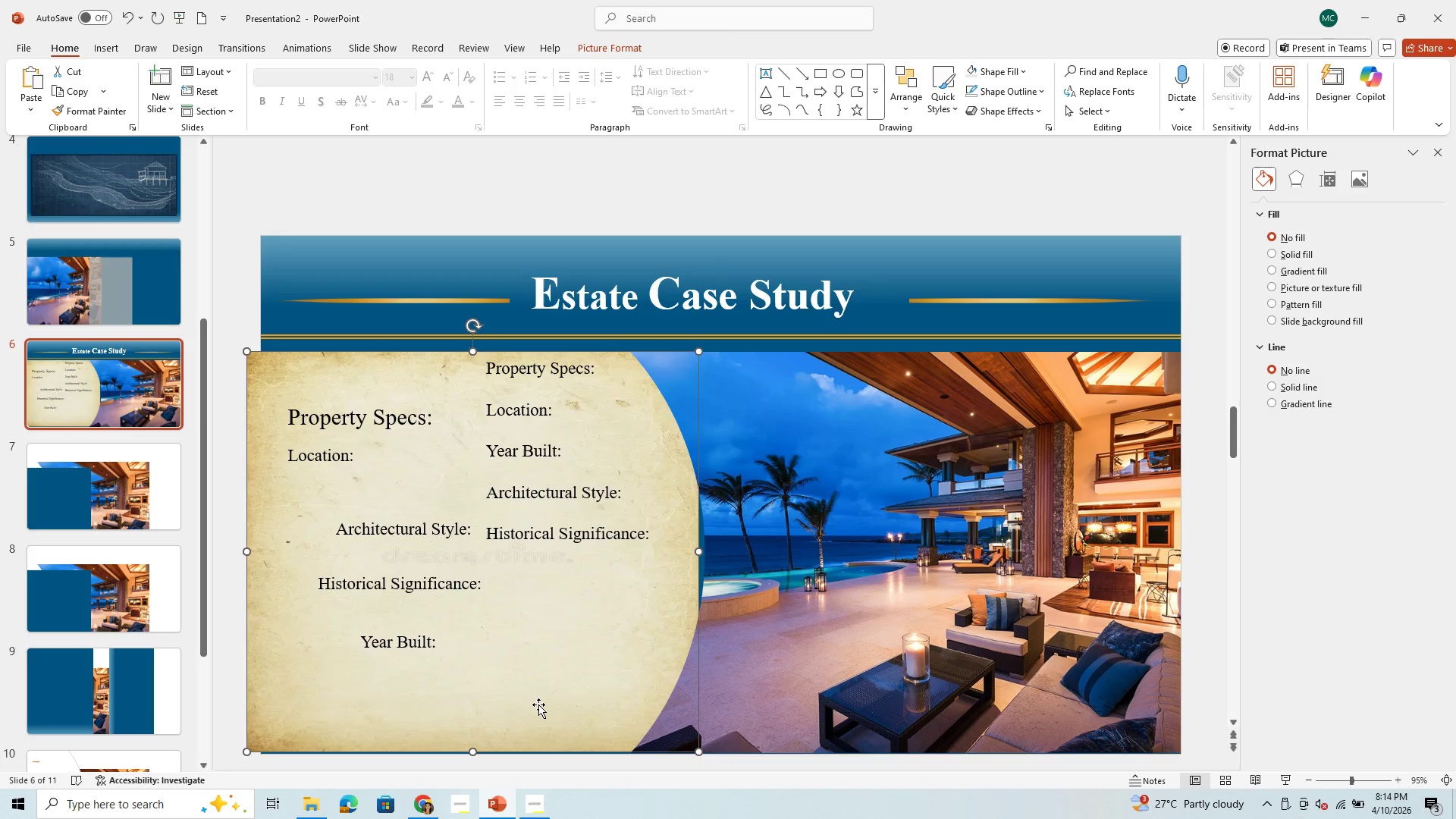 
key(ArrowRight)
 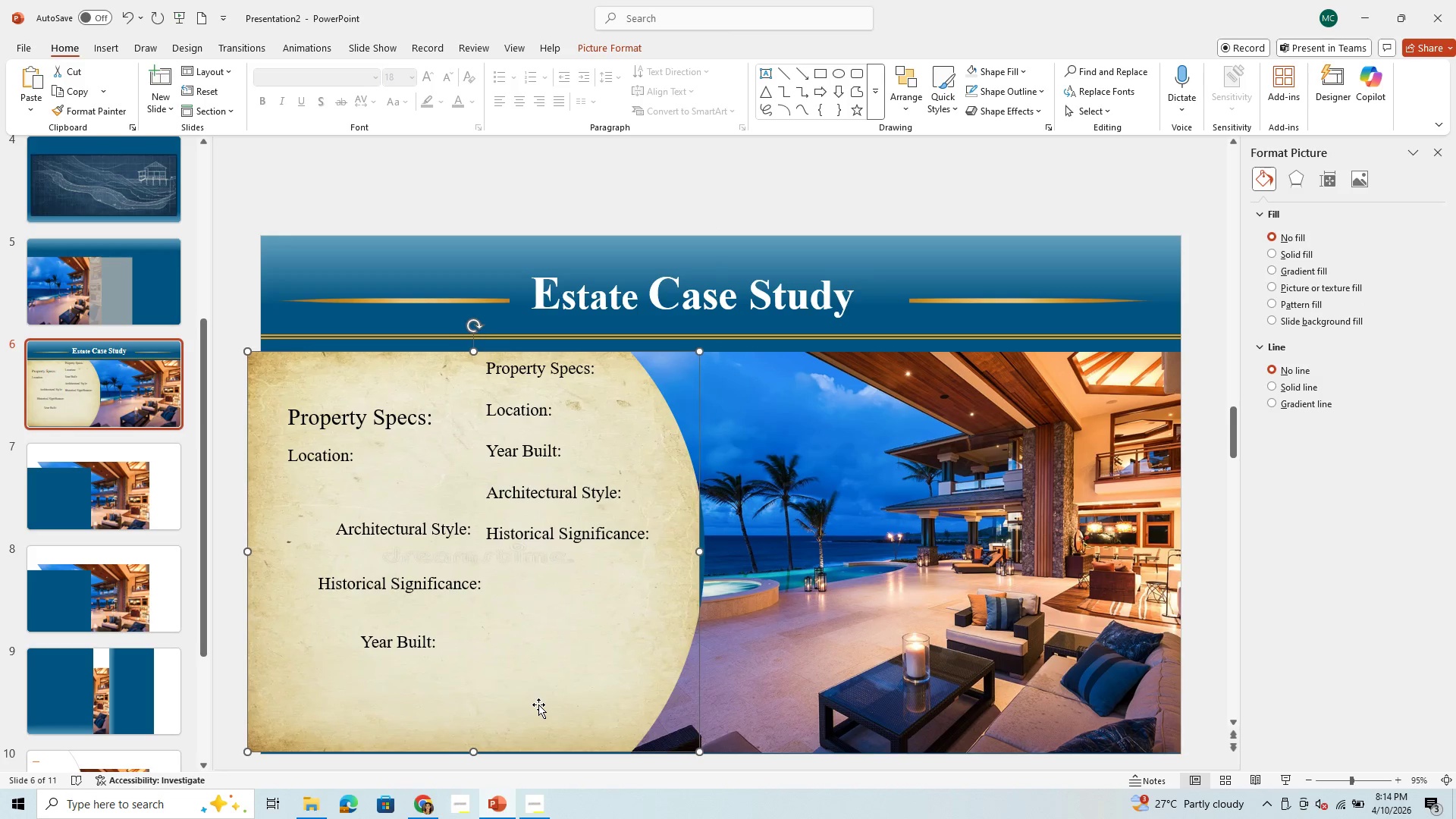 
hold_key(key=ArrowRight, duration=0.75)
 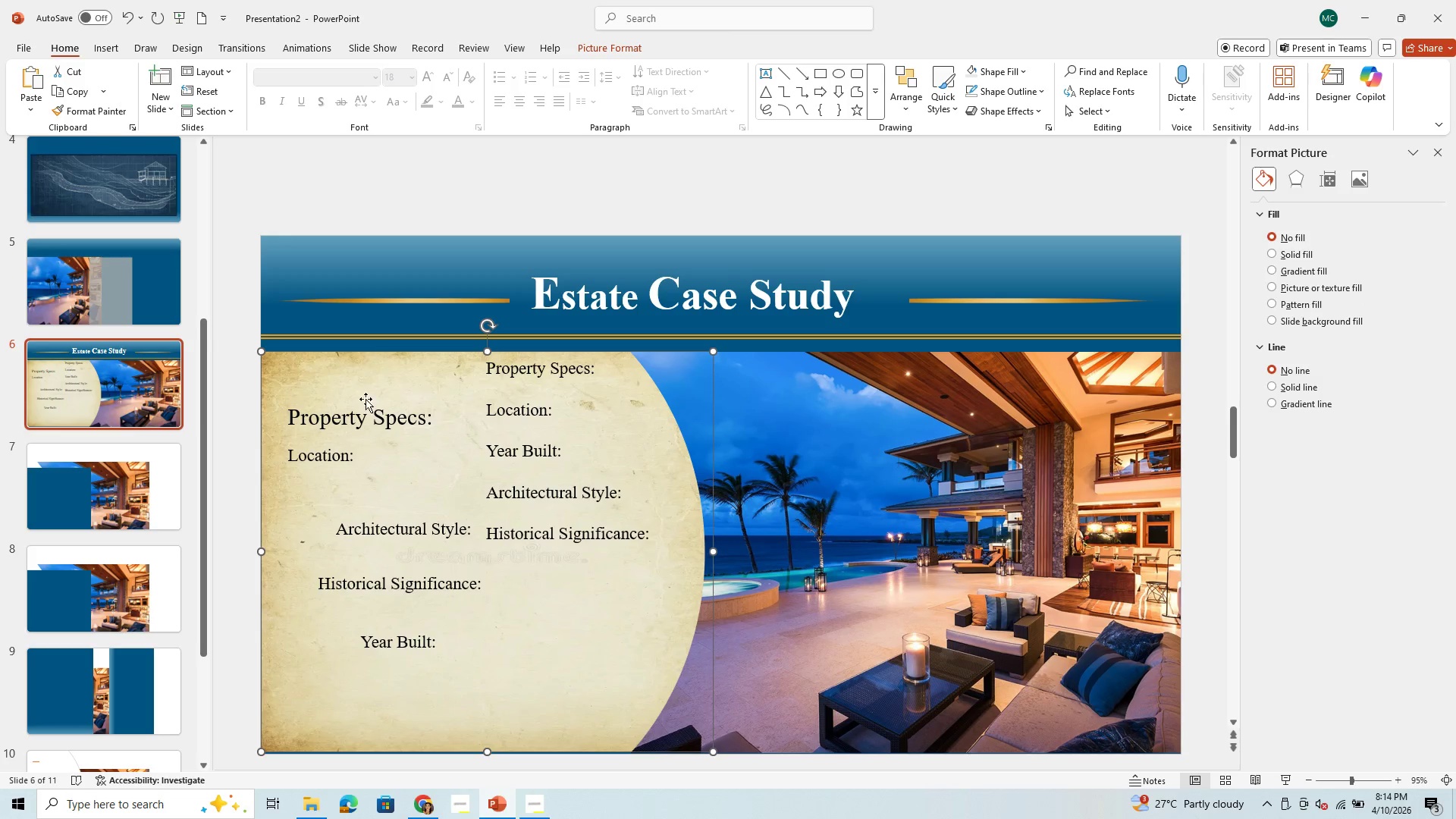 
left_click([355, 410])
 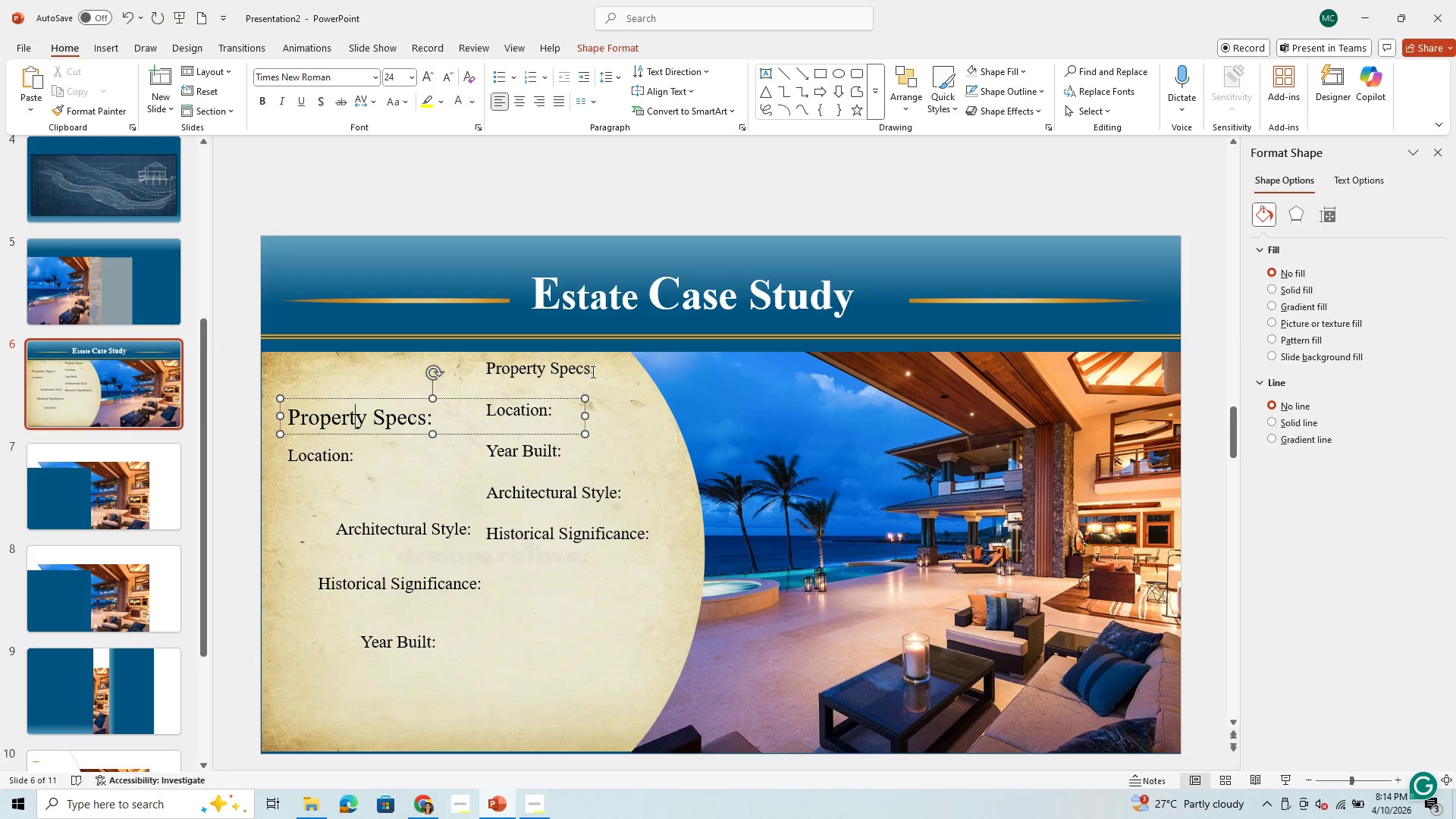 
left_click([585, 369])
 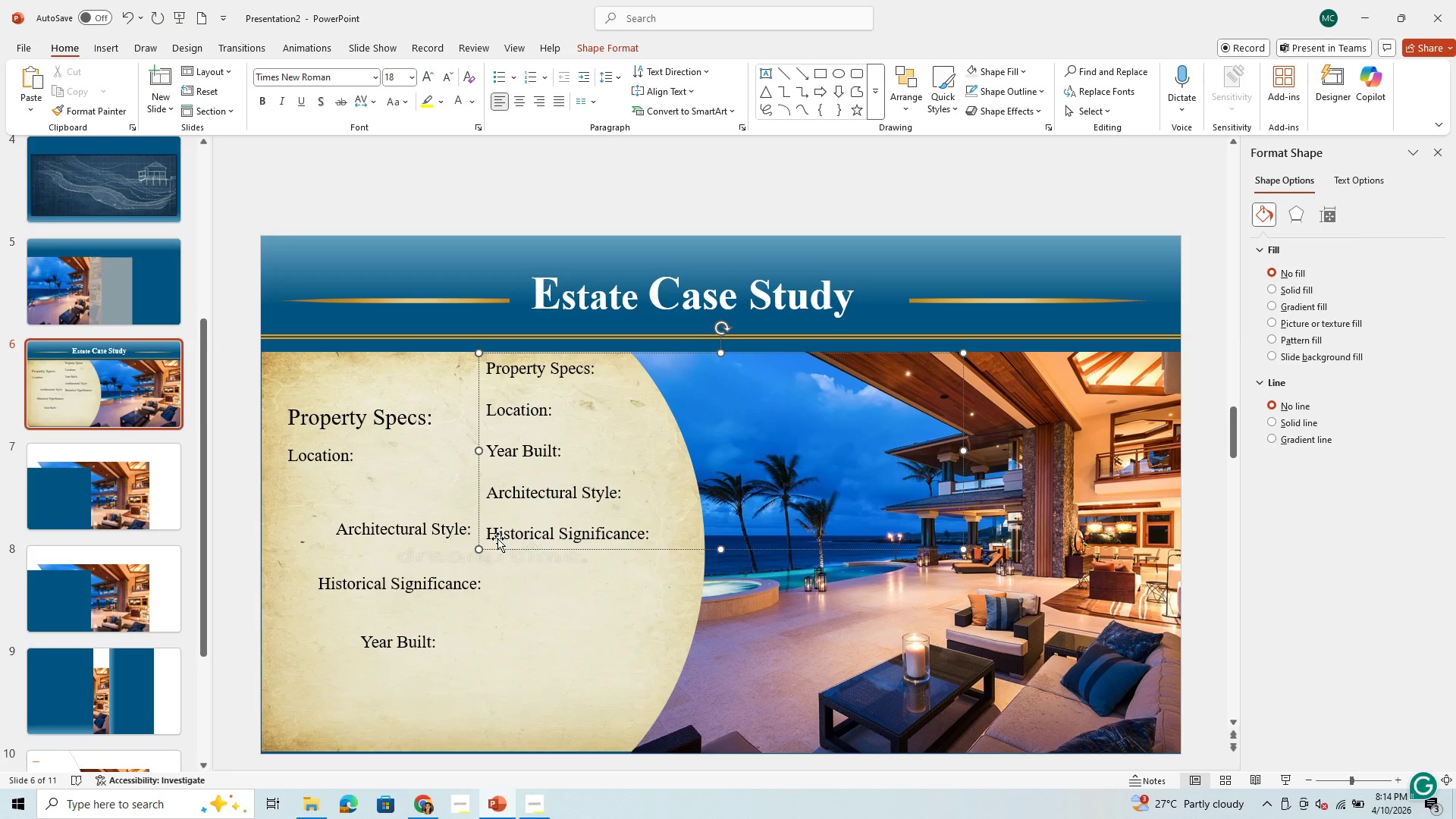 
wait(7.98)
 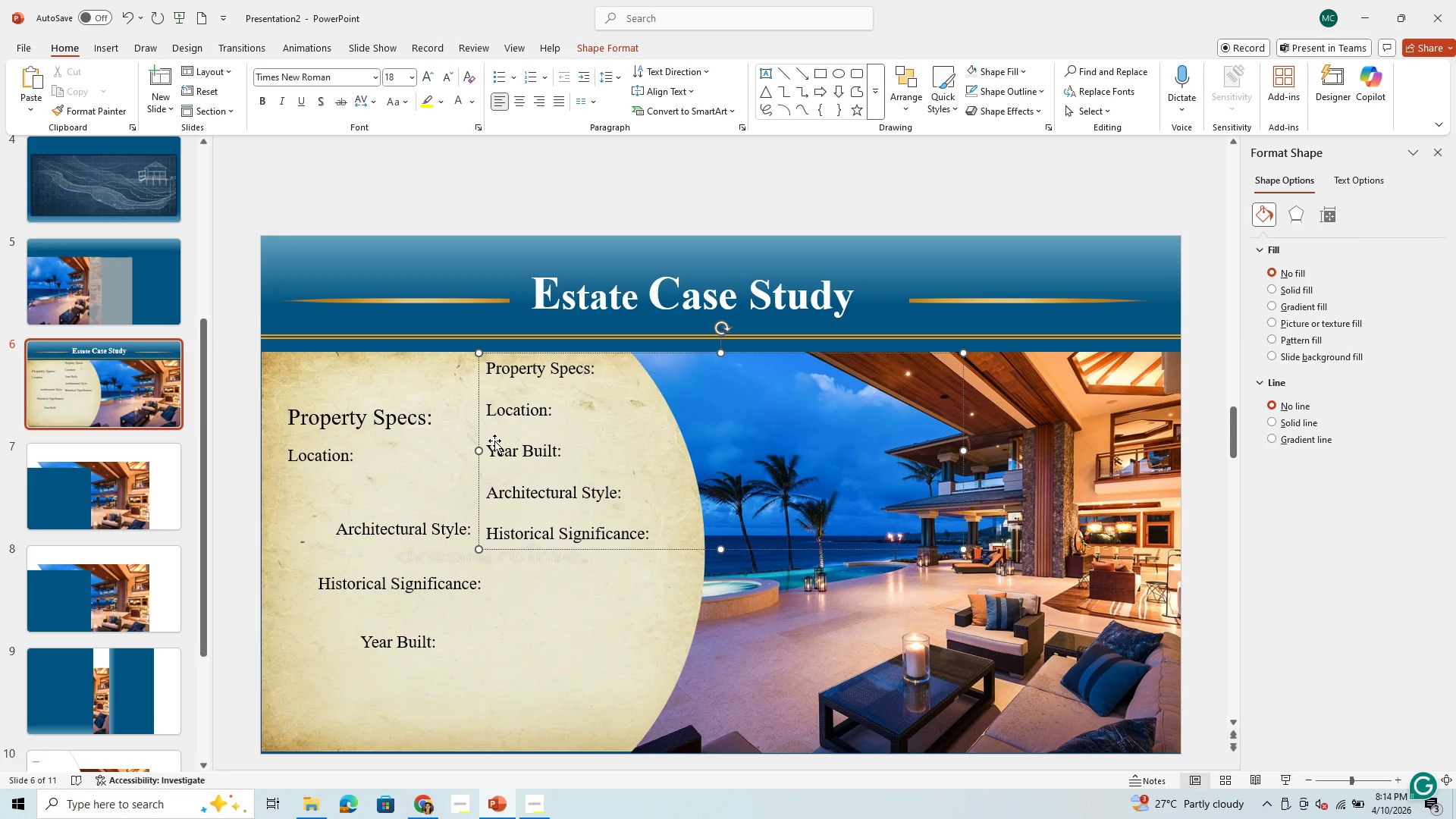 
key(Backspace)
 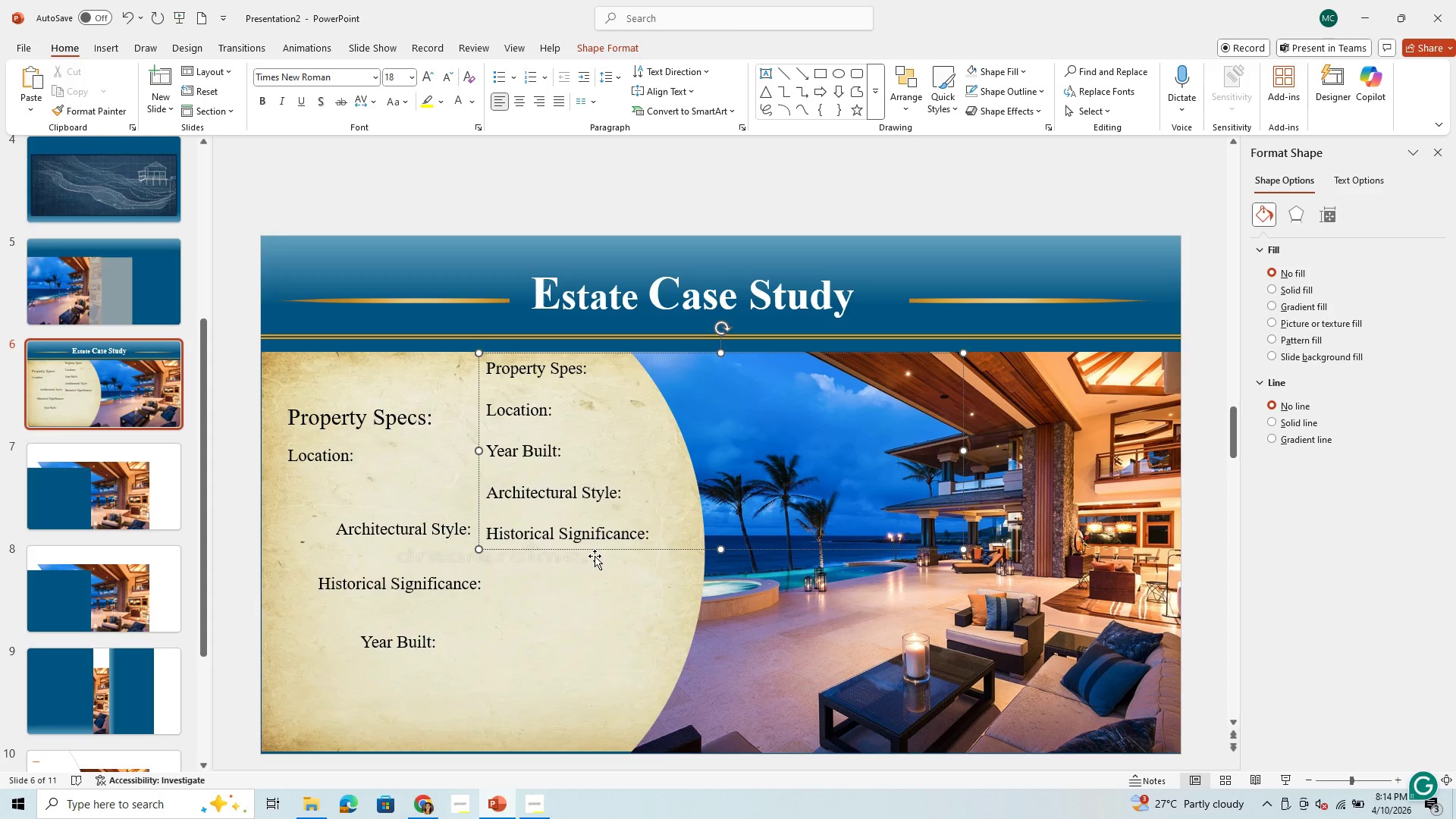 
left_click([601, 548])
 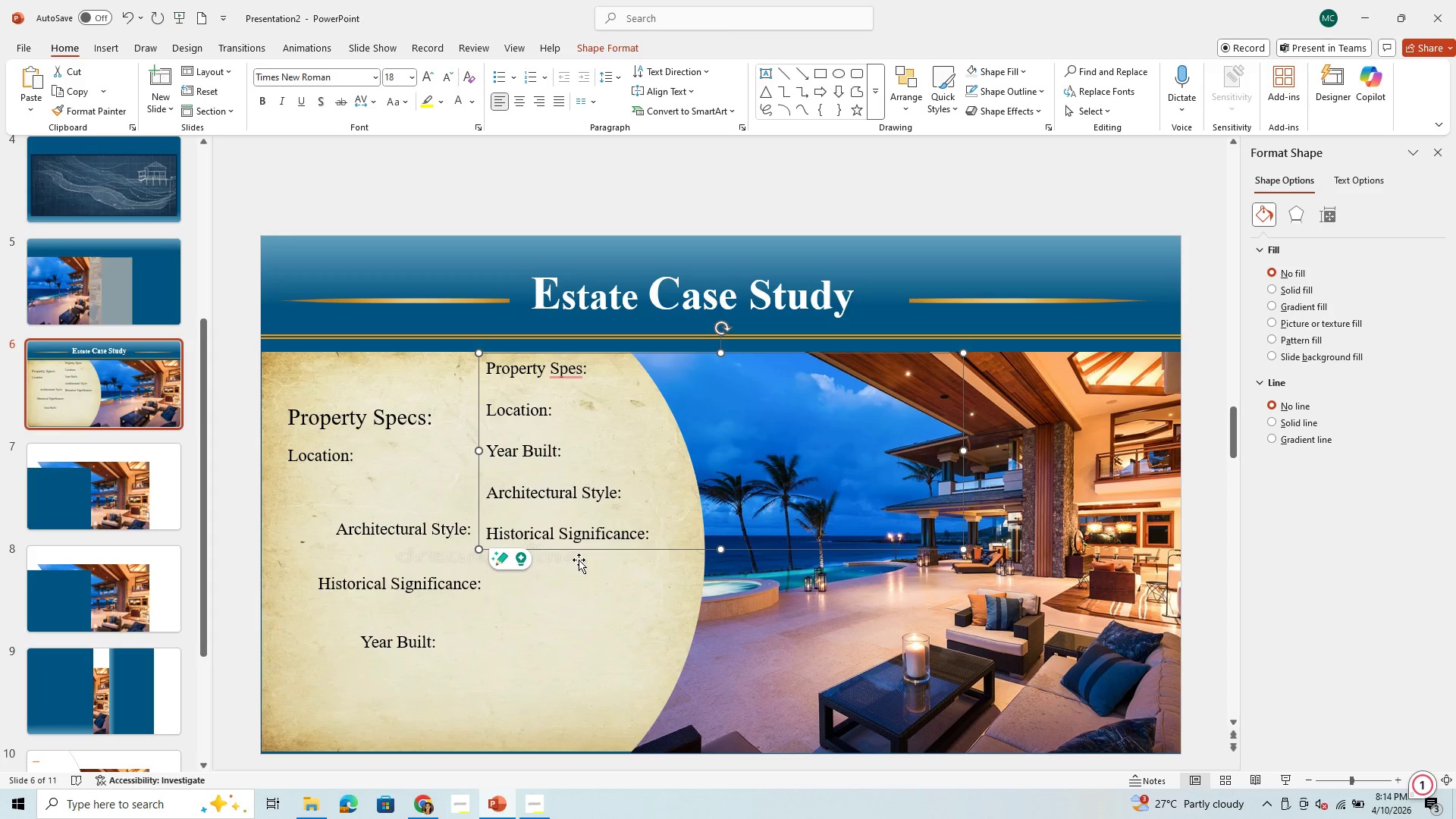 
key(Control+ControlLeft)
 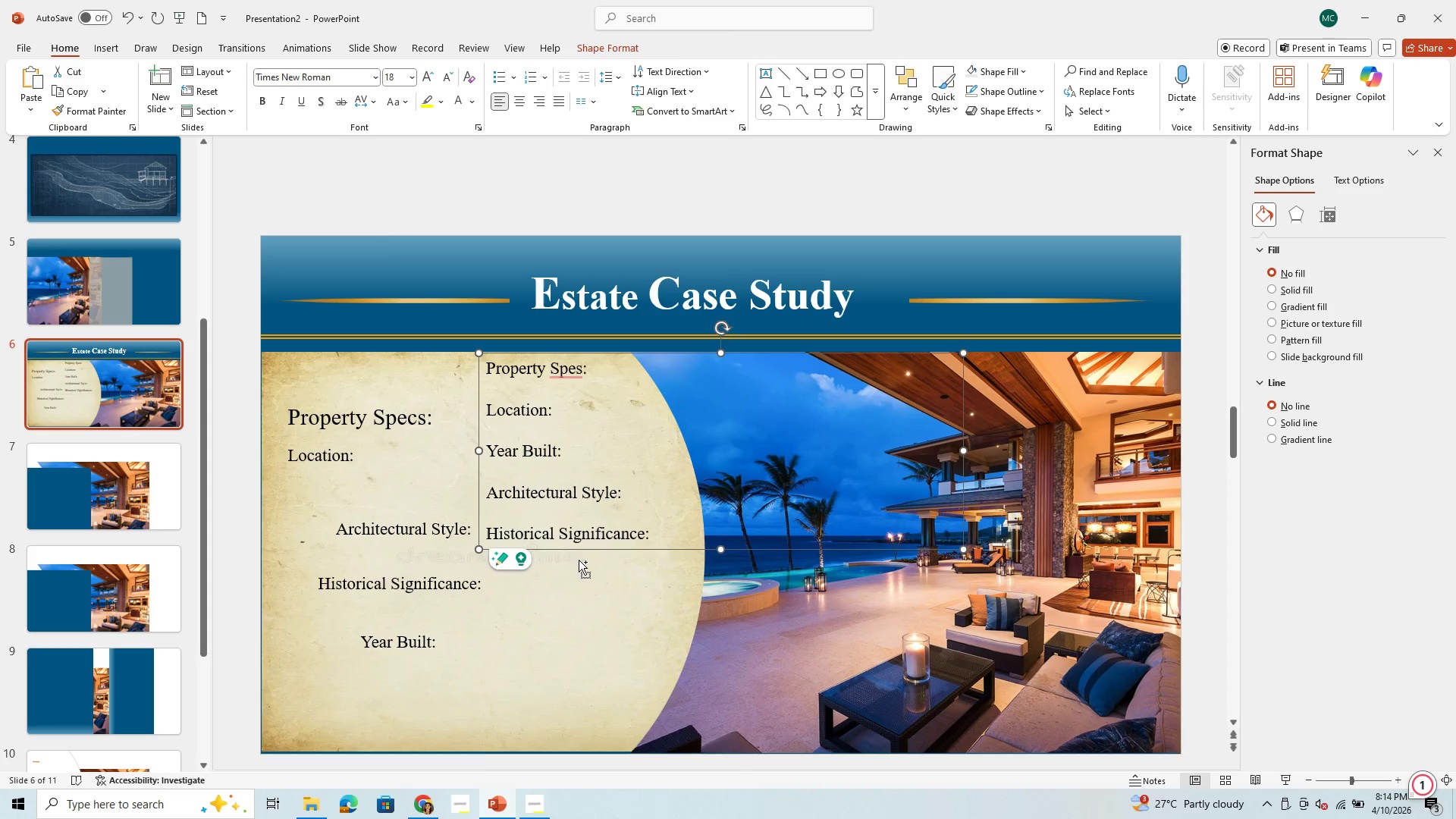 
key(Control+A)
 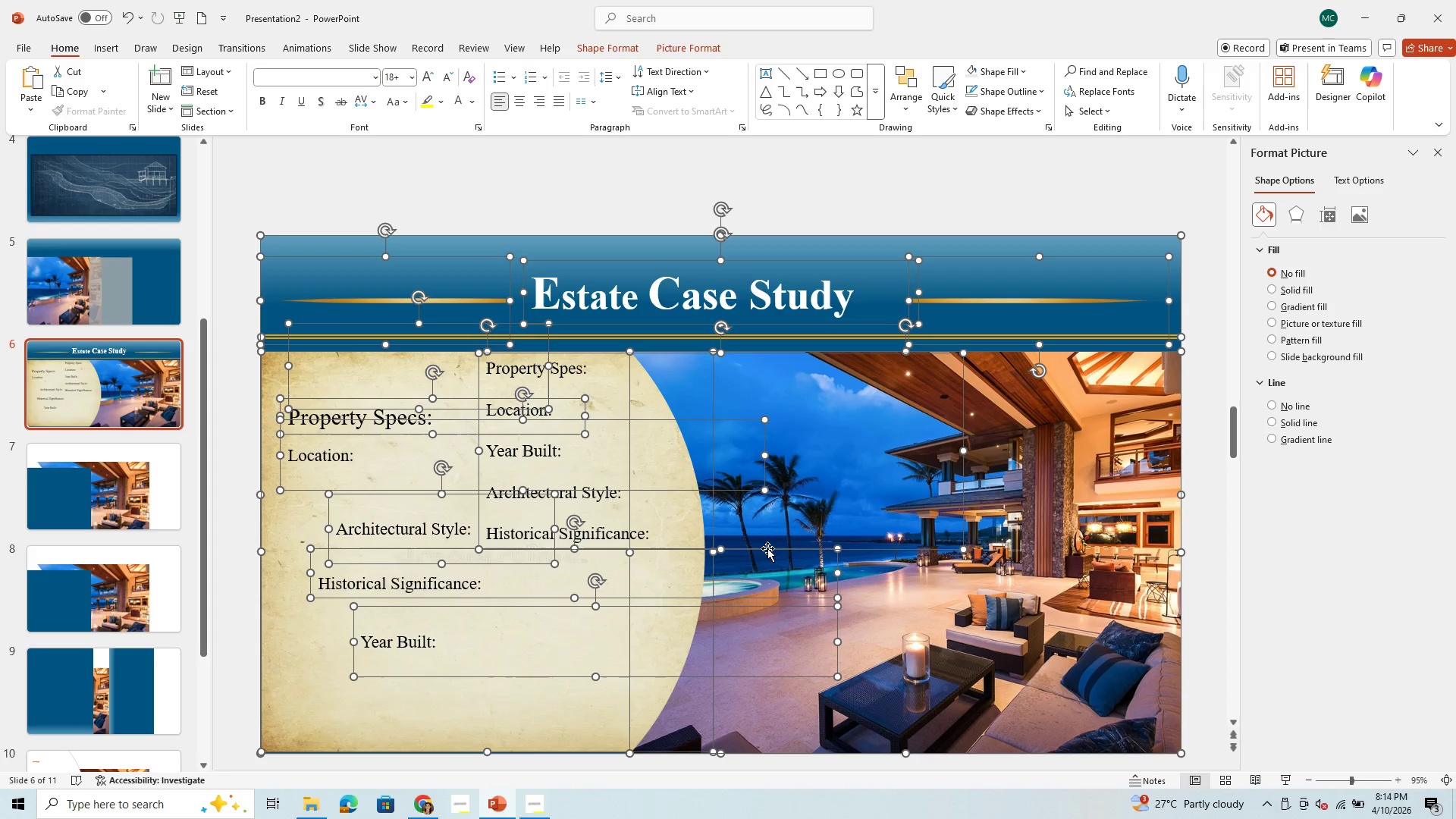 
left_click([1059, 601])
 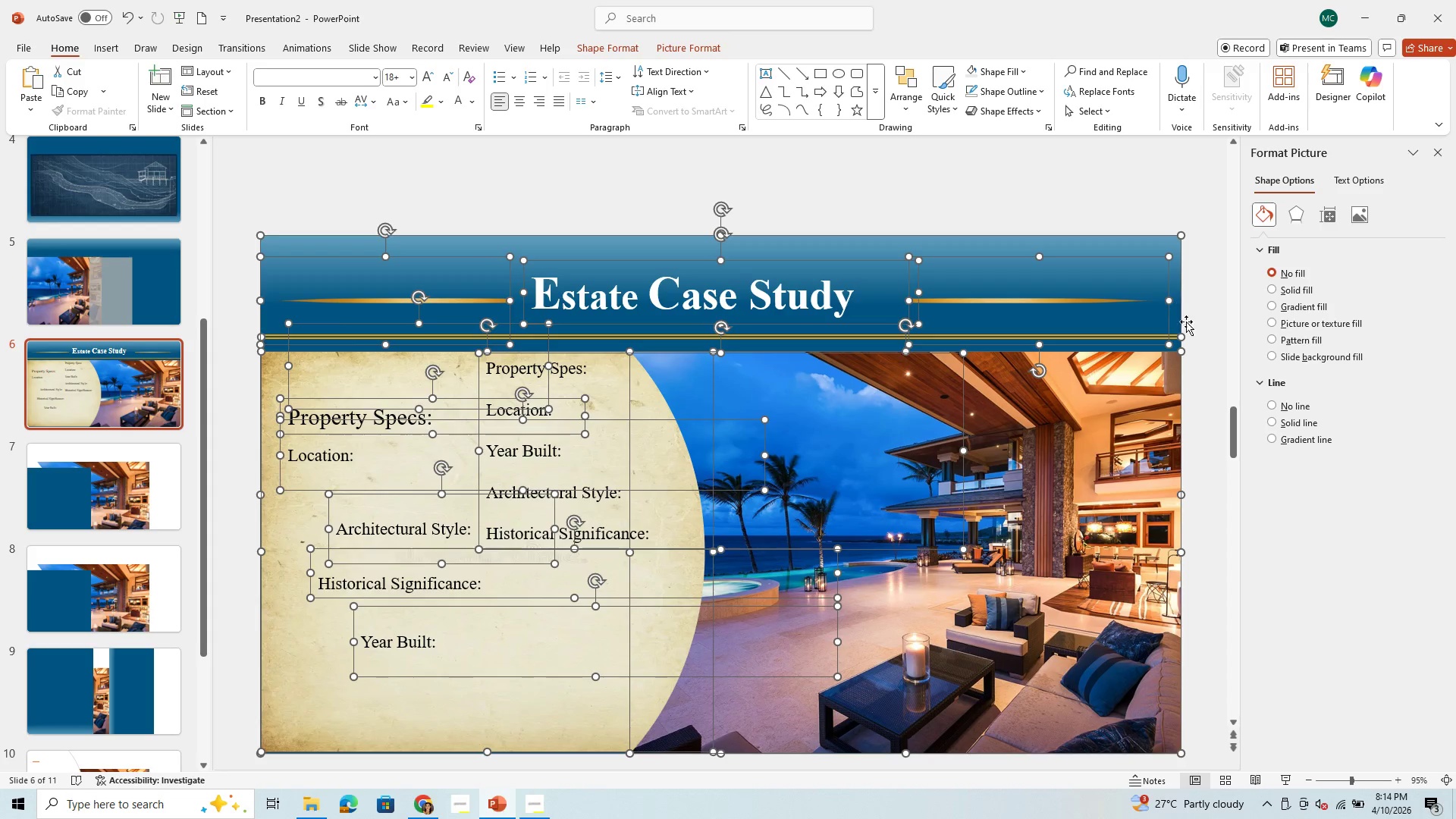 
left_click([1194, 369])
 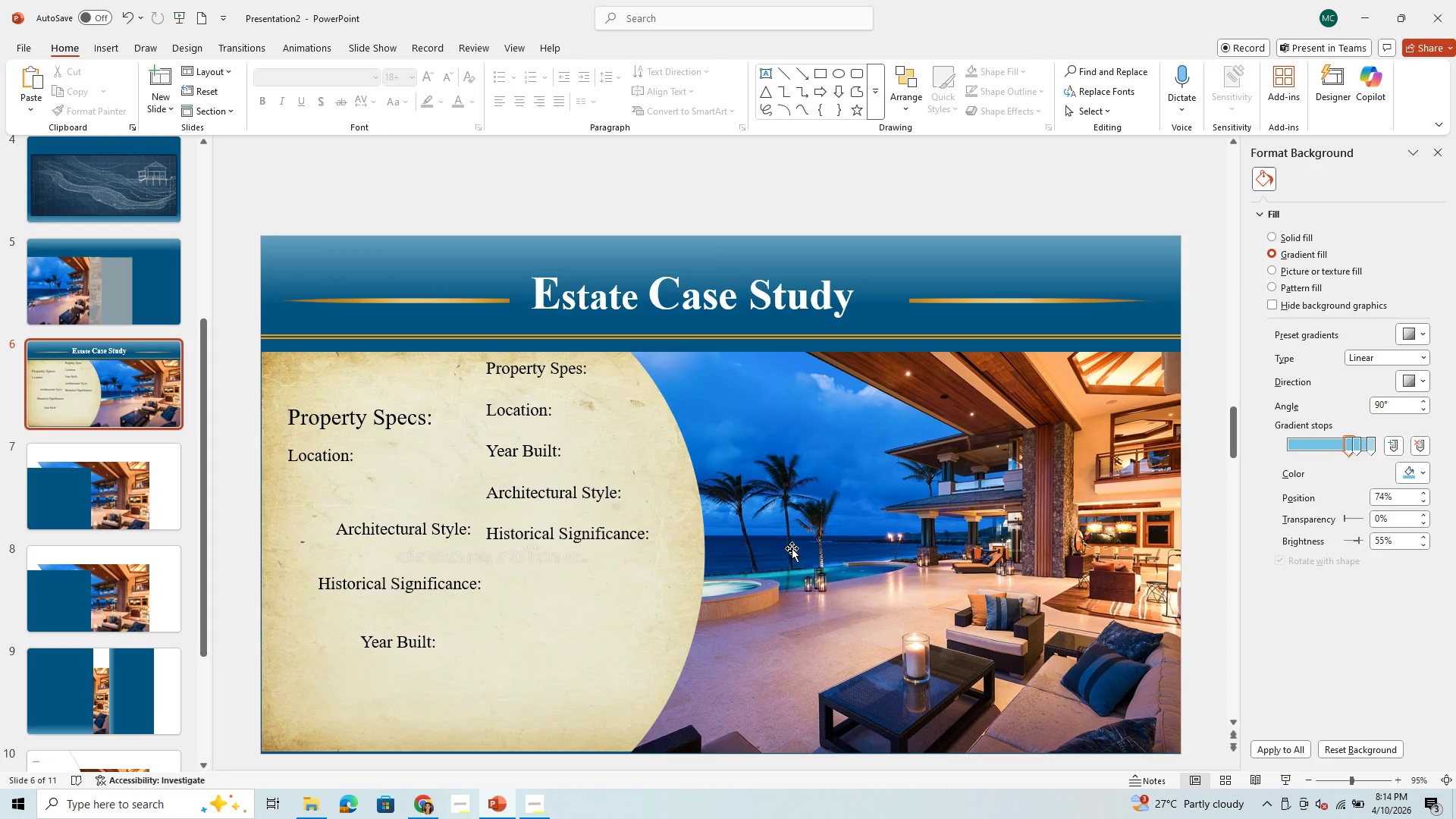 
left_click([791, 548])
 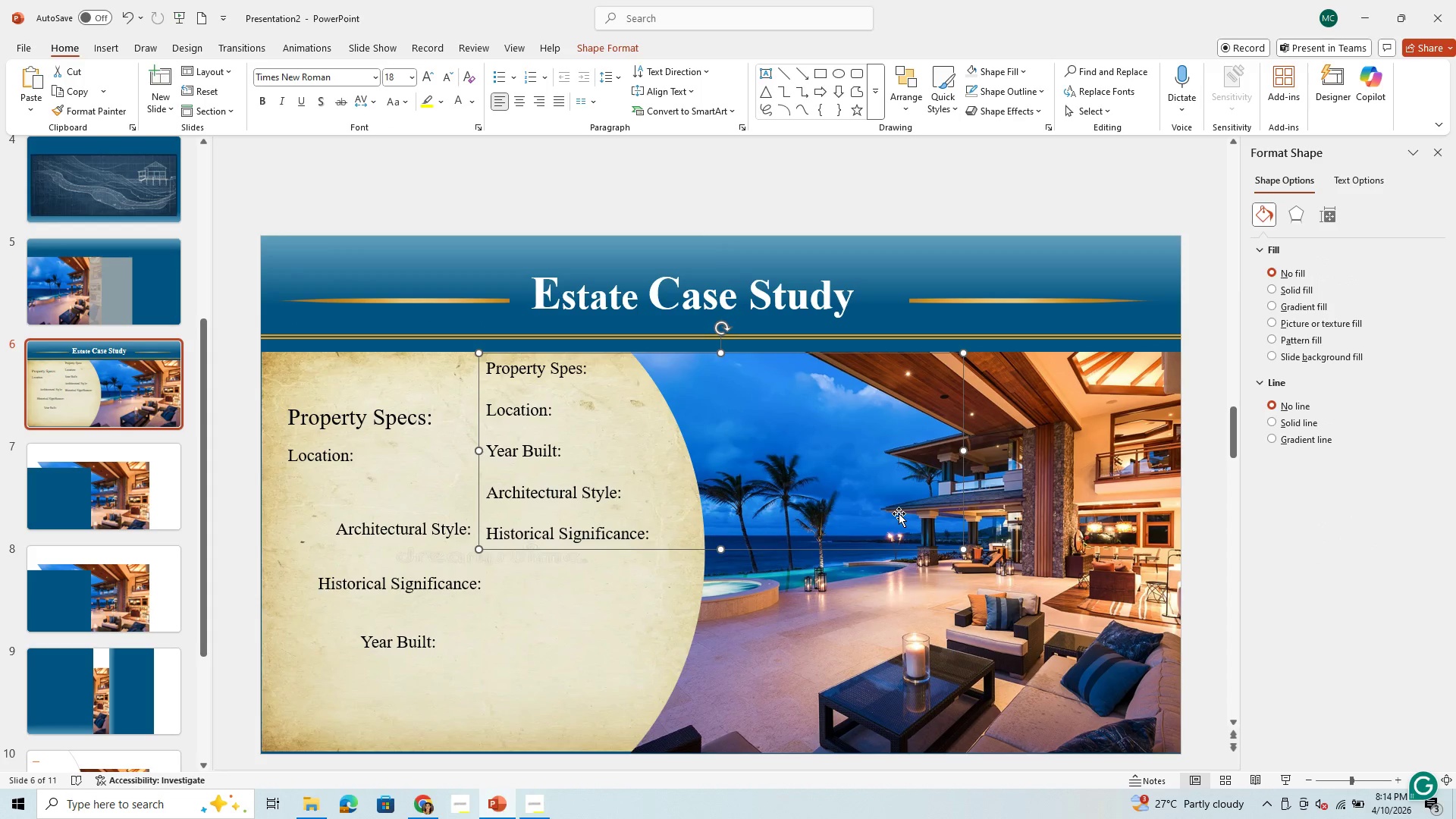 
key(Backspace)
 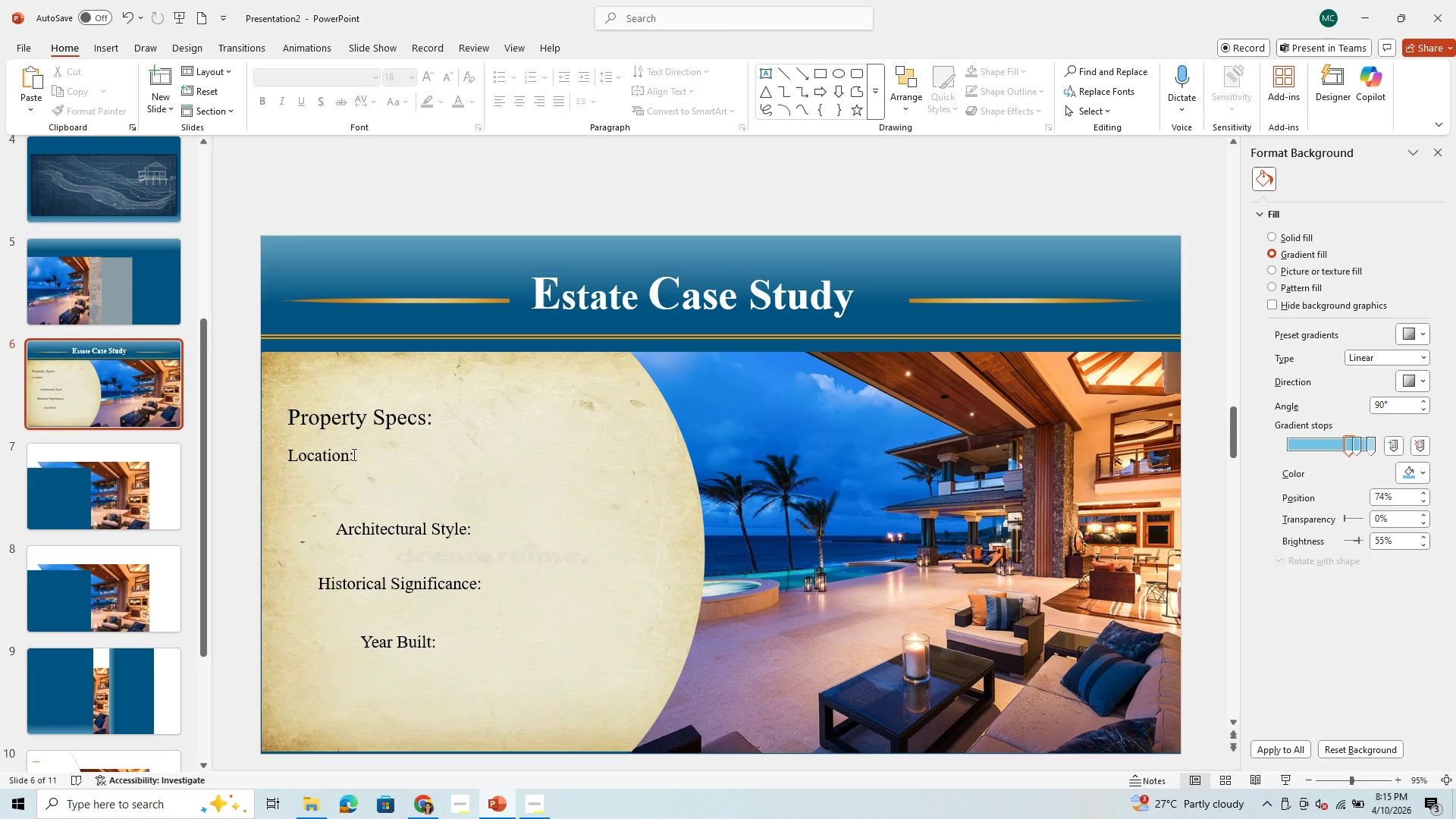 
left_click_drag(start_coordinate=[355, 455], to_coordinate=[292, 453])
 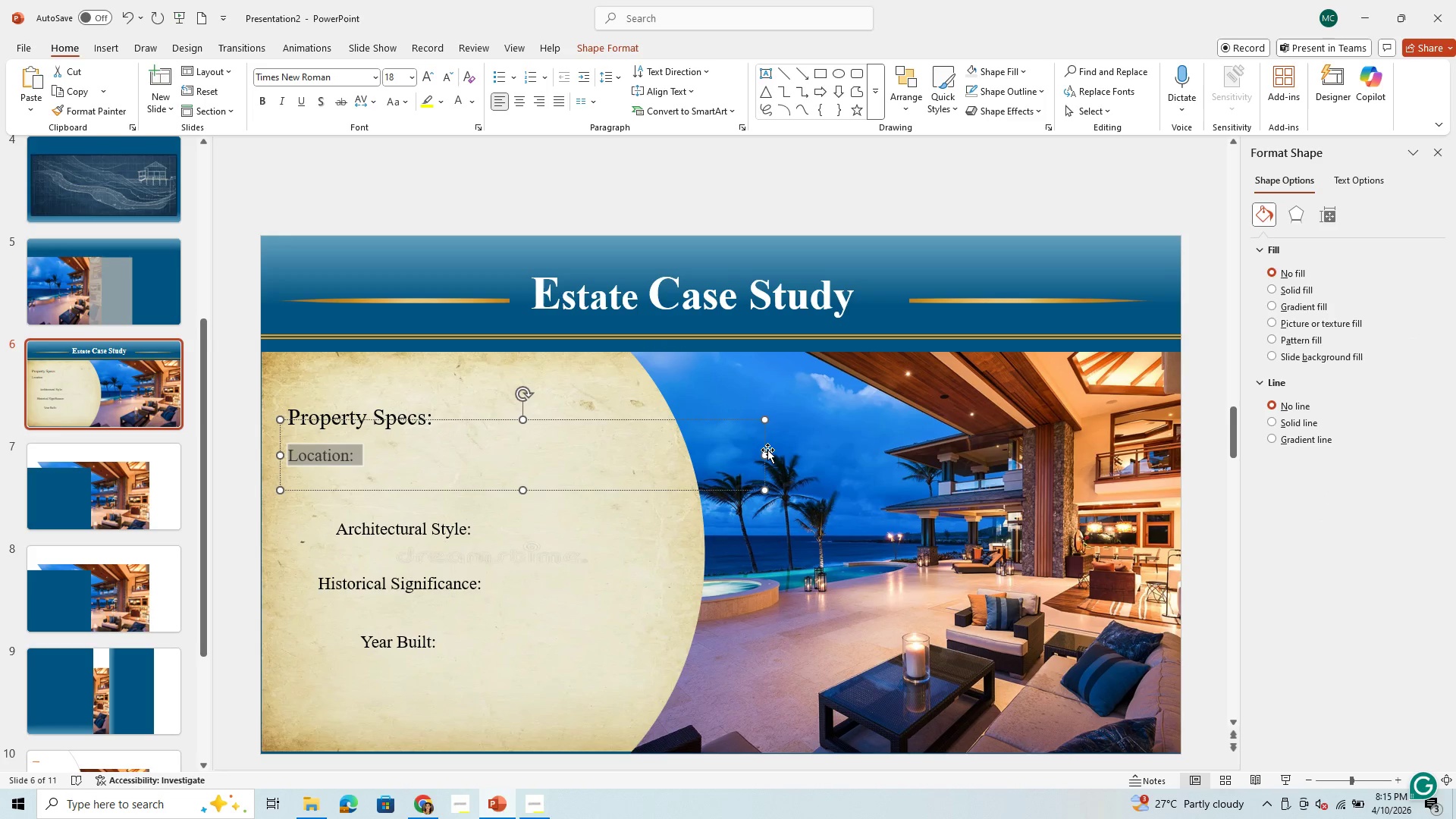 
left_click_drag(start_coordinate=[764, 453], to_coordinate=[419, 469])
 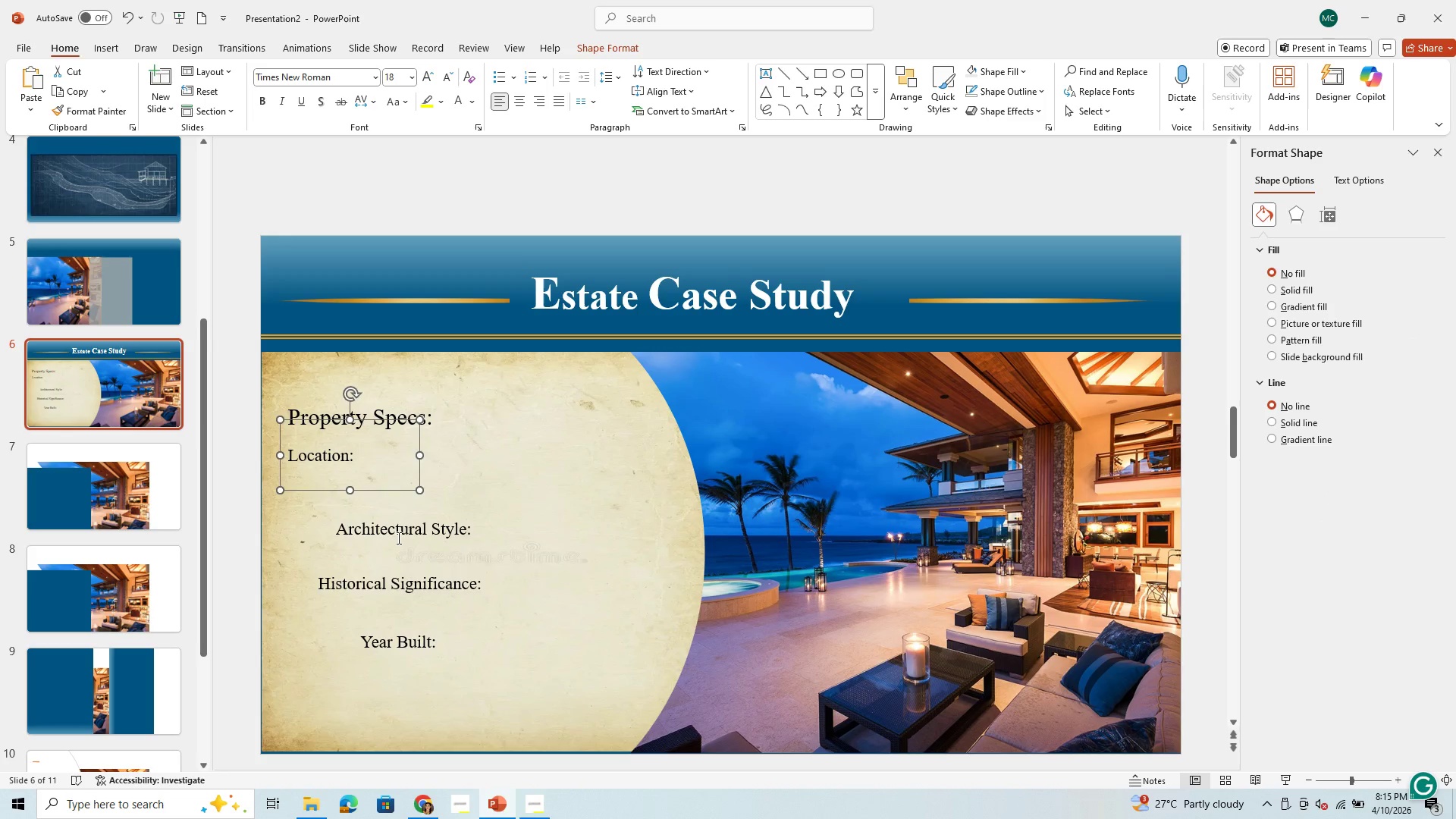 
left_click([397, 538])
 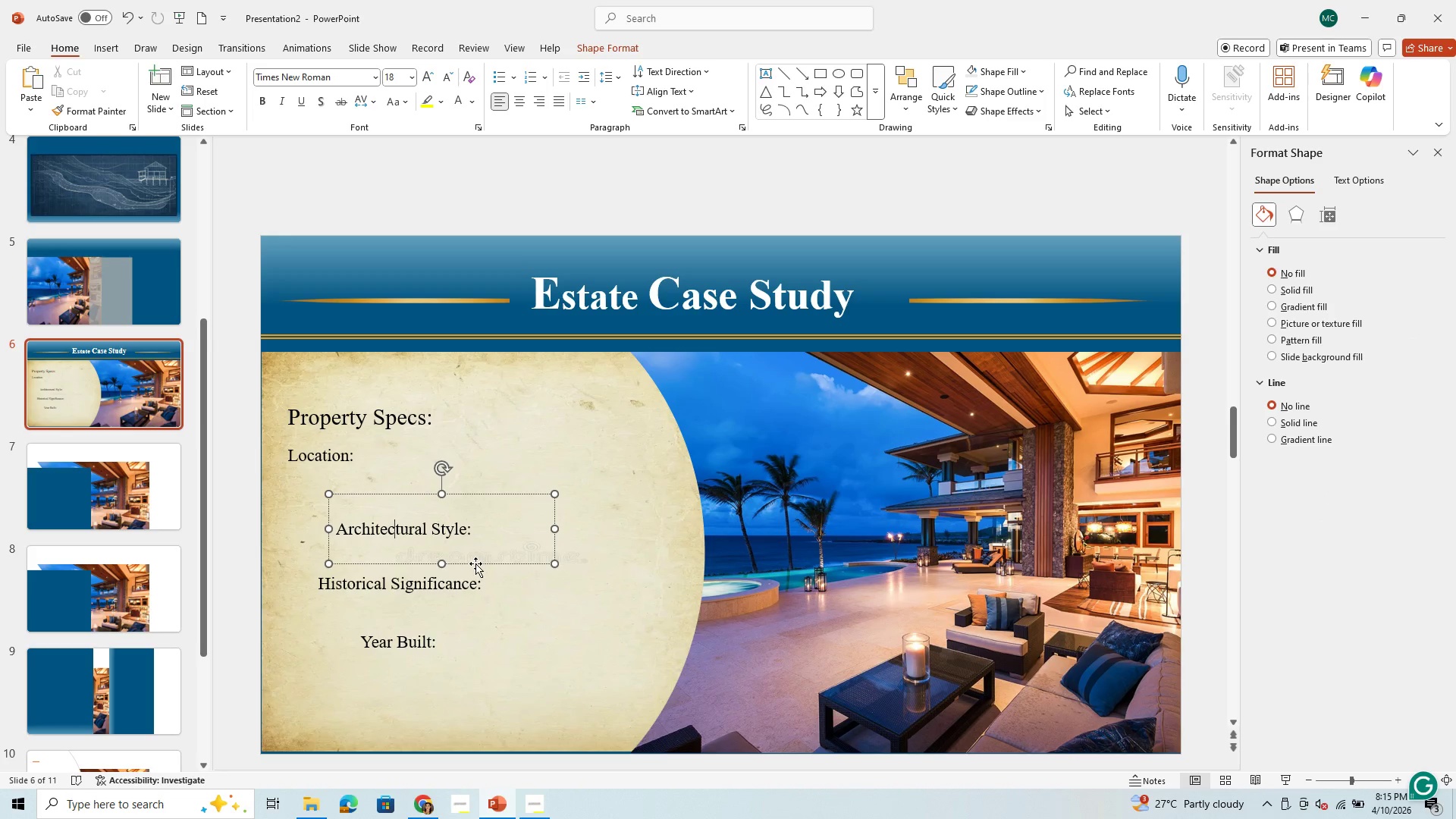 
left_click_drag(start_coordinate=[475, 563], to_coordinate=[426, 534])
 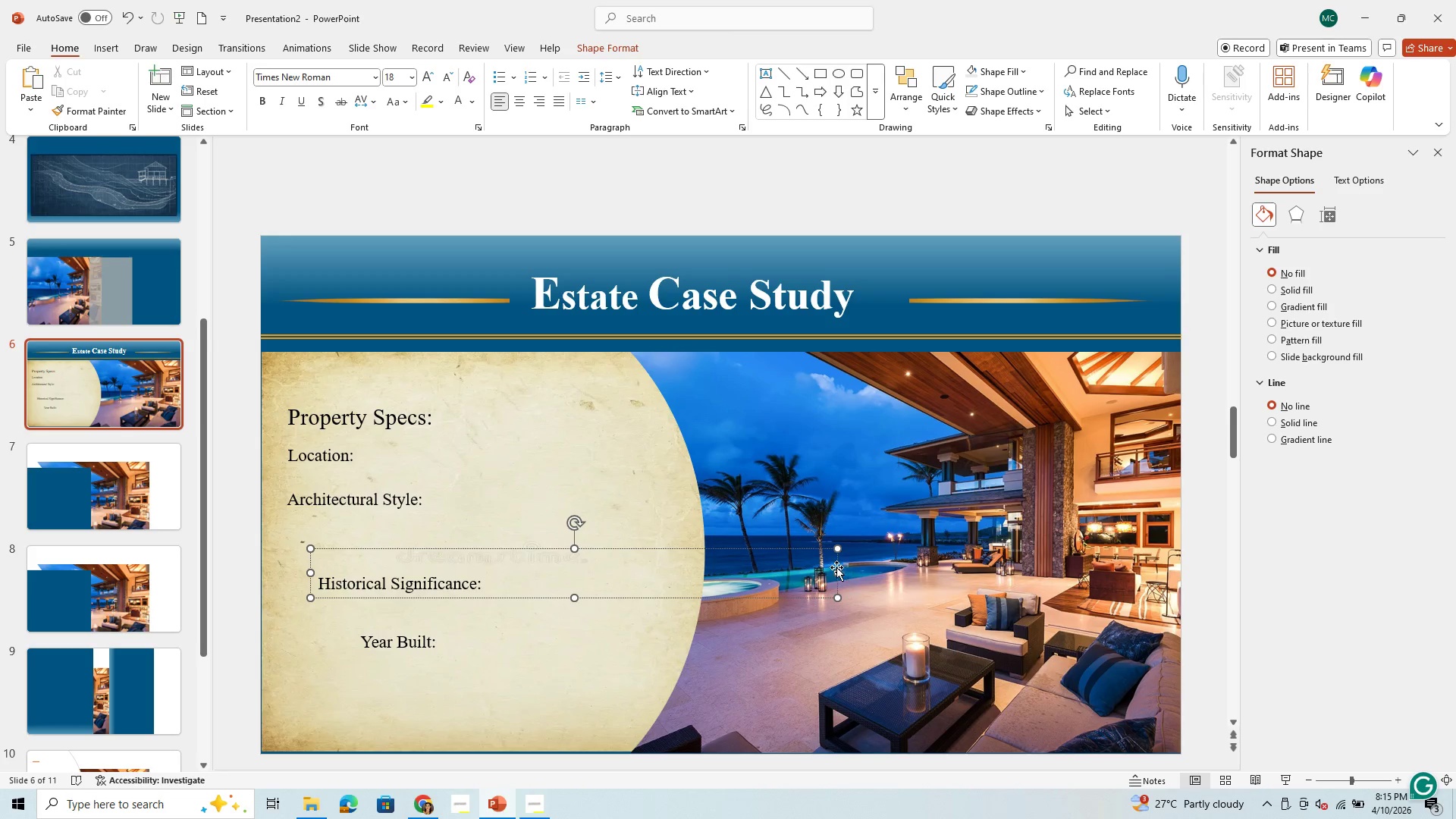 
left_click_drag(start_coordinate=[837, 576], to_coordinate=[513, 574])
 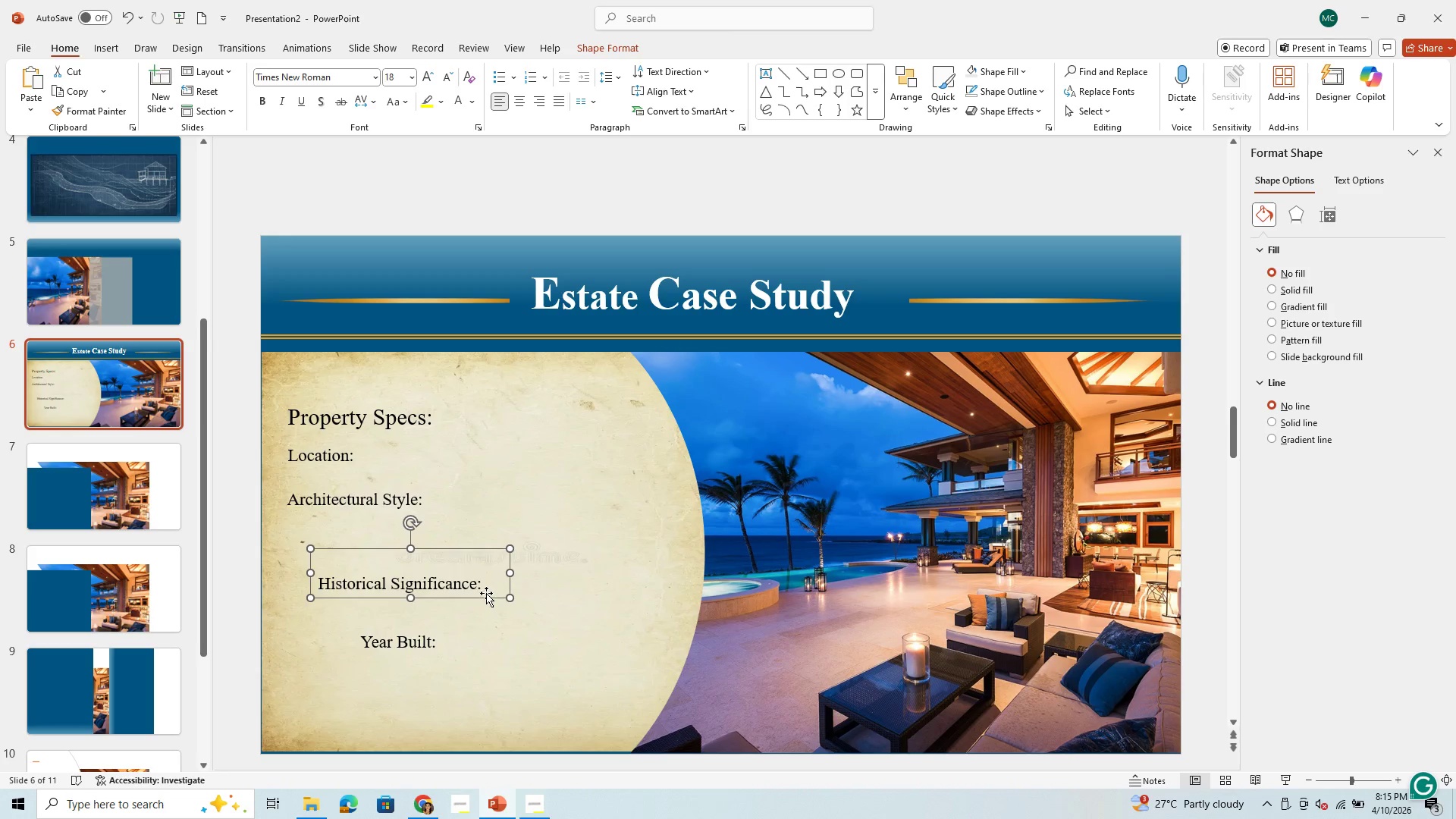 
left_click_drag(start_coordinate=[487, 590], to_coordinate=[453, 566])
 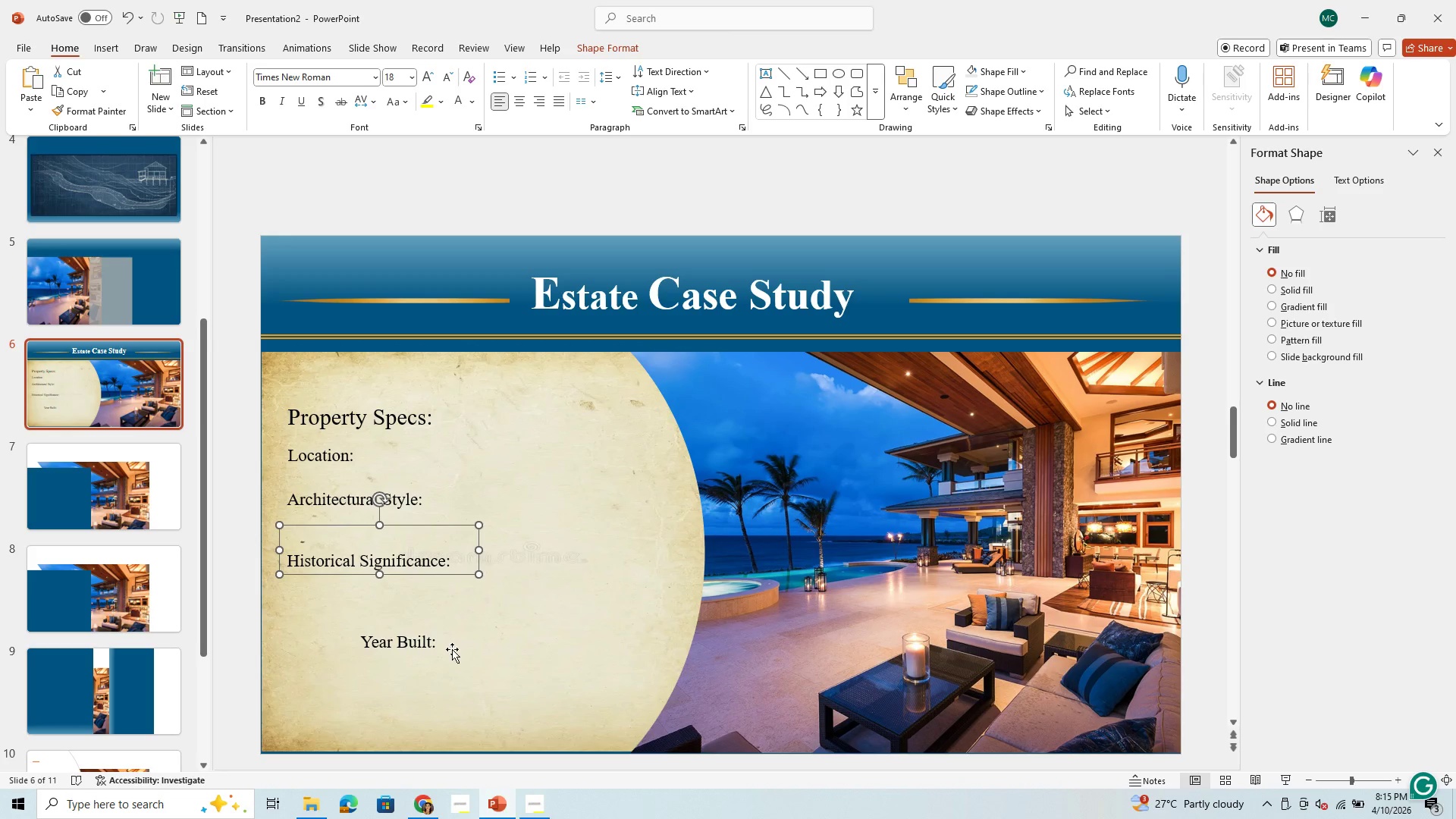 
left_click([452, 649])
 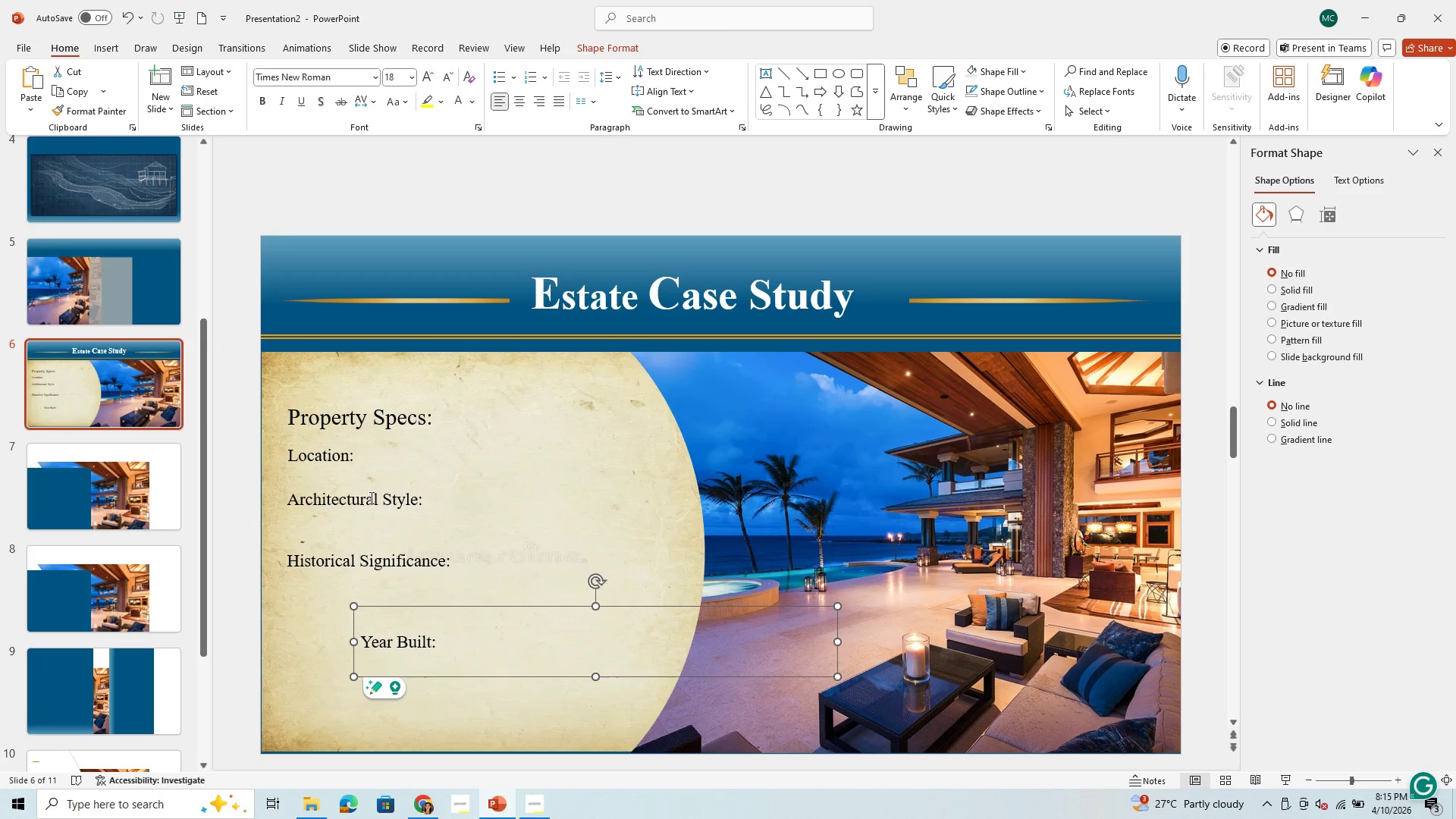 
left_click([370, 504])
 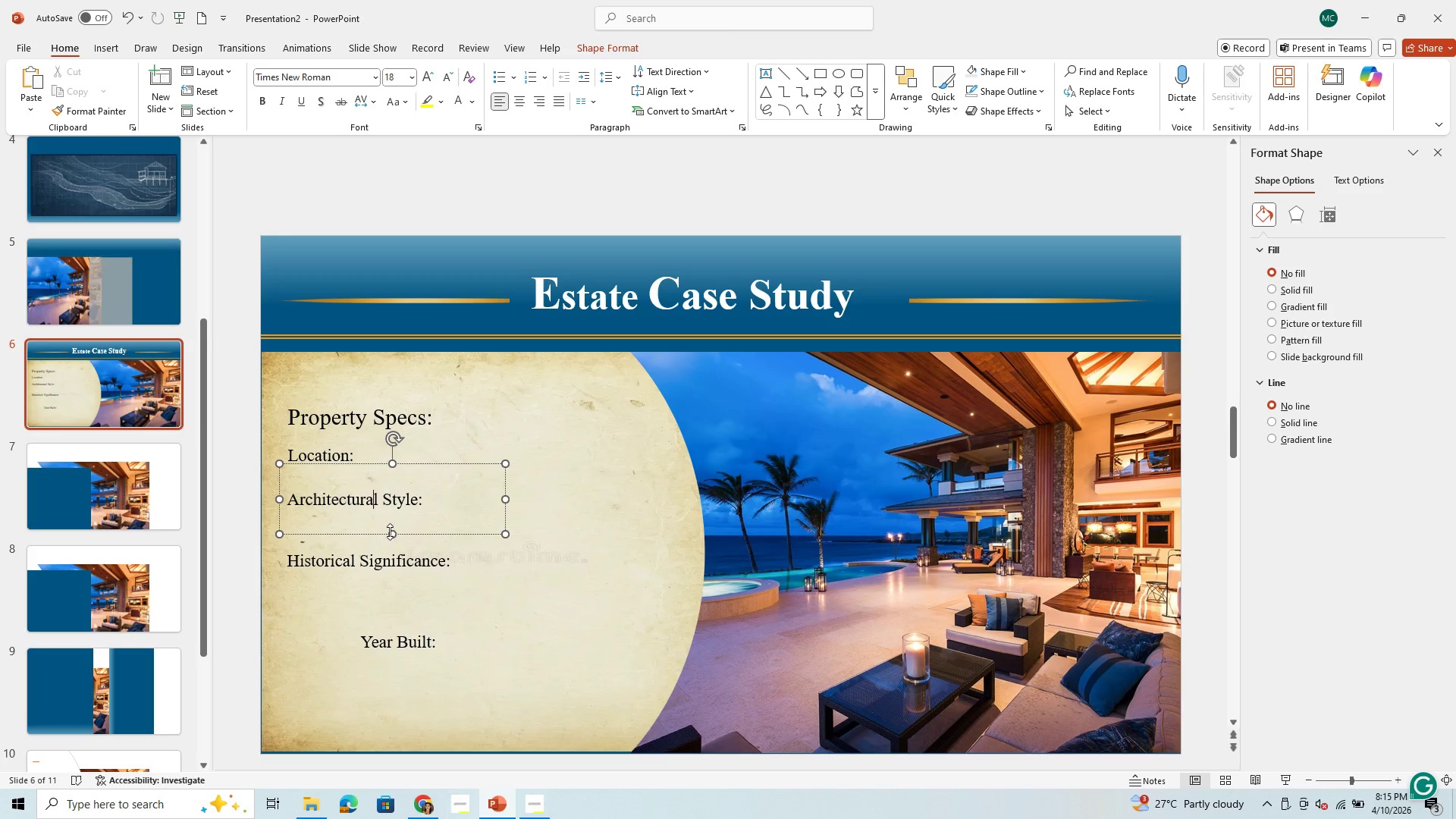 
left_click_drag(start_coordinate=[391, 531], to_coordinate=[406, 519])
 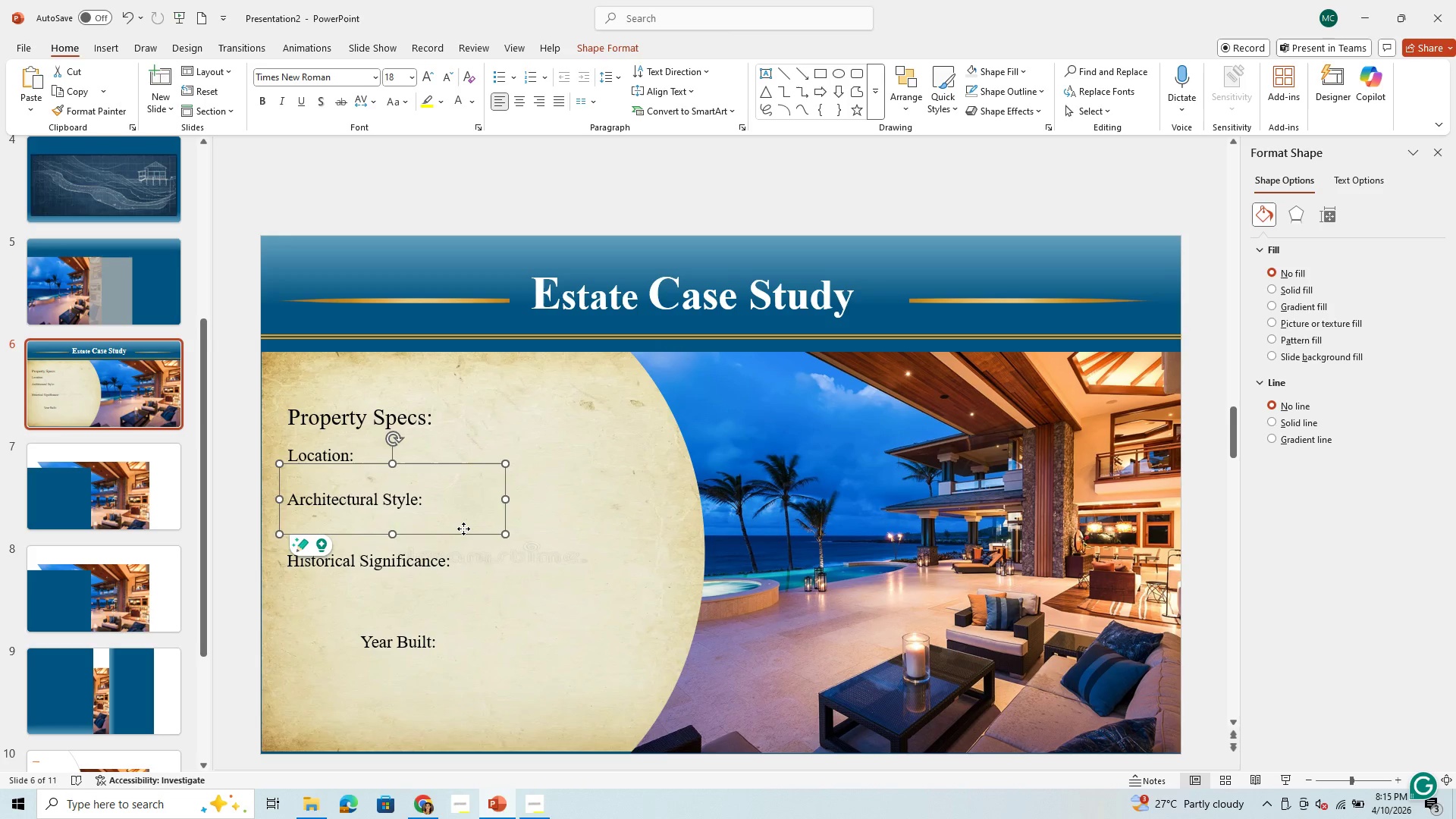 
left_click_drag(start_coordinate=[463, 529], to_coordinate=[452, 595])
 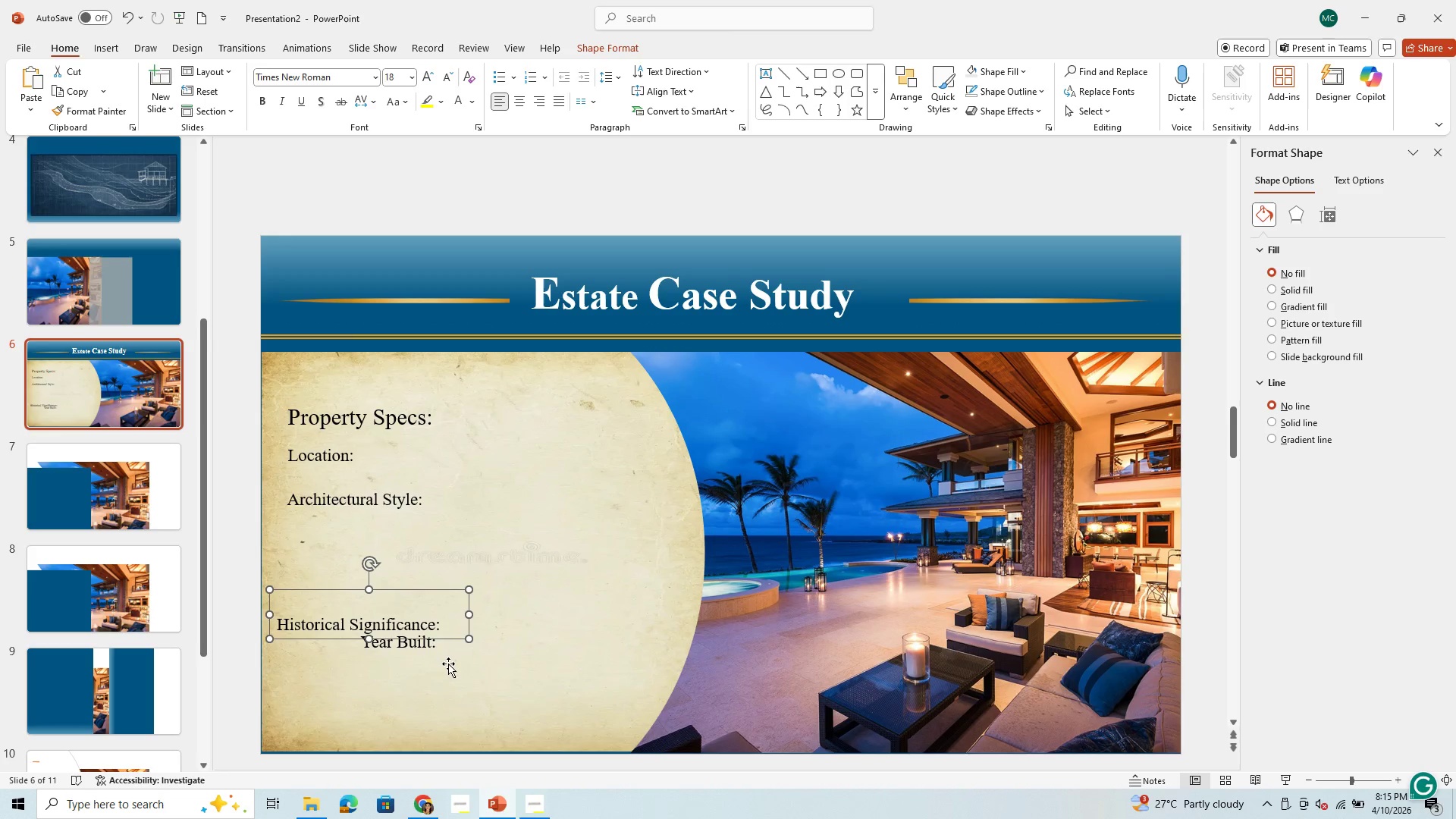 
left_click([447, 664])
 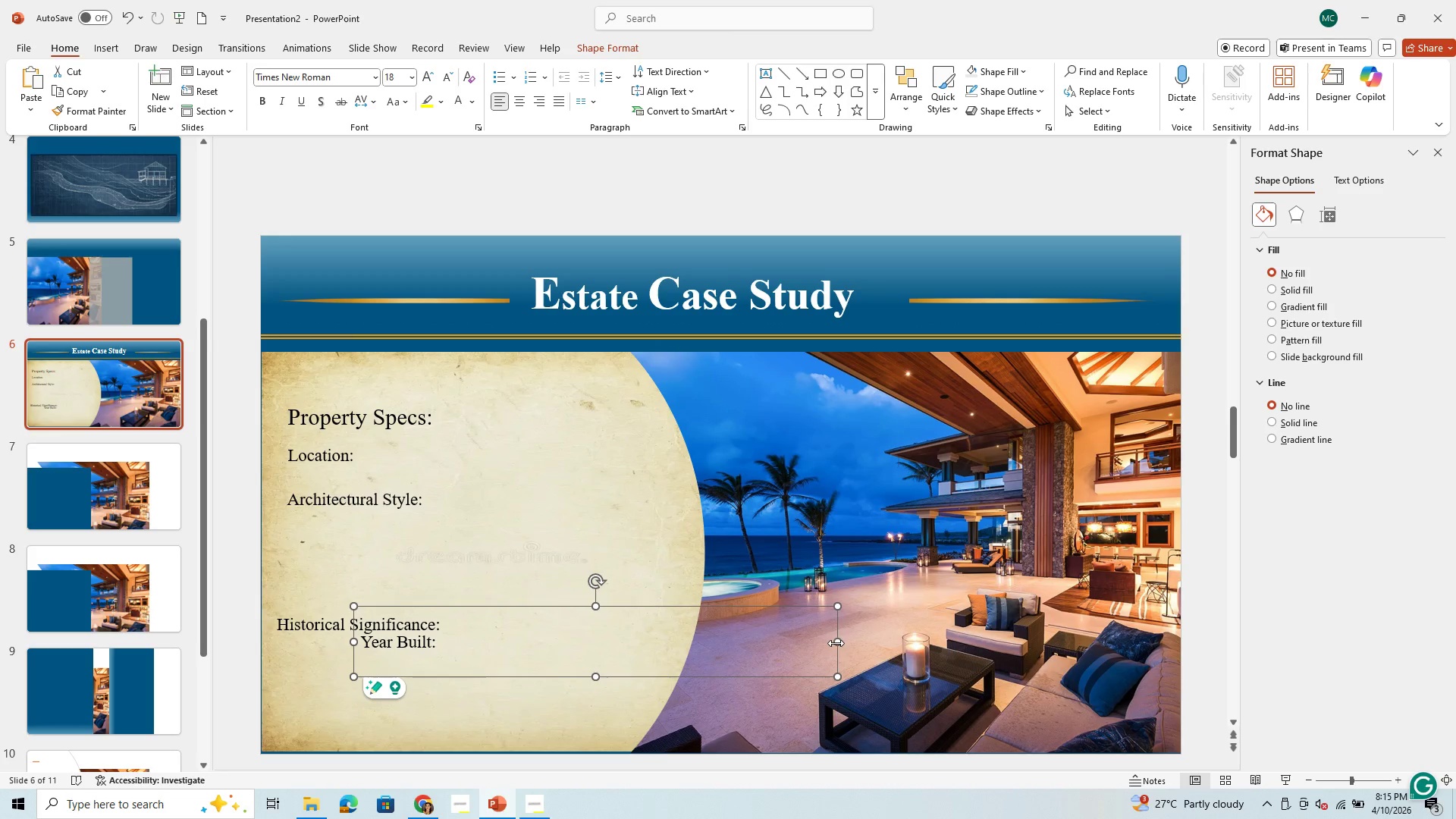 
left_click_drag(start_coordinate=[836, 643], to_coordinate=[531, 638])
 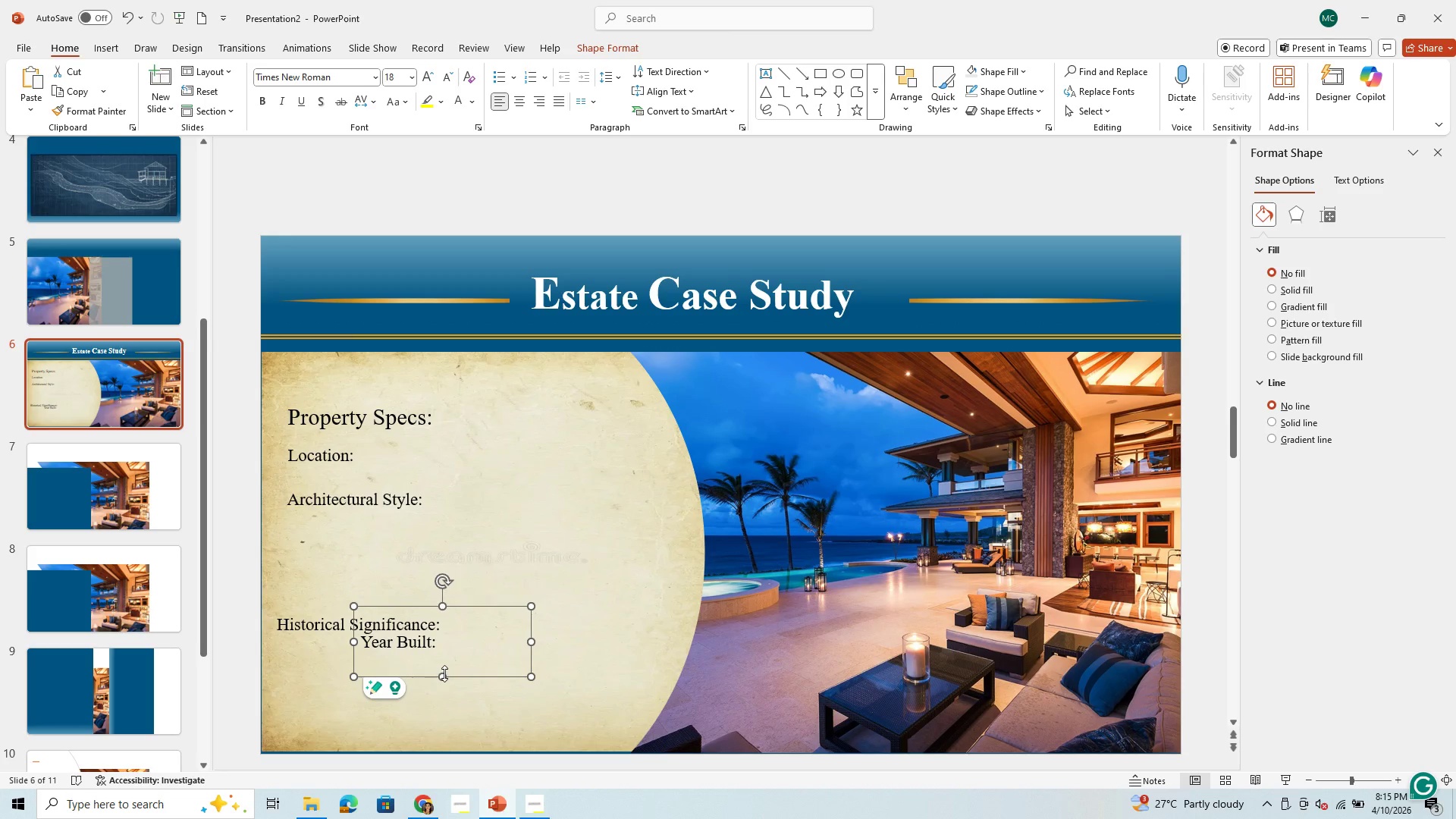 
left_click_drag(start_coordinate=[444, 673], to_coordinate=[453, 657])
 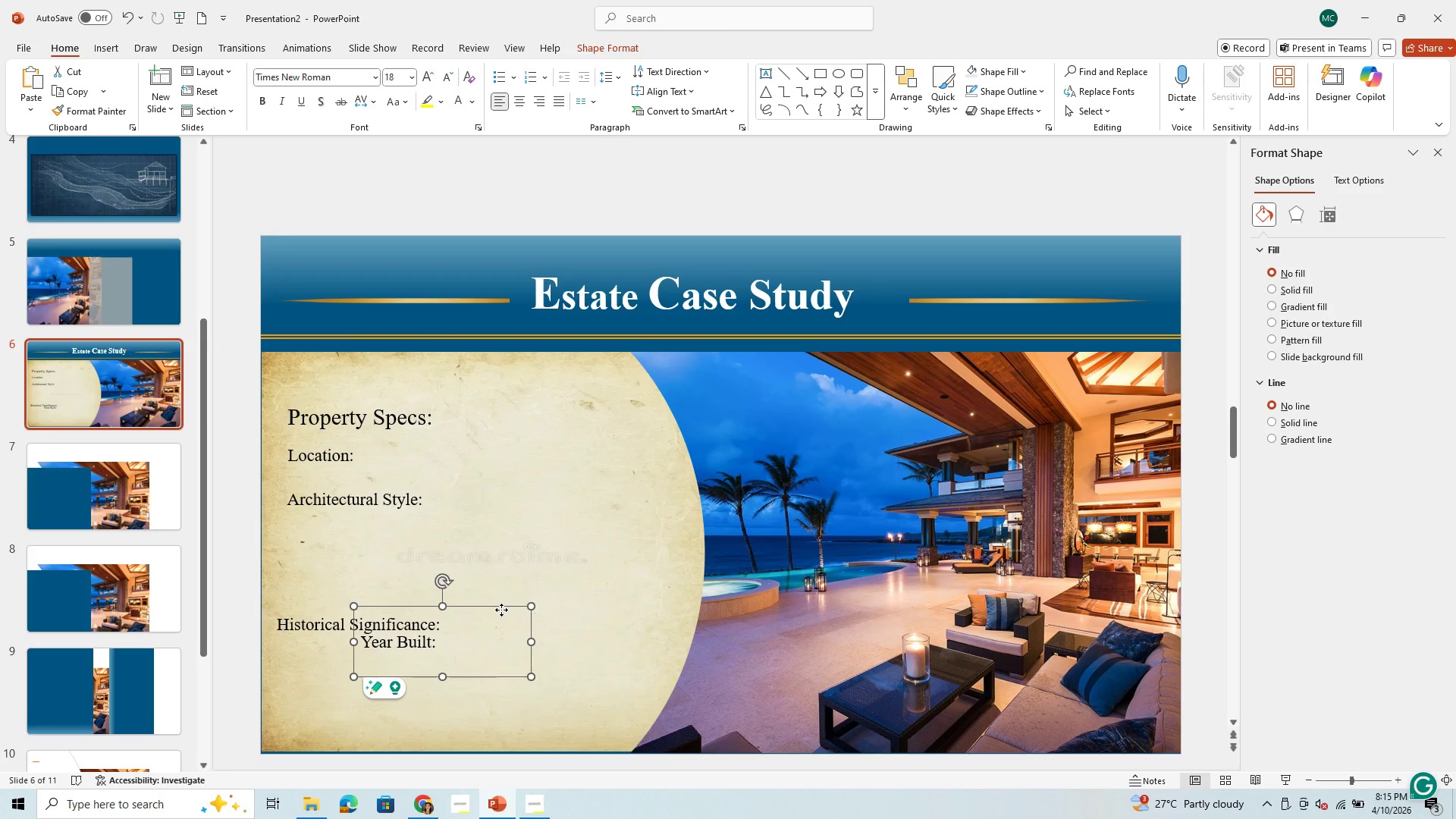 
left_click_drag(start_coordinate=[501, 610], to_coordinate=[443, 533])
 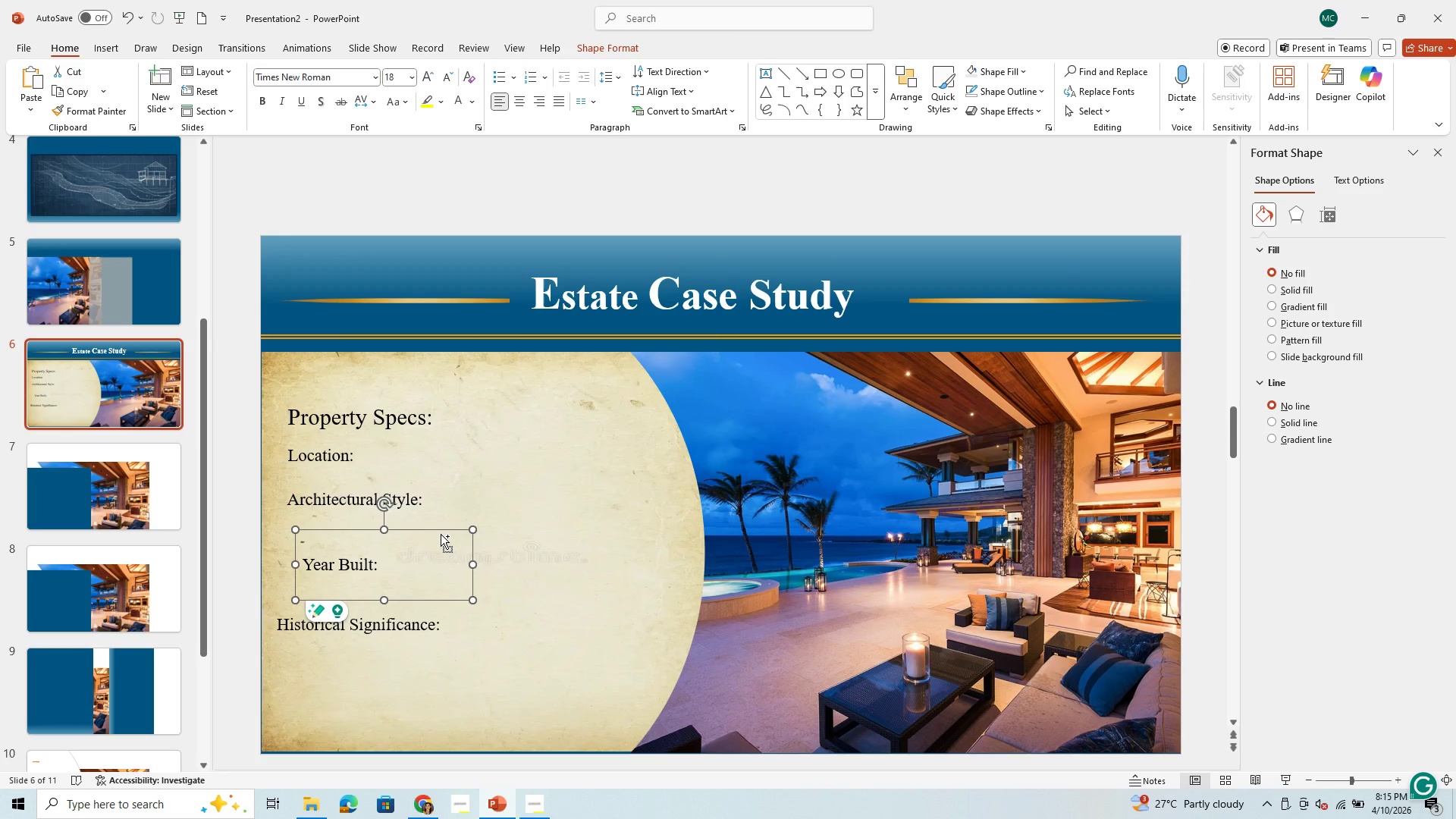 
hold_key(key=ControlLeft, duration=0.59)
 